 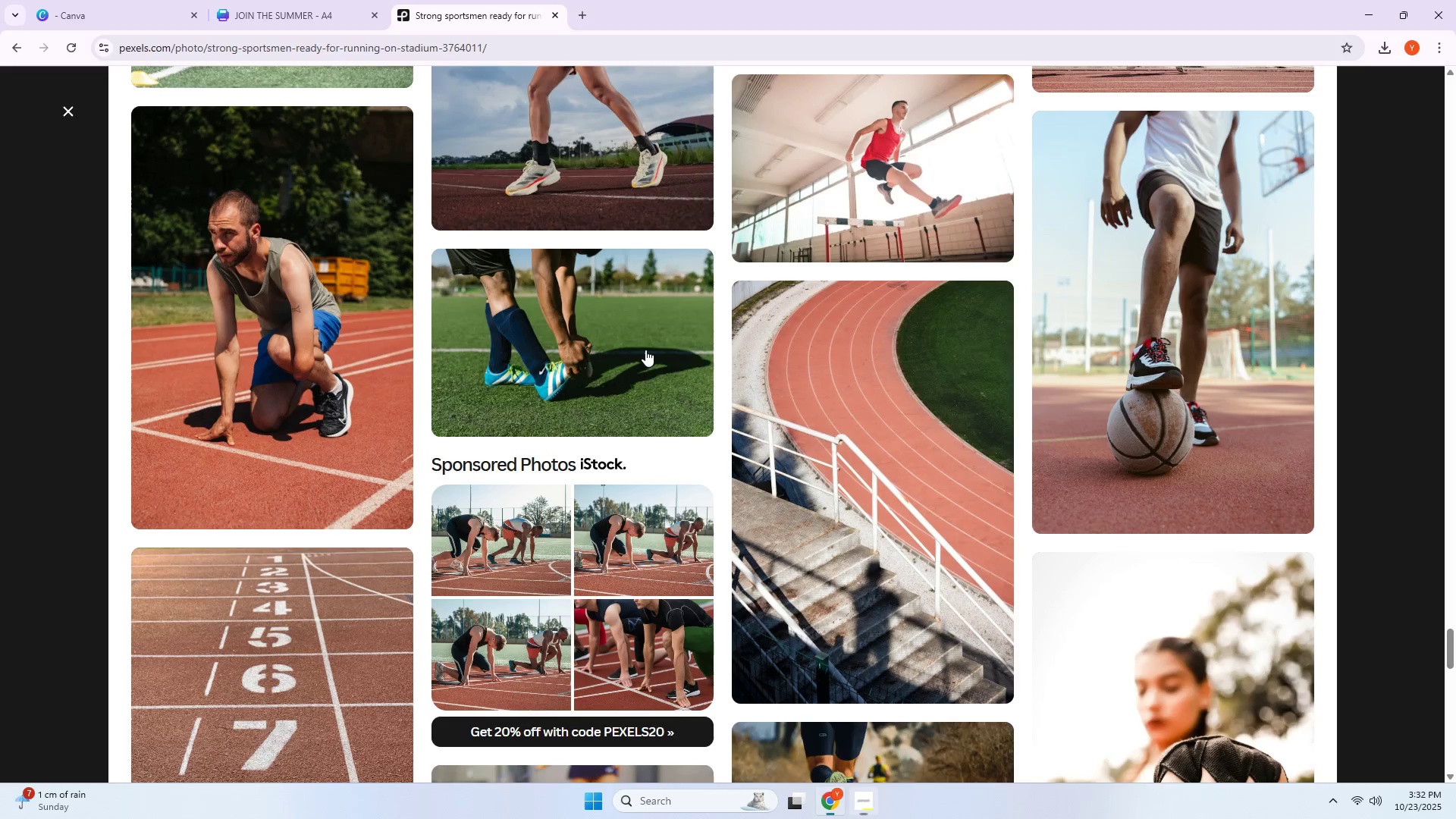 
key(Alt+Tab)
 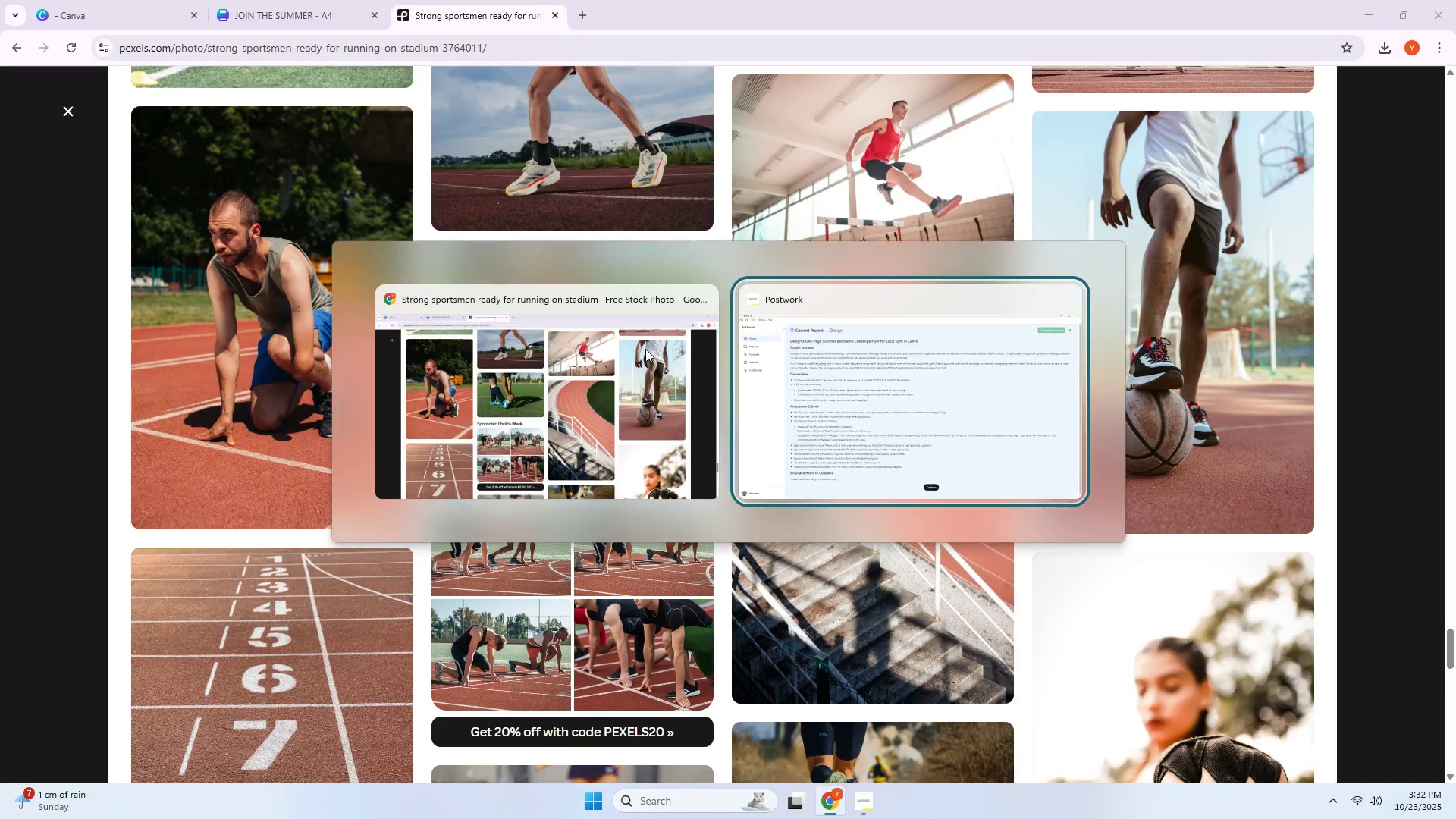 
key(Alt+Tab)
 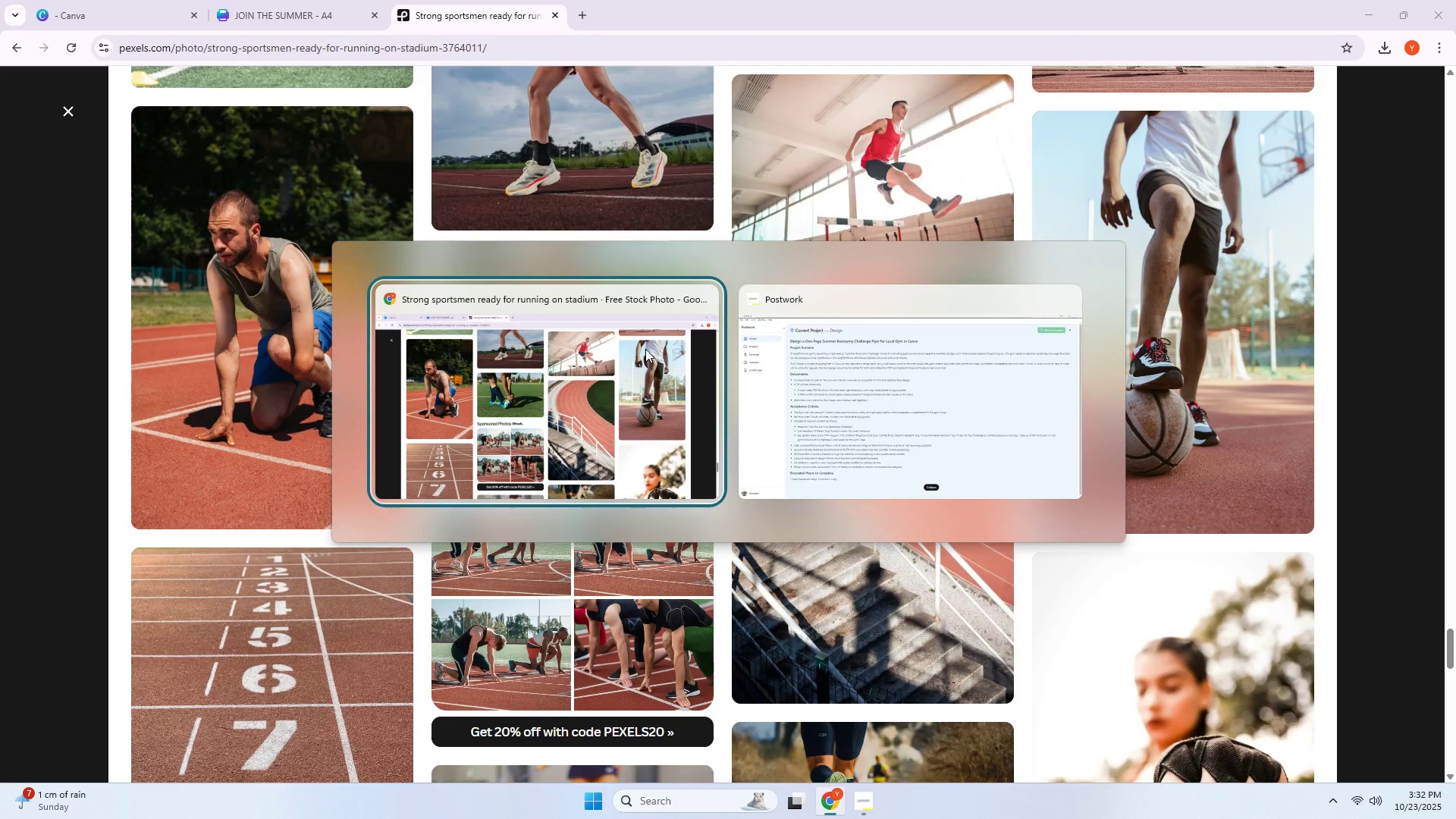 
key(Alt+Tab)
 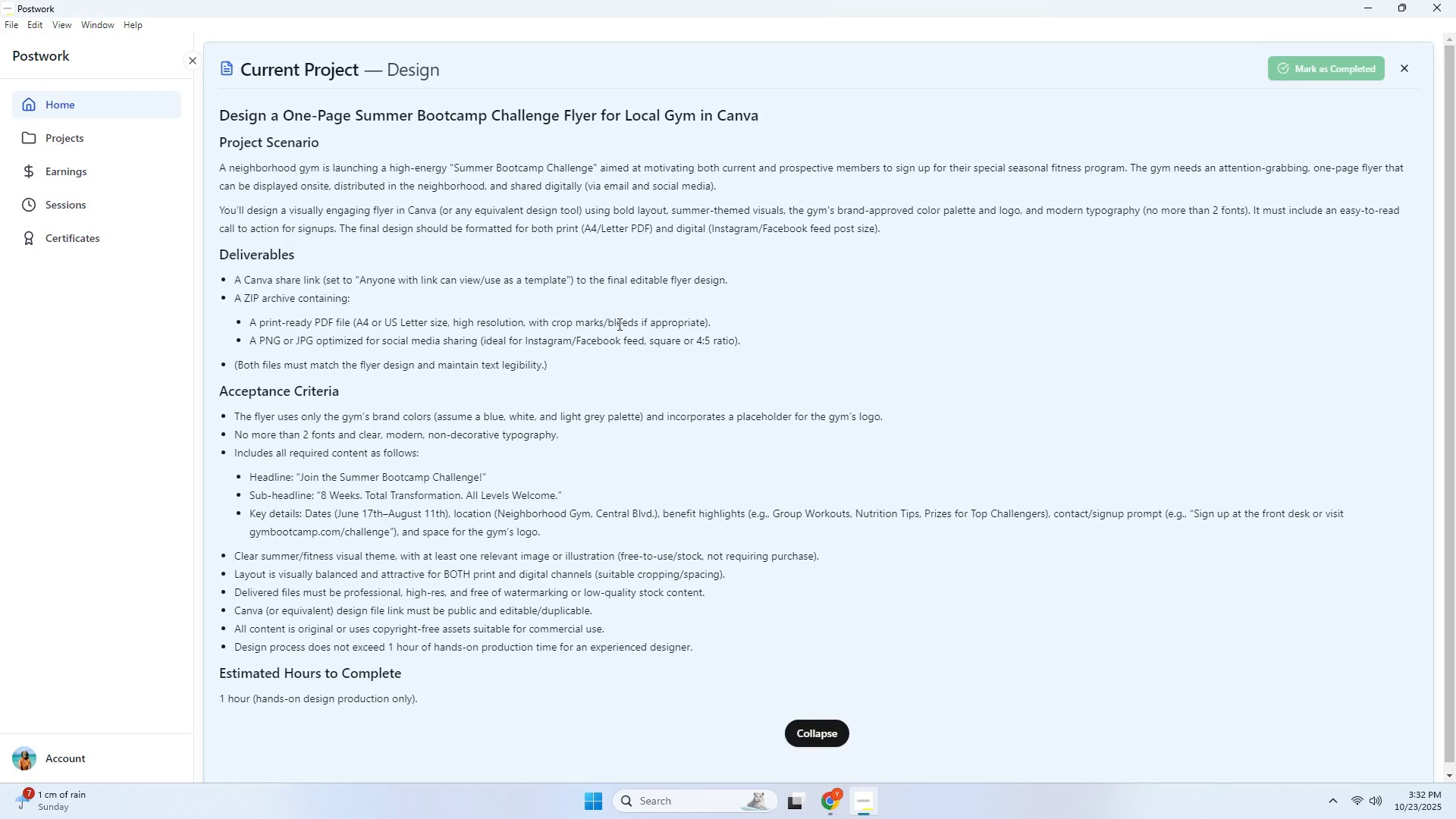 
key(Alt+AltLeft)
 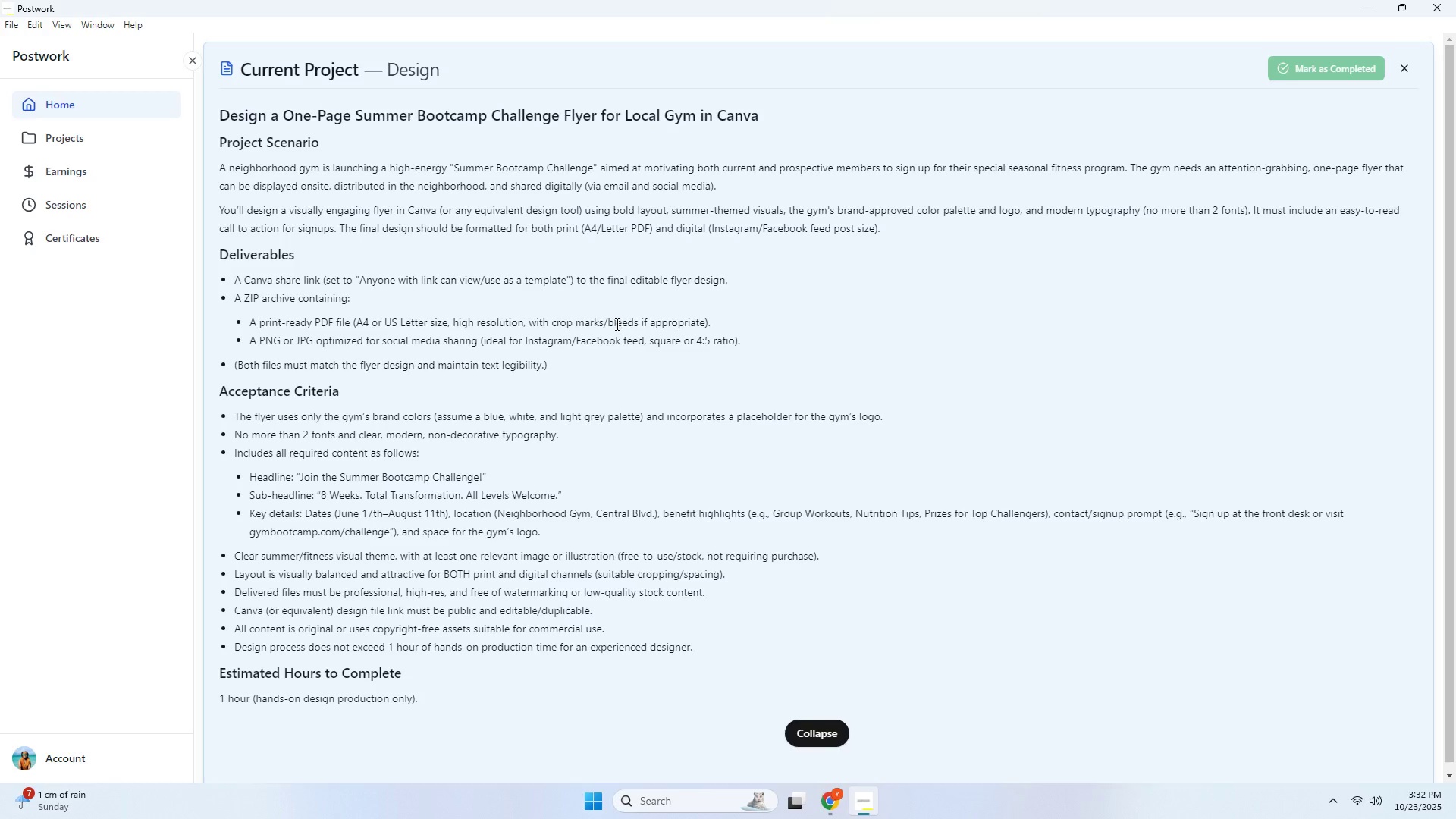 
key(Alt+Tab)
 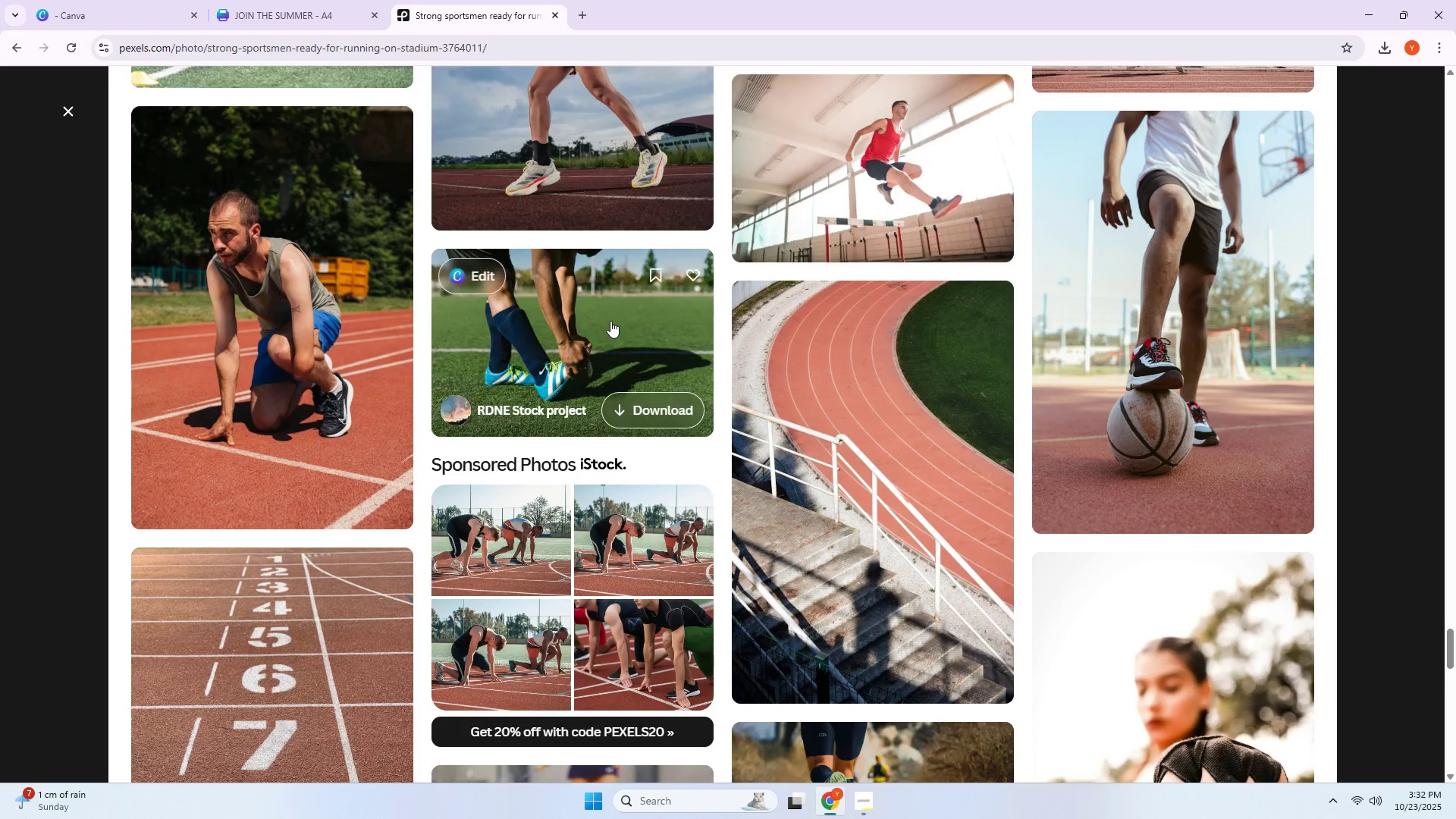 
scroll: coordinate [607, 302], scroll_direction: down, amount: 22.0
 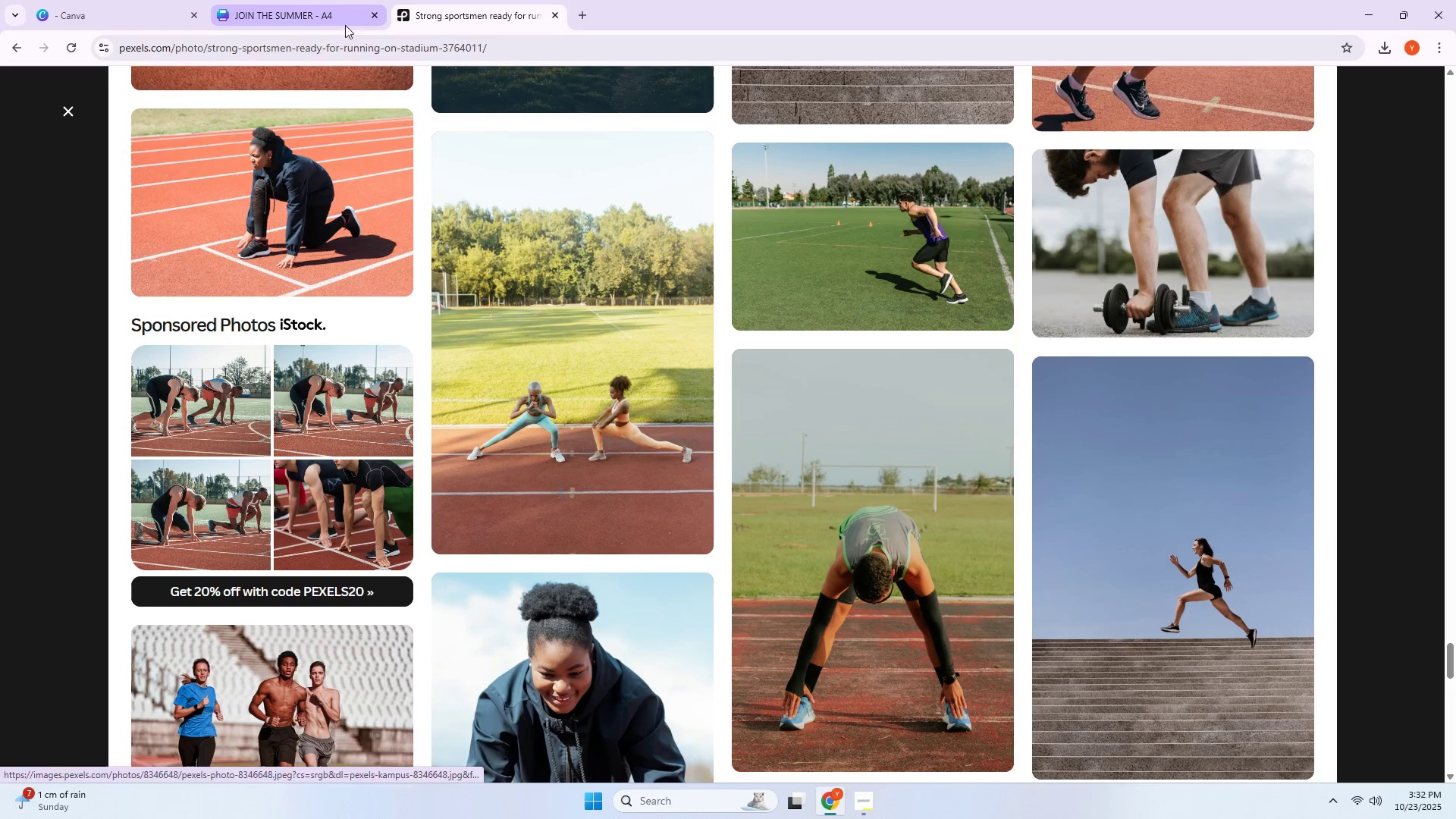 
left_click([297, 3])
 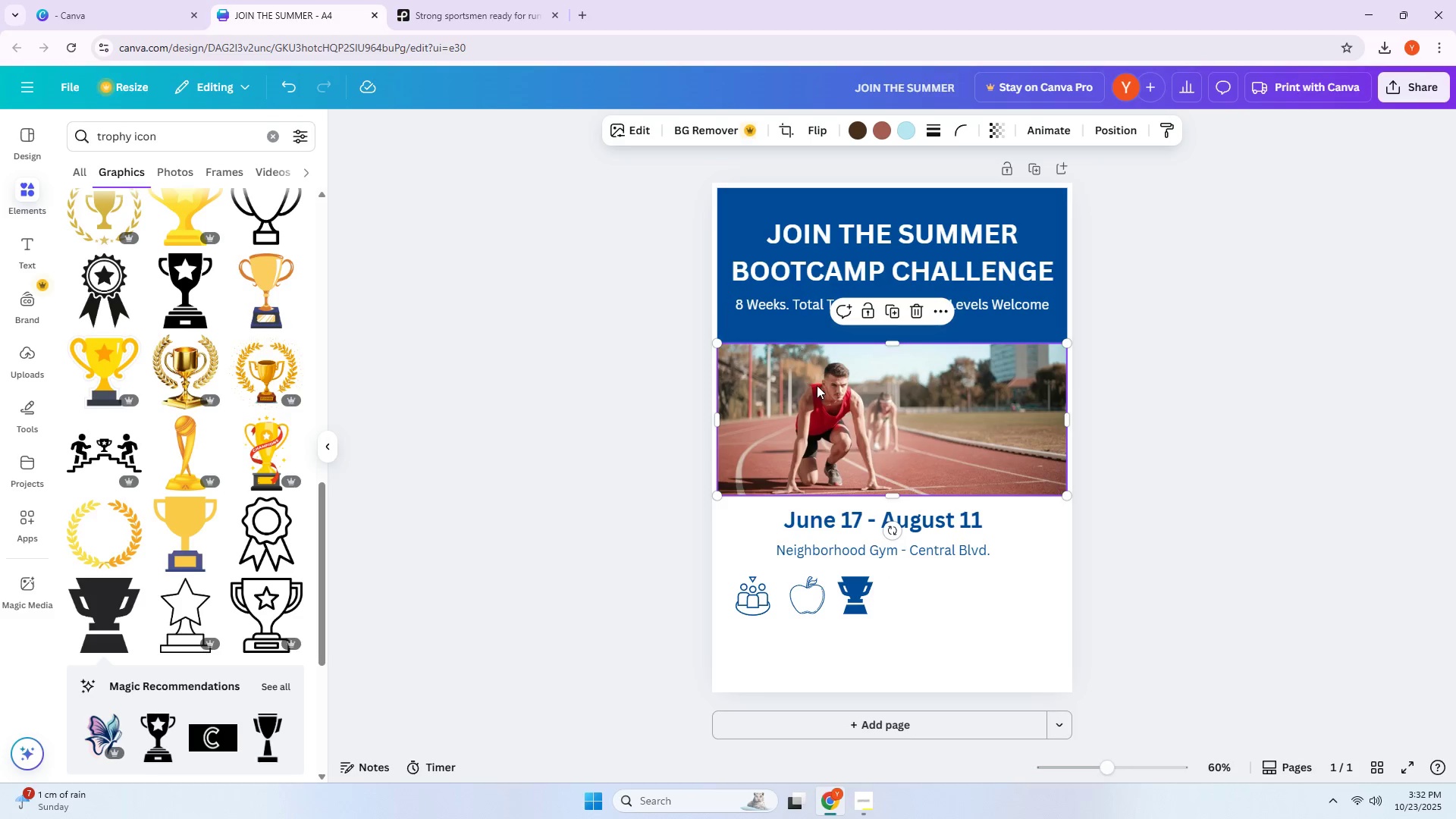 
left_click([915, 552])
 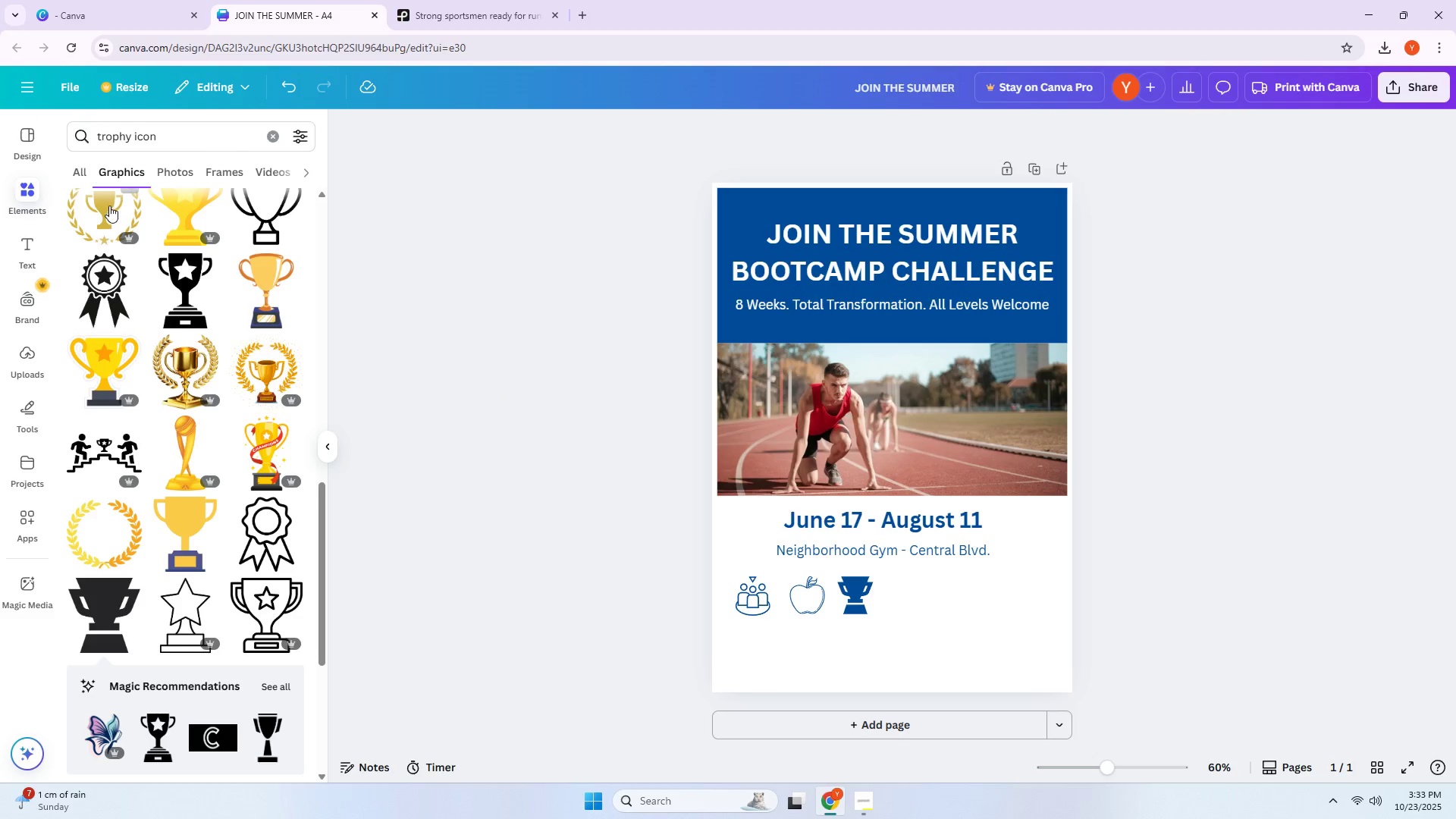 
wait(21.93)
 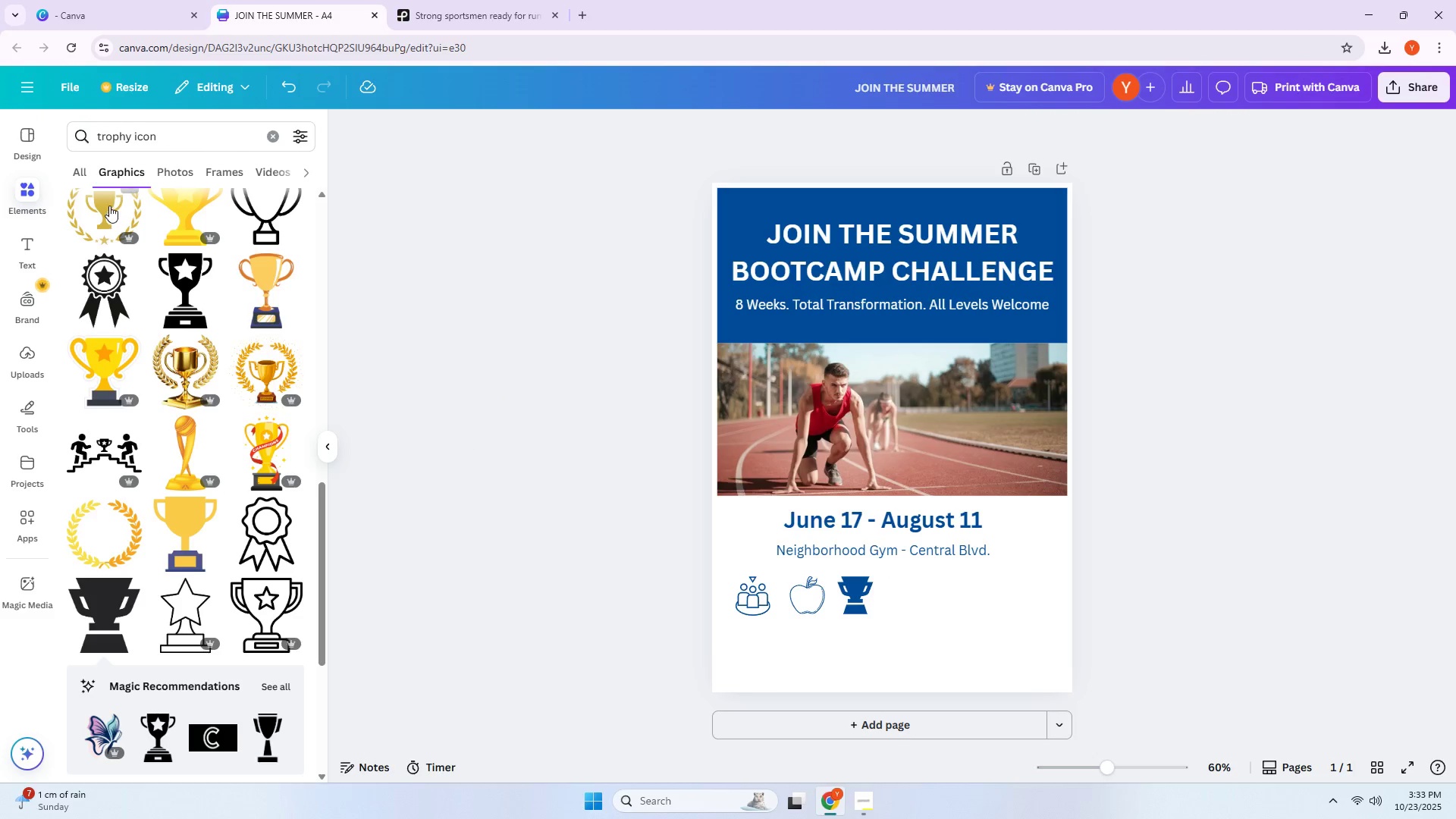 
left_click([165, 179])
 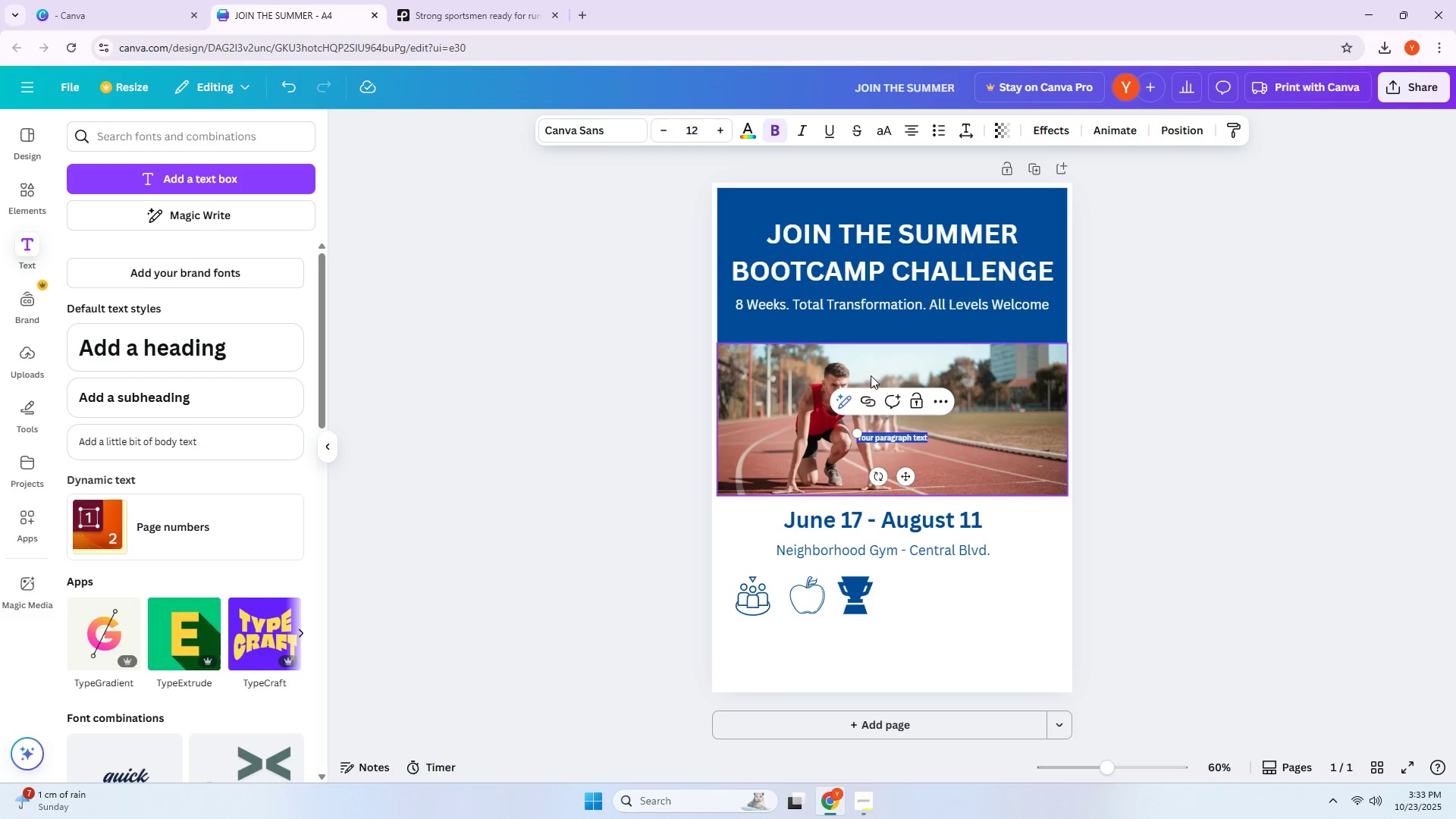 
type(Group)
 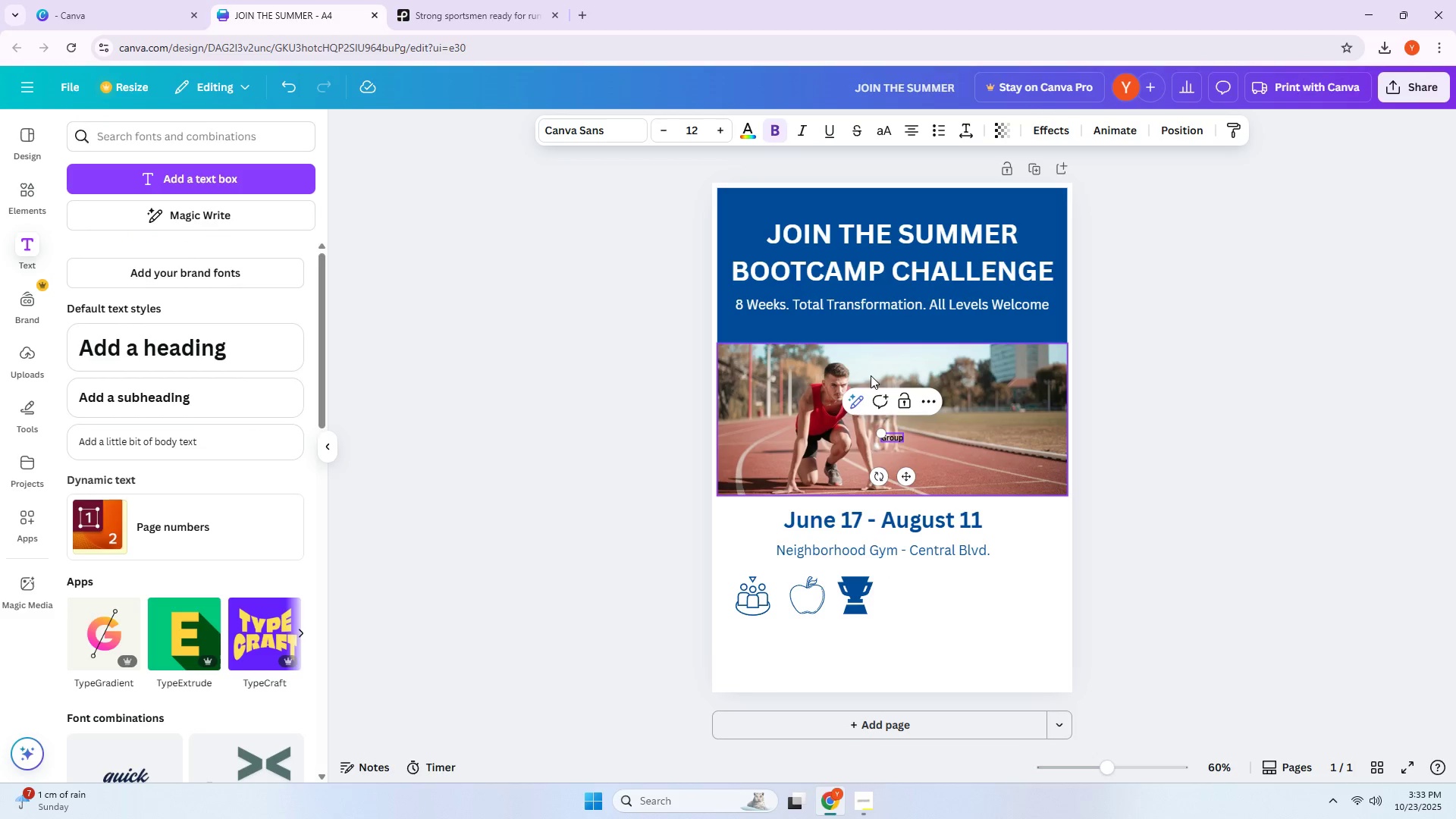 
key(Enter)
 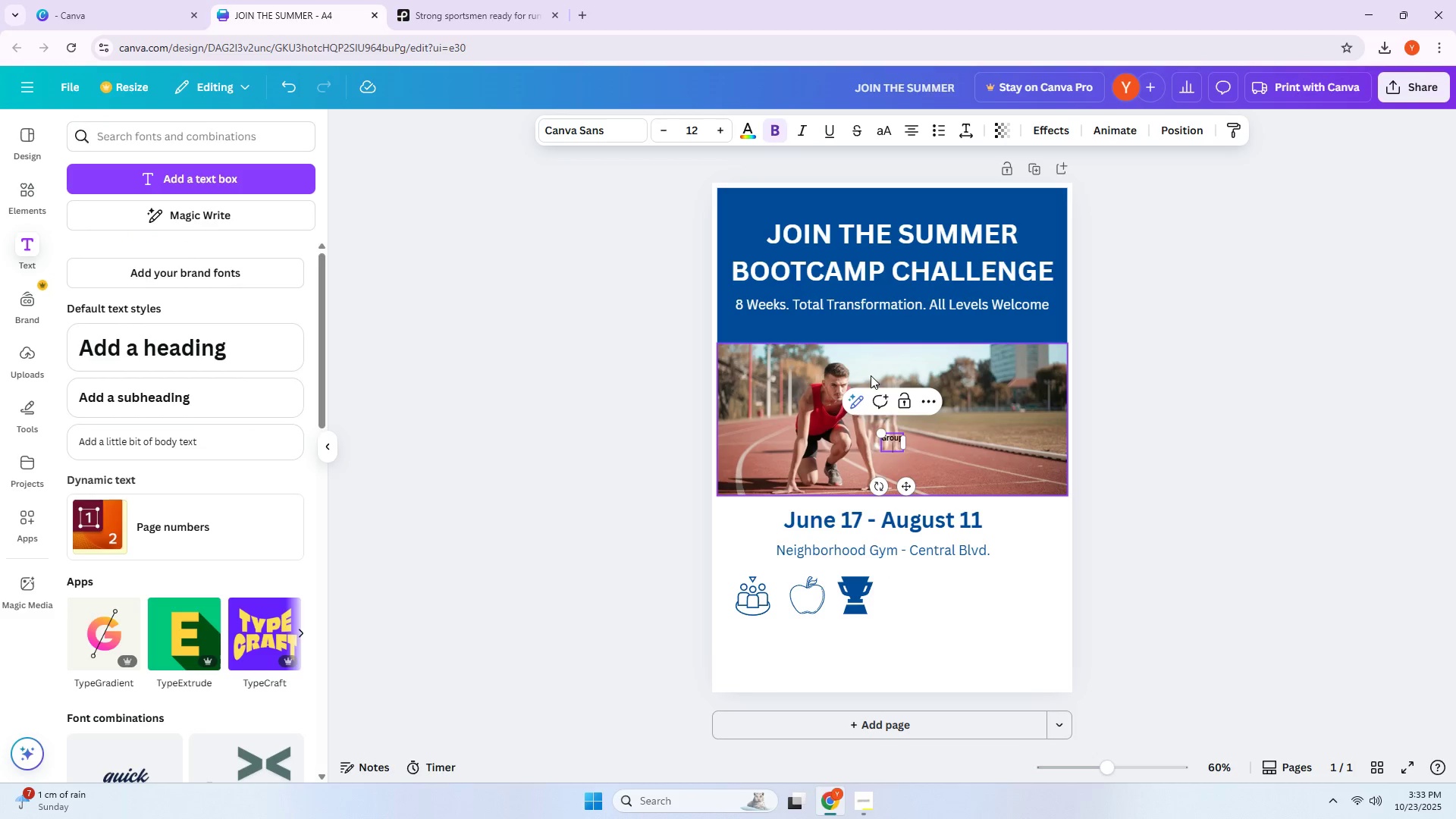 
type(Workous)
 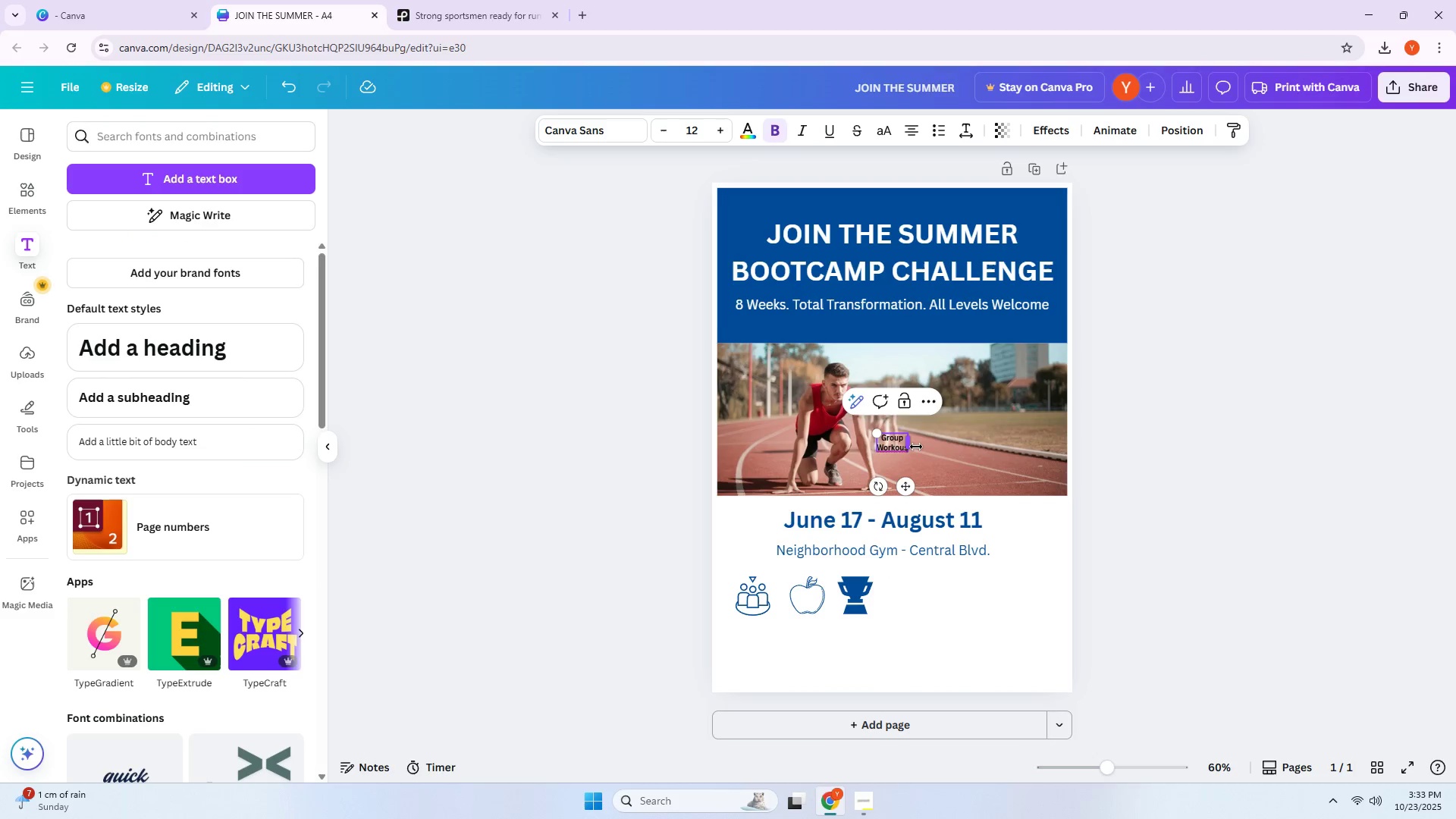 
key(Backspace)
key(Backspace)
type(uts)
 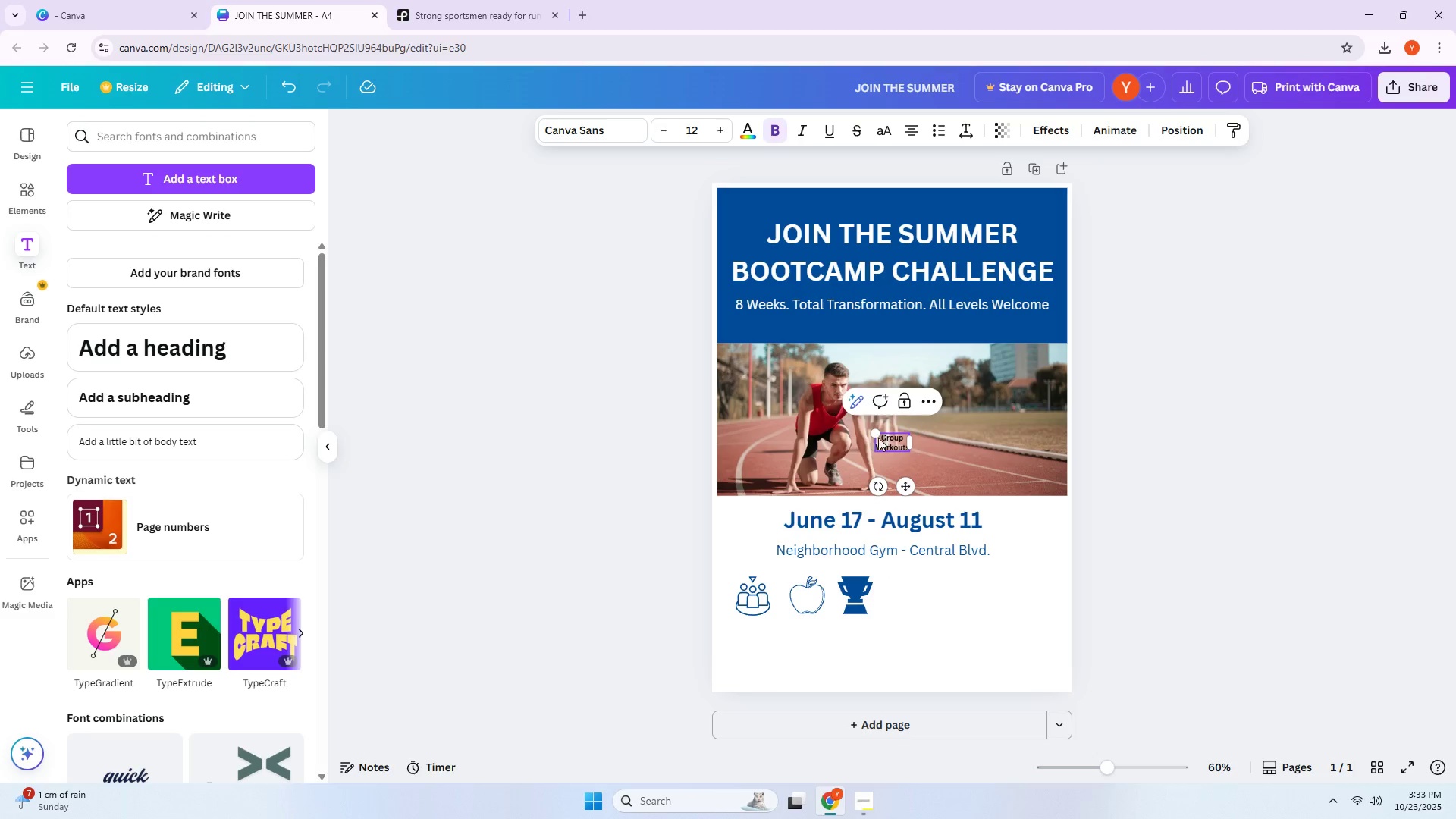 
left_click_drag(start_coordinate=[873, 432], to_coordinate=[848, 416])
 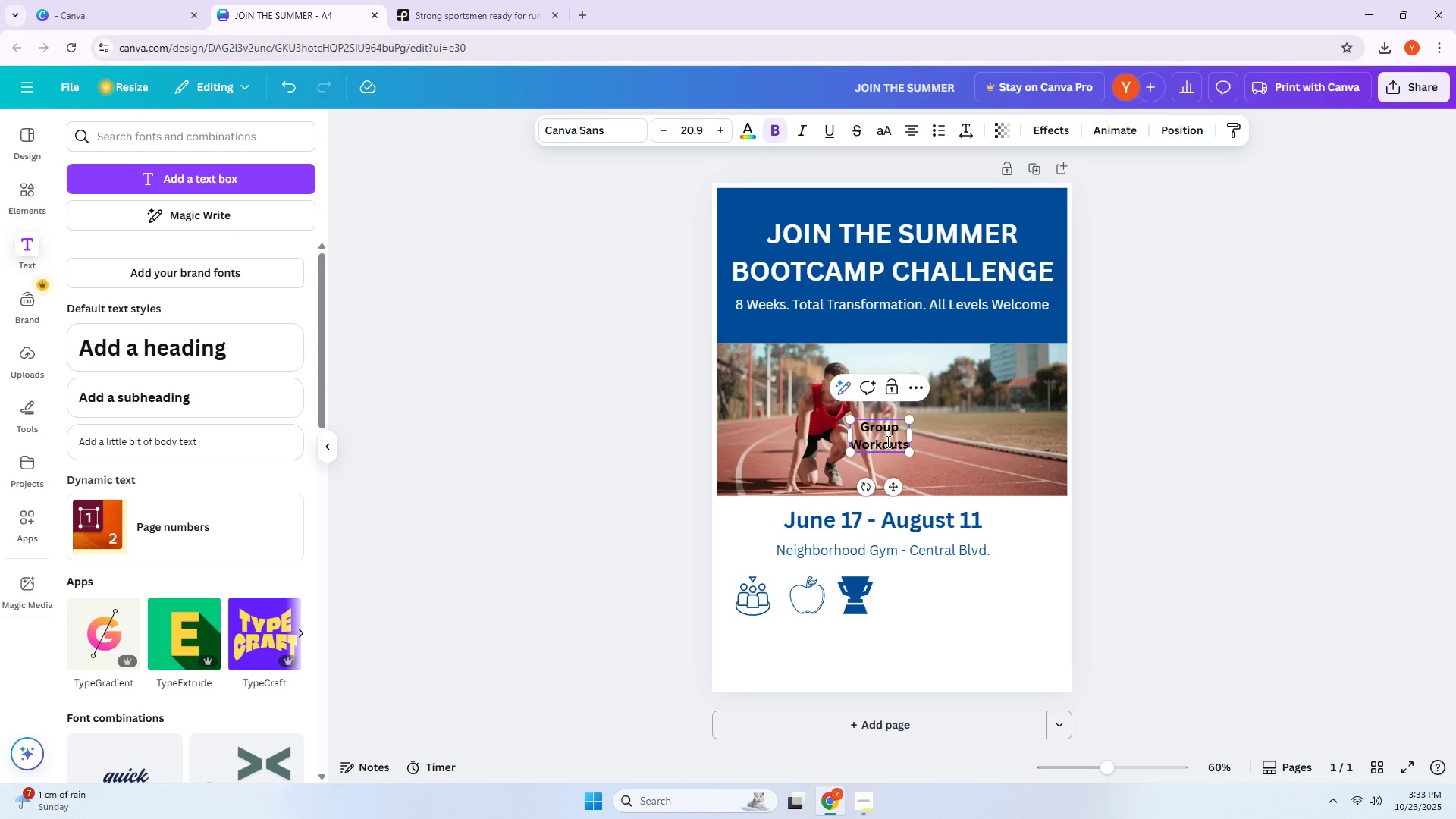 
double_click([886, 441])
 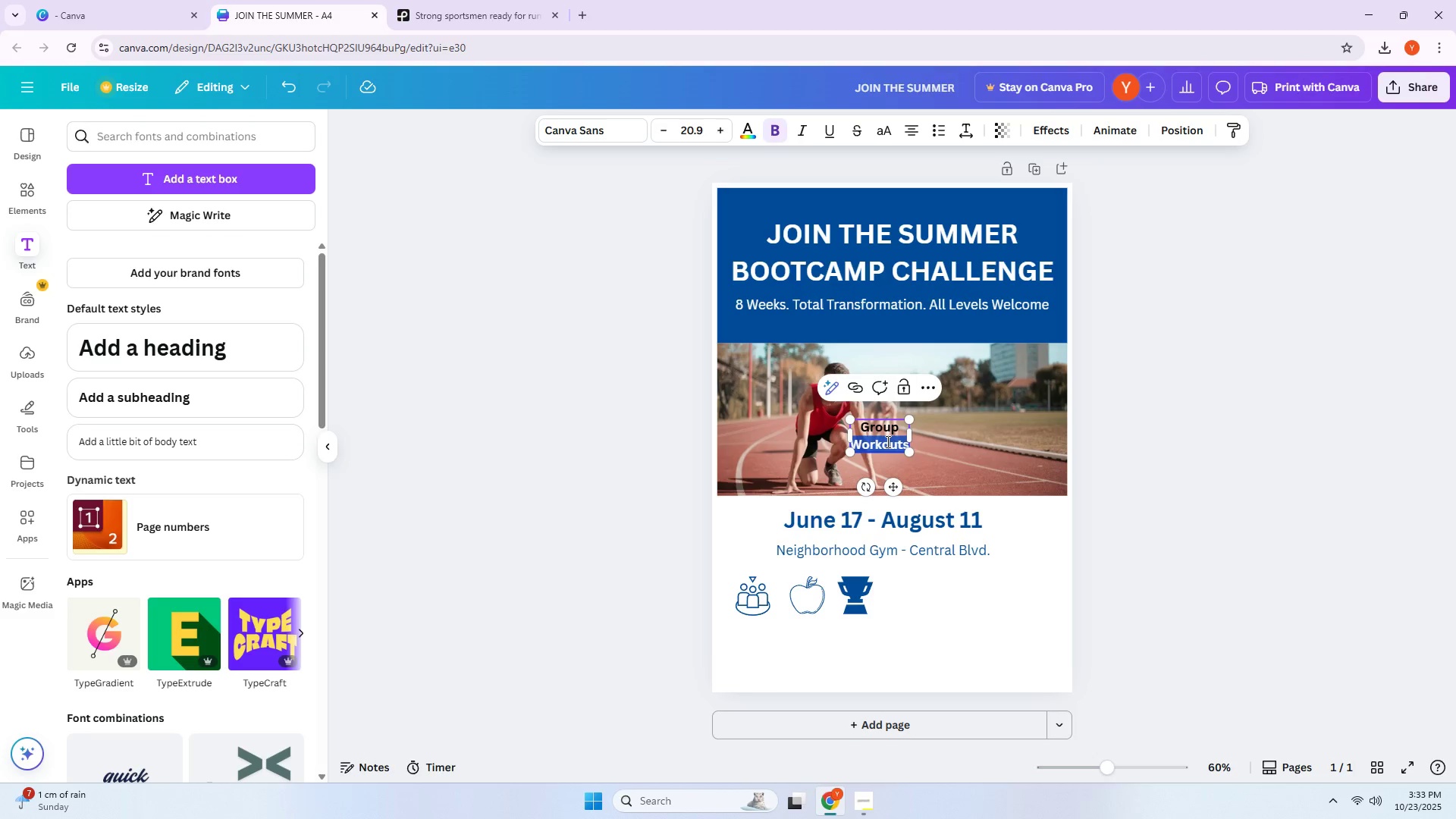 
triple_click([886, 441])
 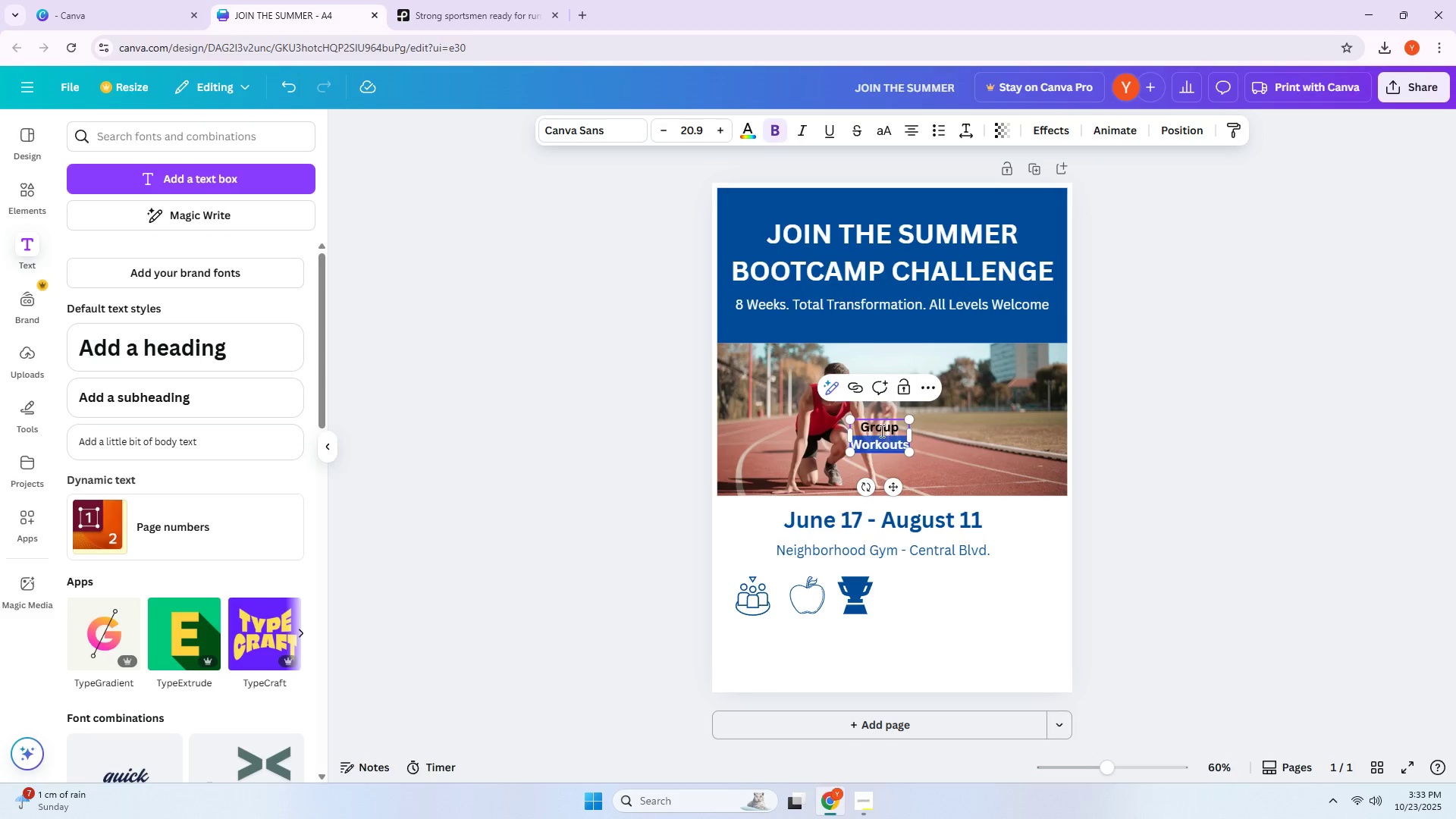 
triple_click([880, 431])
 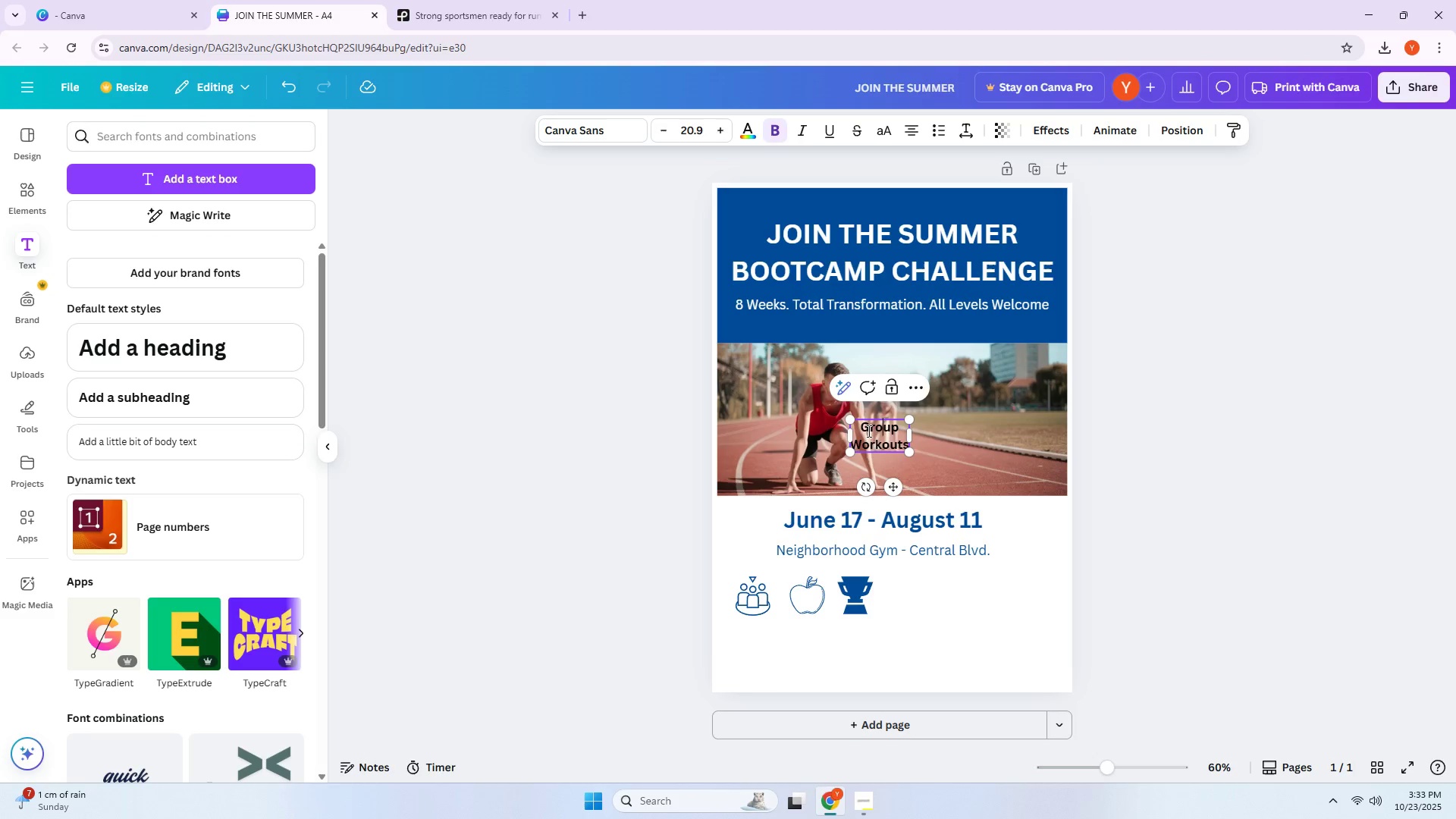 
left_click_drag(start_coordinate=[857, 433], to_coordinate=[916, 453])
 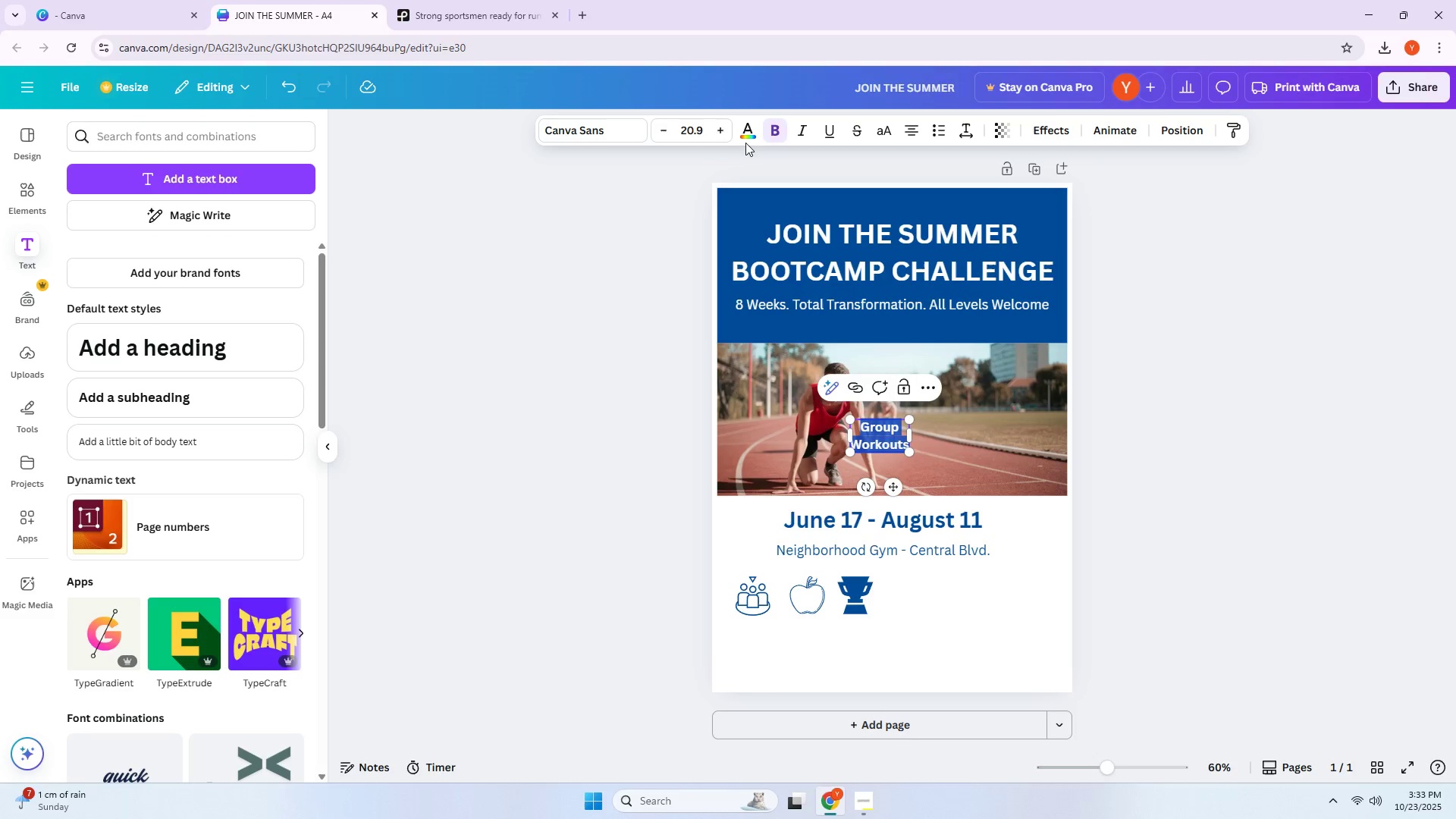 
left_click([745, 143])
 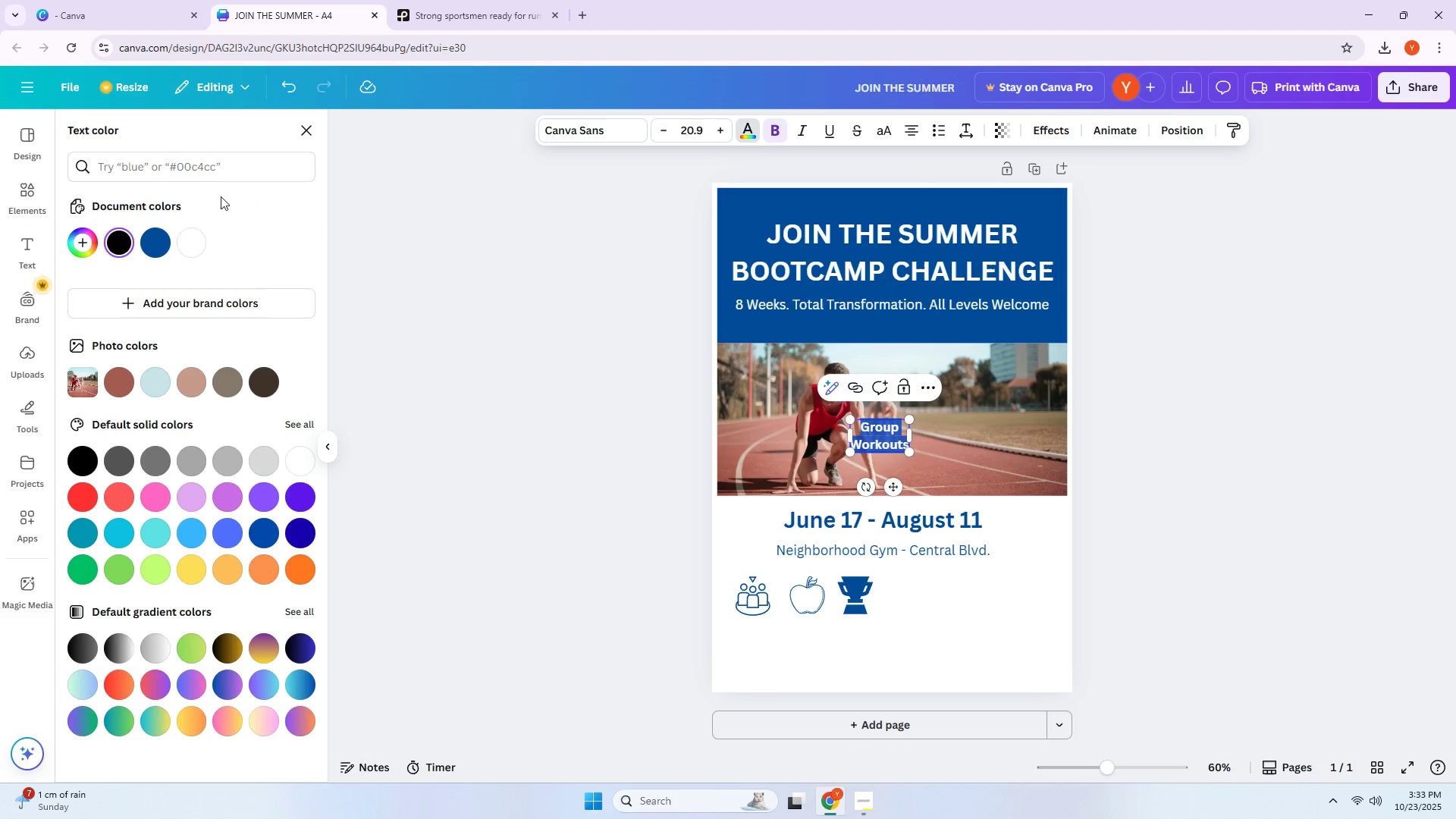 
left_click([211, 161])
 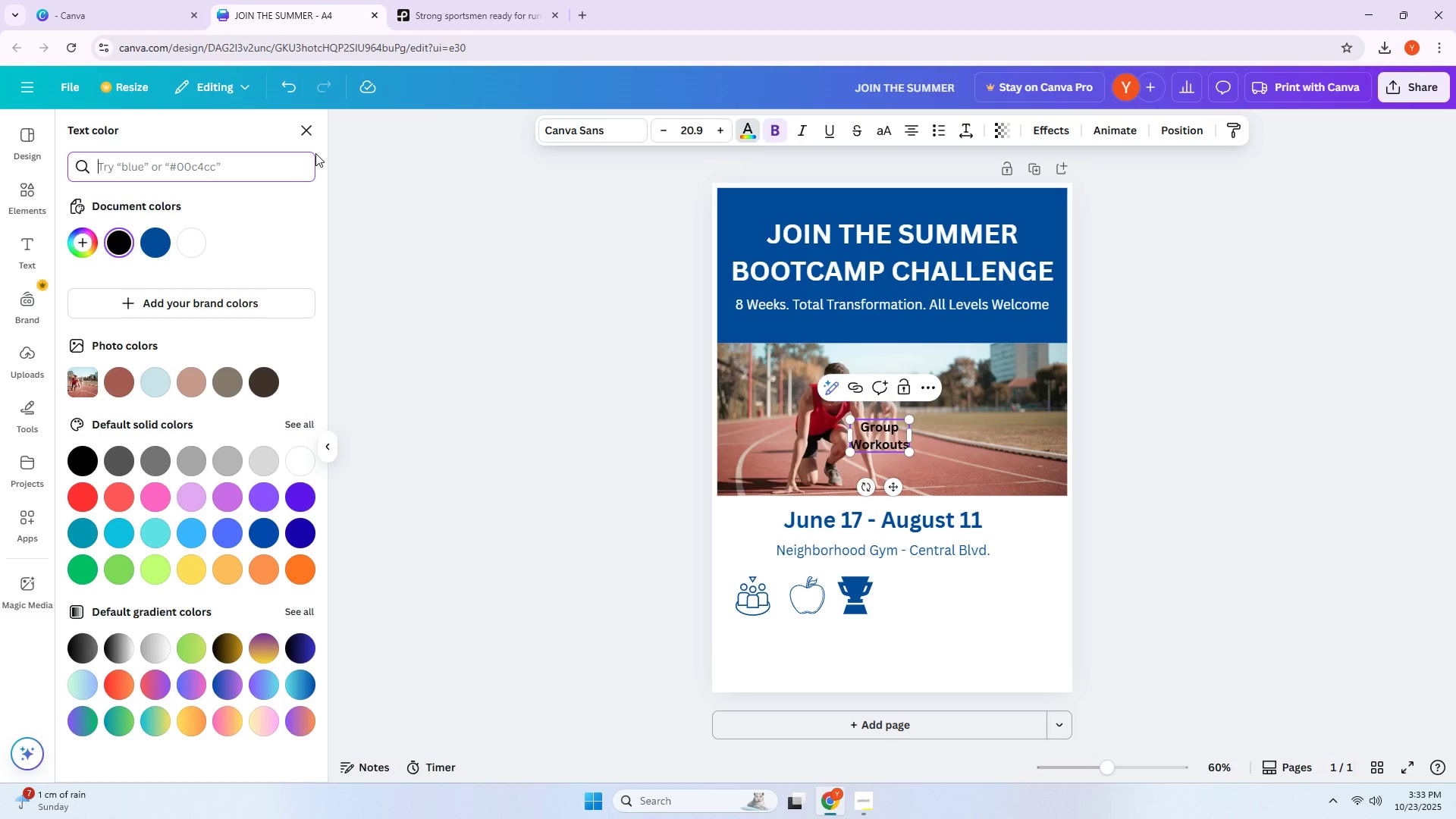 
type(#ecece=)
key(Backspace)
key(Backspace)
 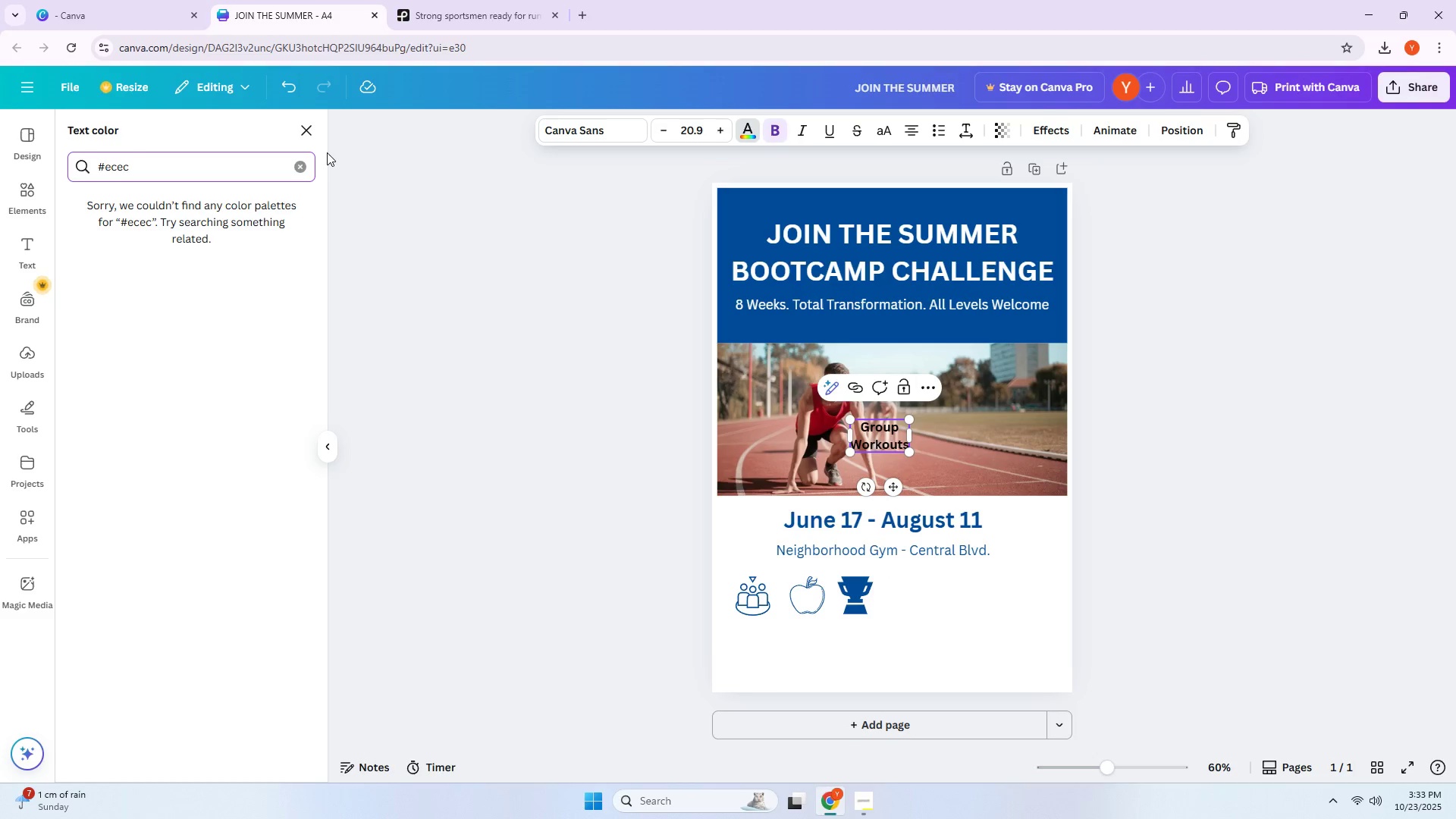 
type(cec)
key(Backspace)
key(Backspace)
key(Backspace)
type(ec)
 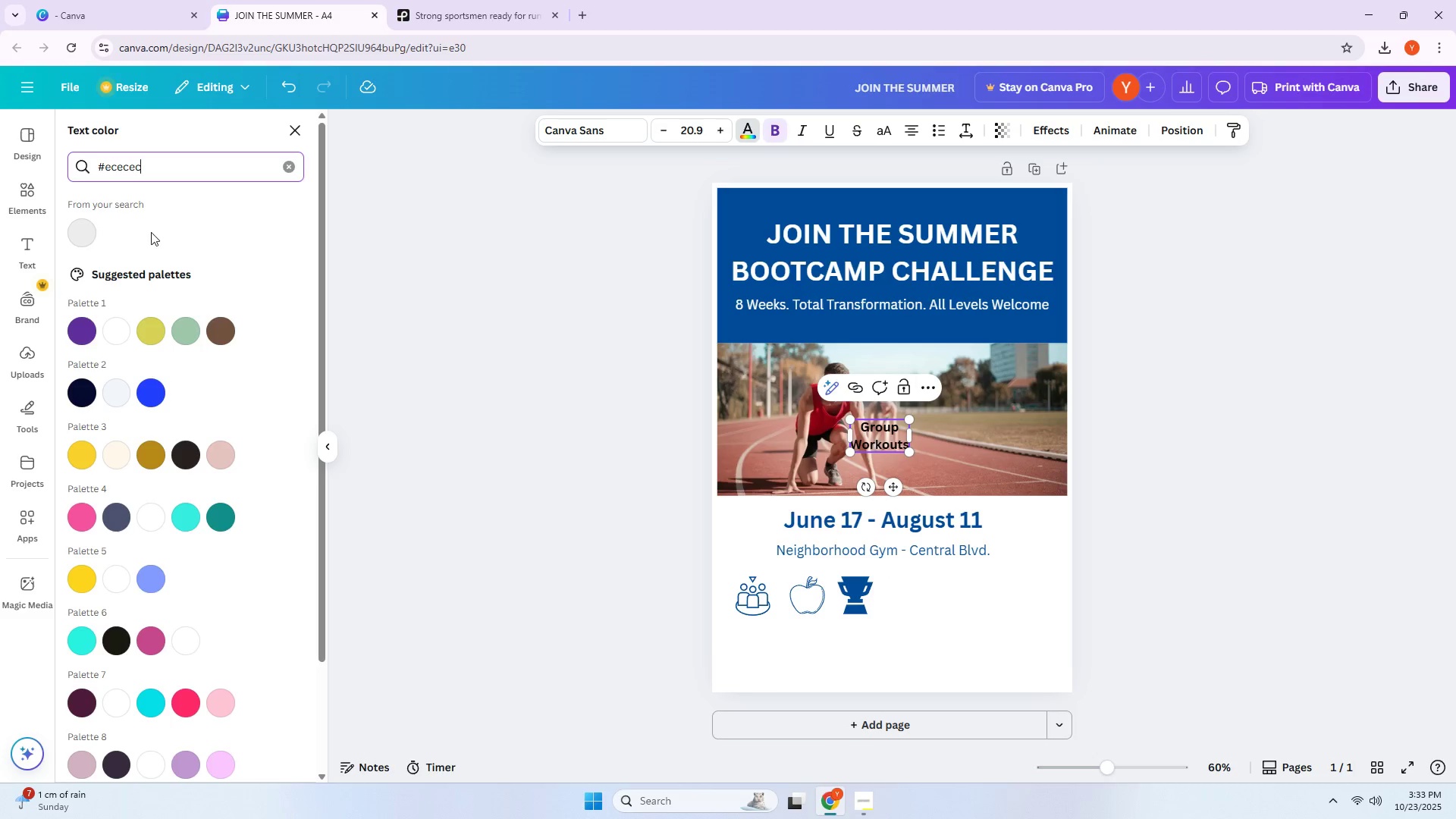 
left_click([78, 230])
 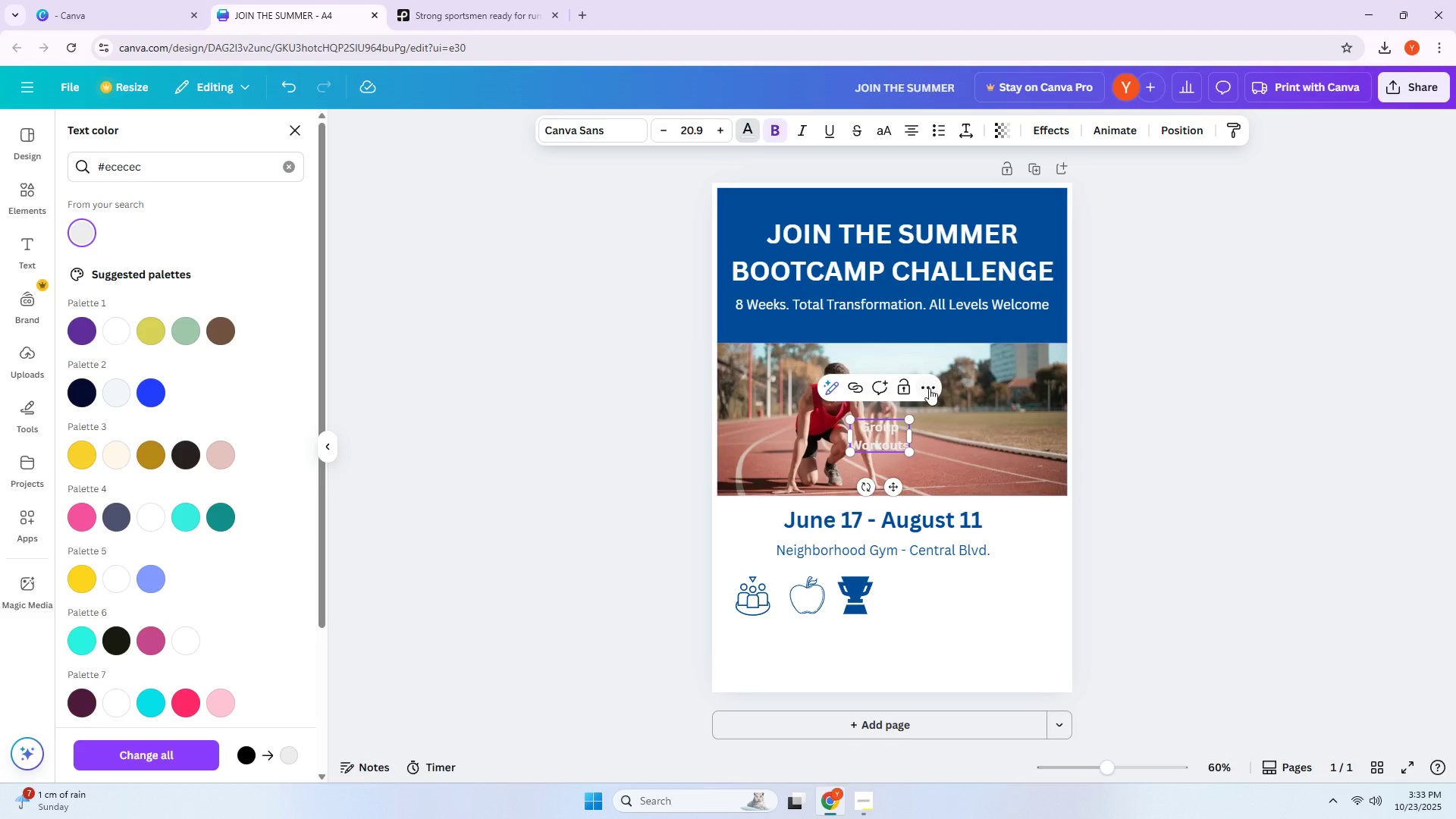 
double_click([890, 432])
 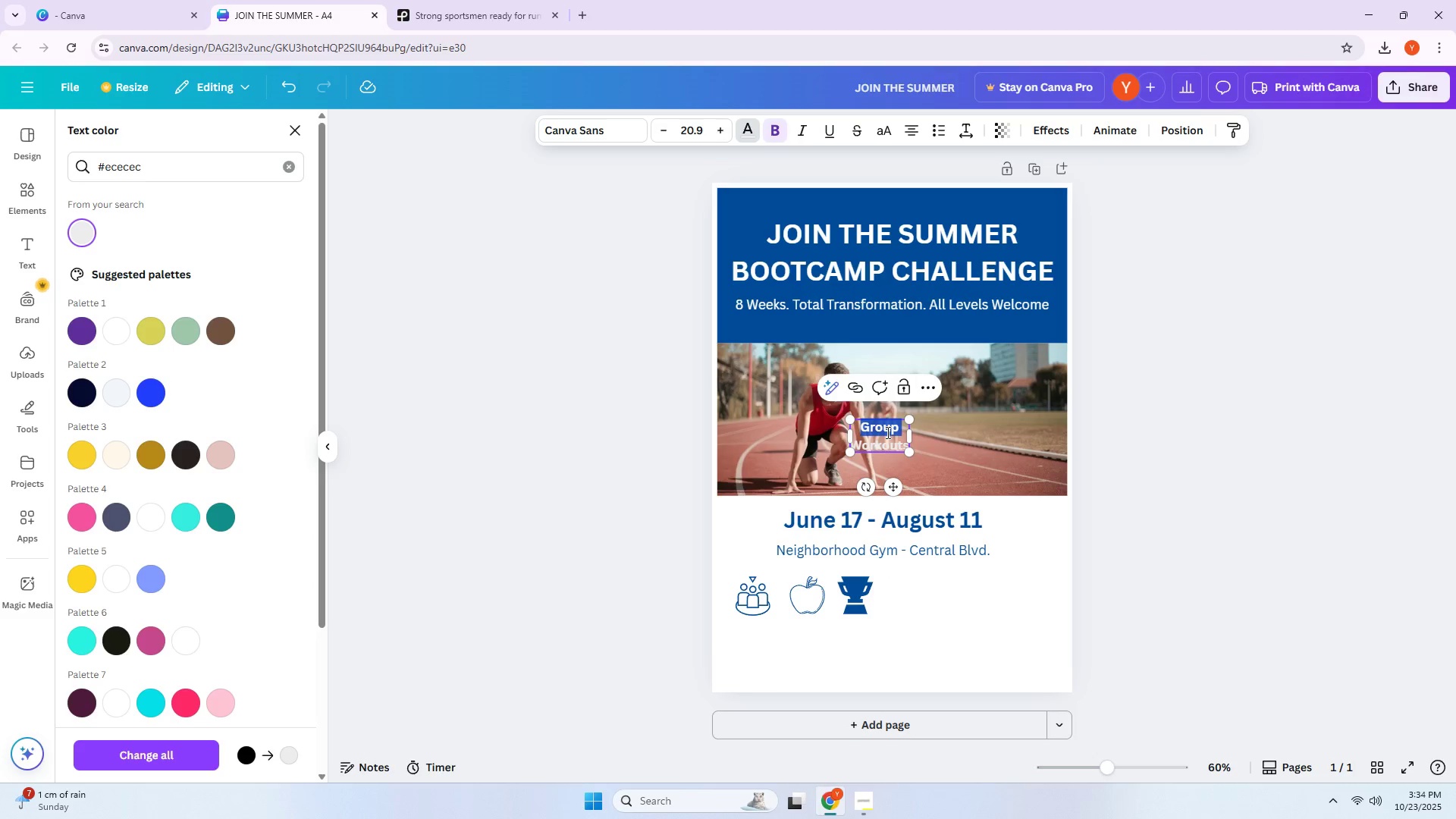 
key(Control+ControlLeft)
 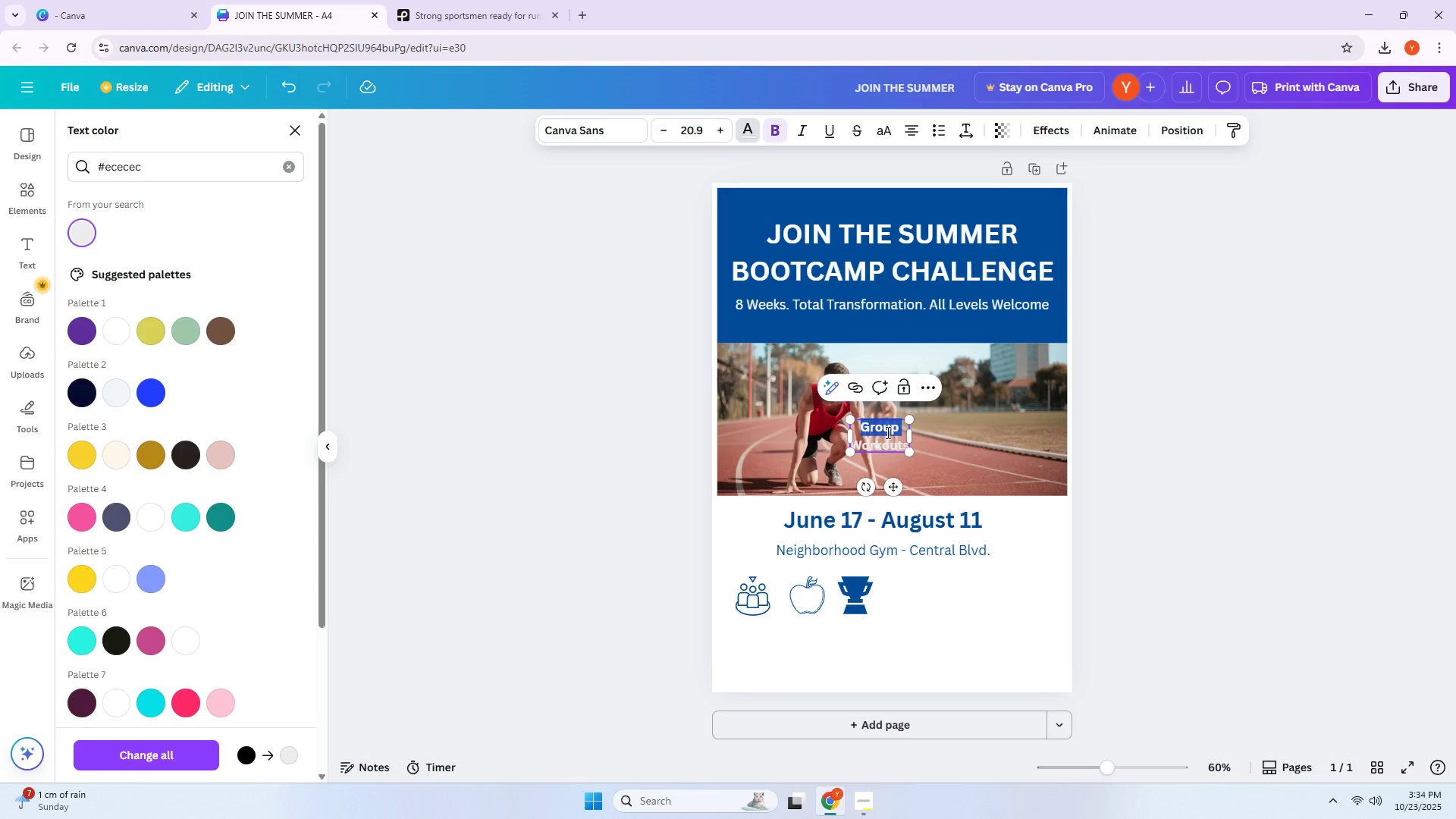 
key(Control+A)
 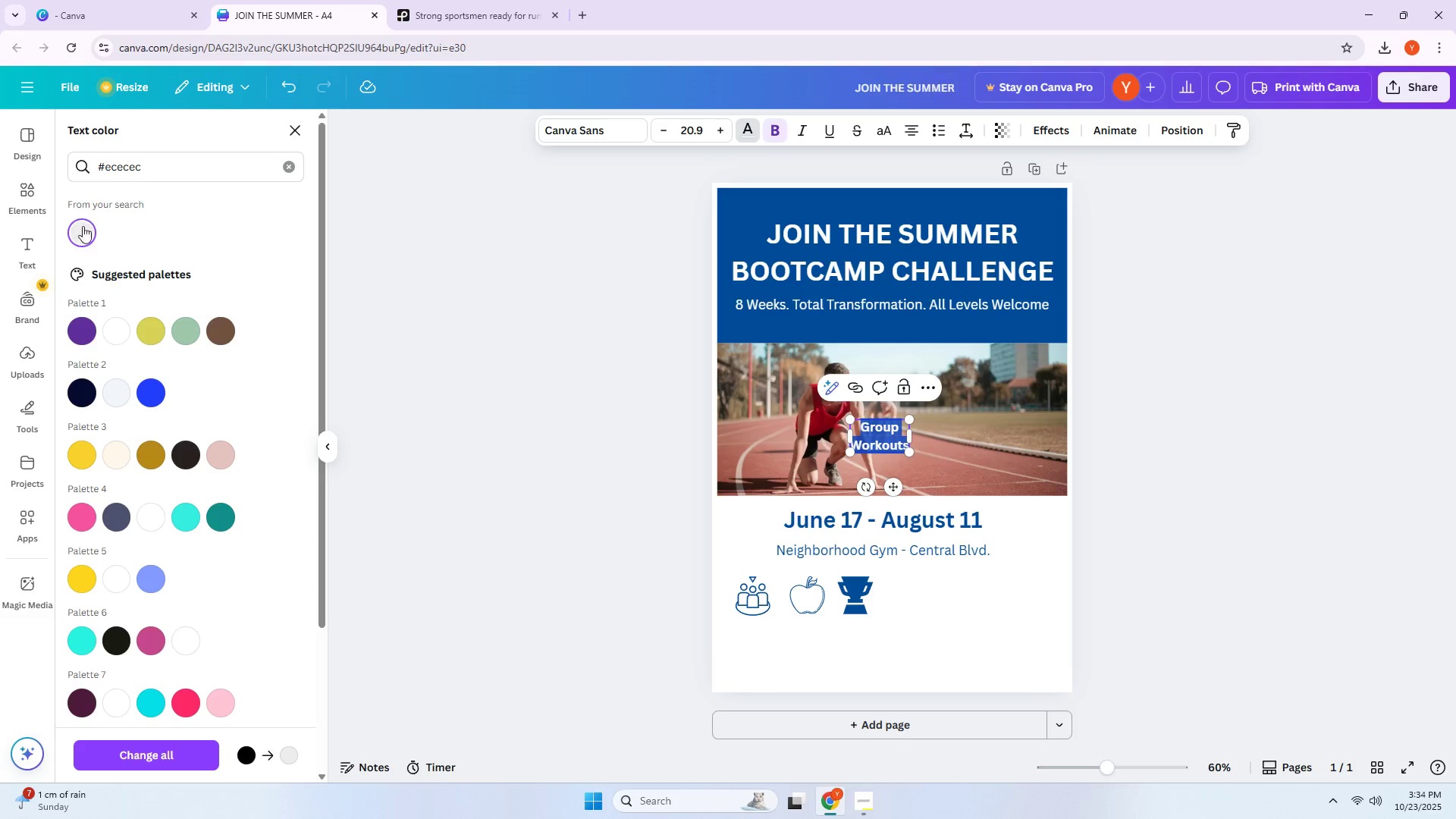 
left_click([83, 234])
 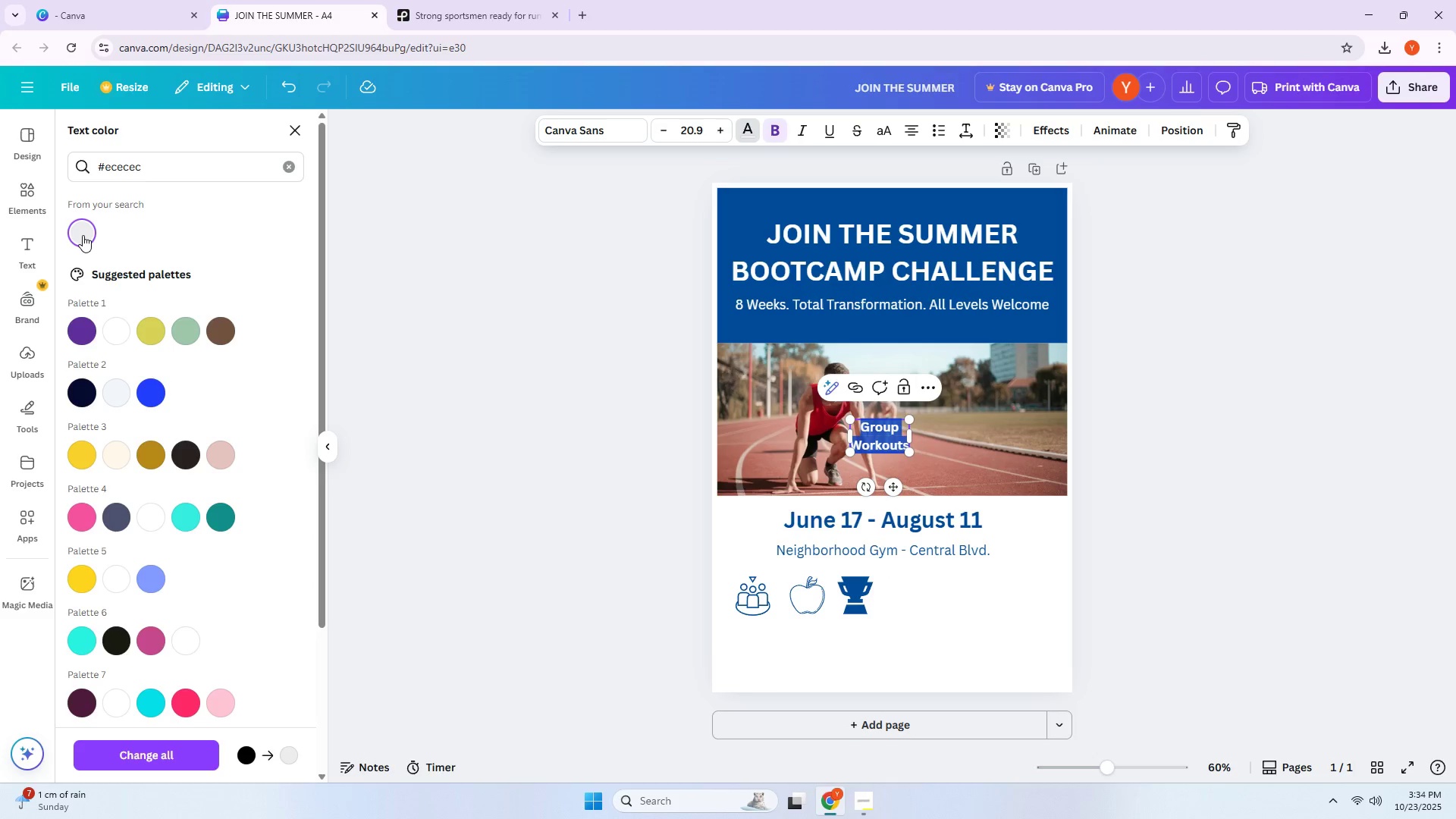 
left_click([83, 235])
 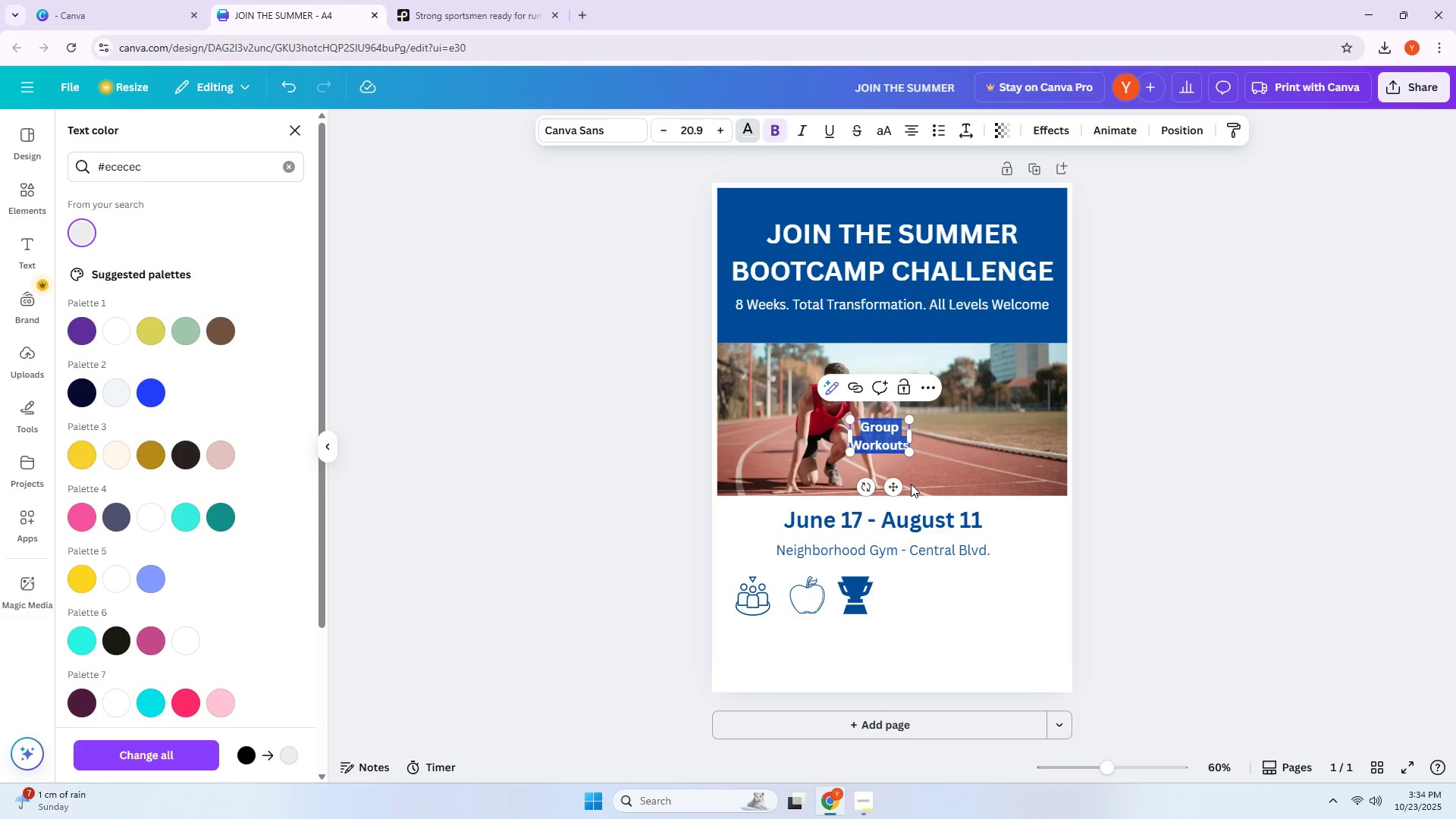 
left_click([961, 603])
 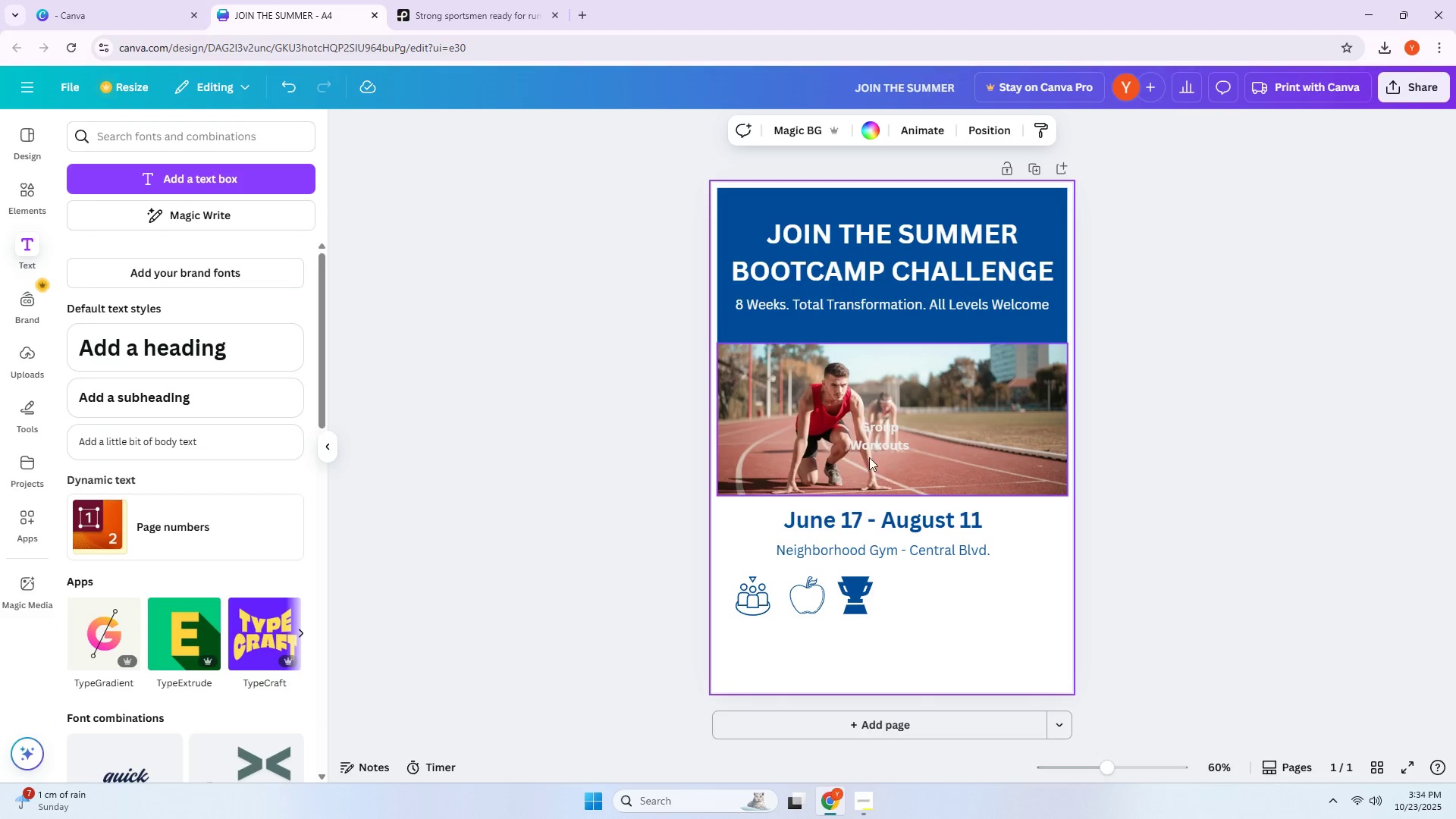 
left_click_drag(start_coordinate=[868, 439], to_coordinate=[818, 645])
 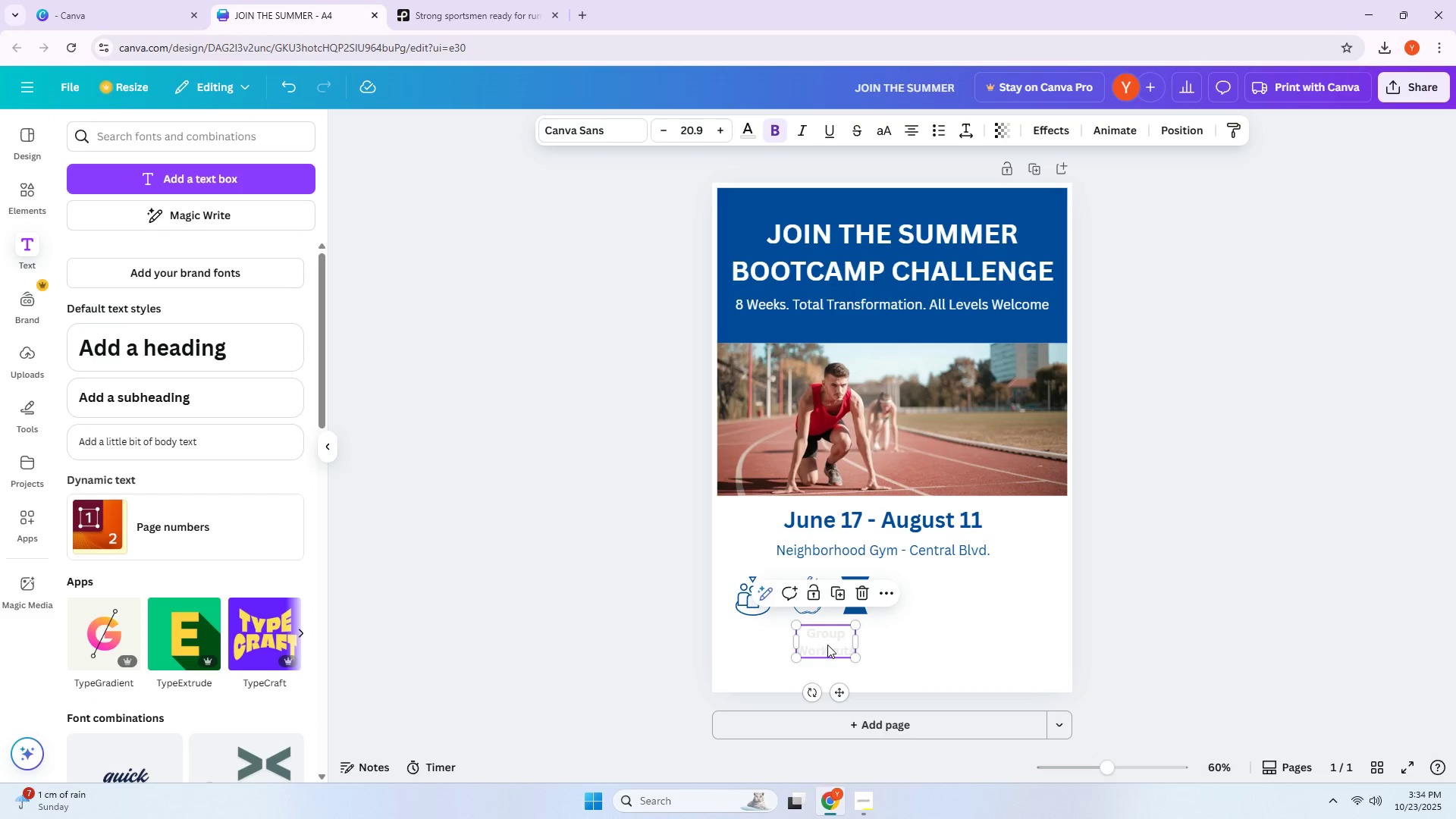 
left_click_drag(start_coordinate=[829, 645], to_coordinate=[811, 645])
 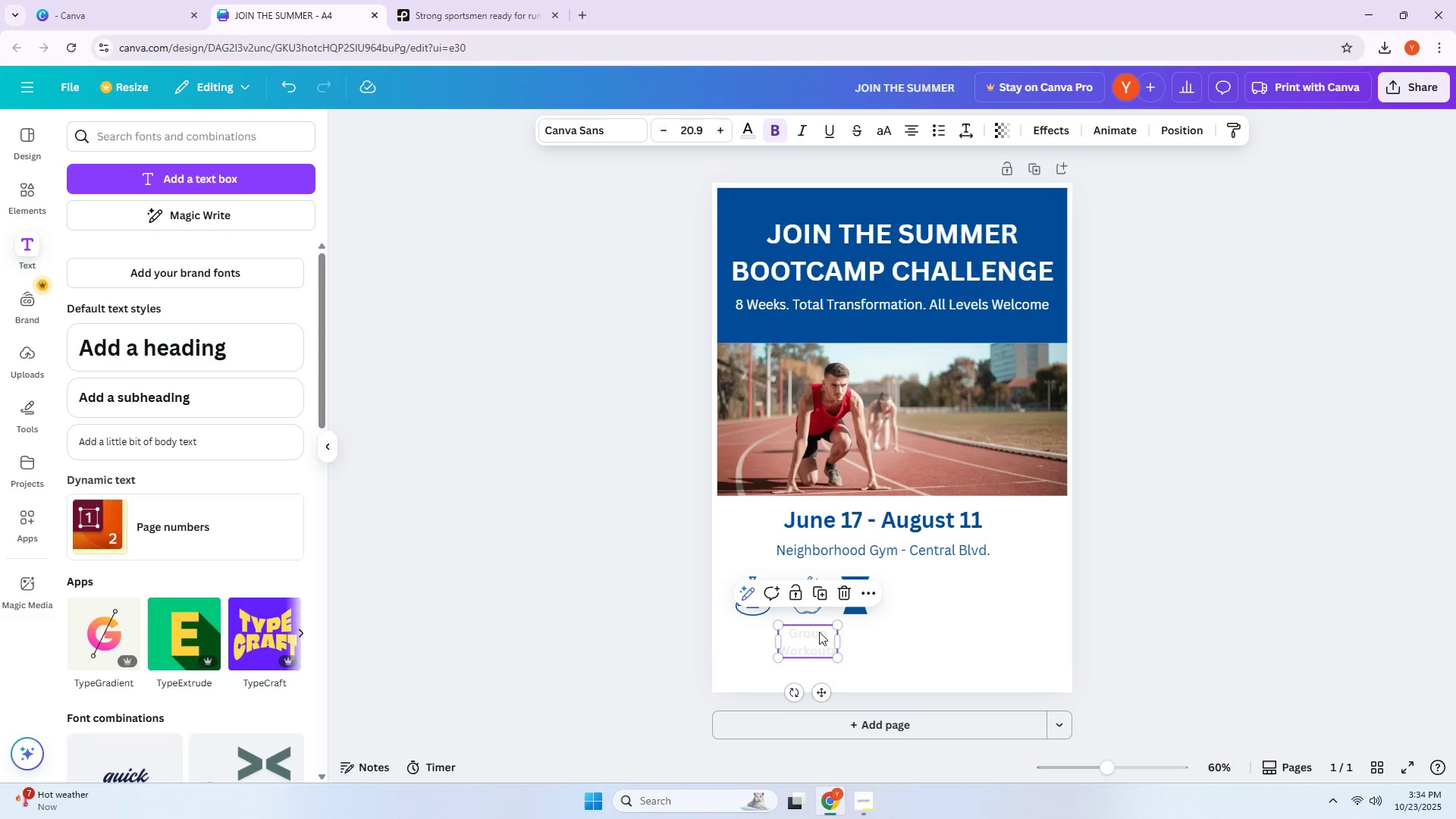 
wait(19.7)
 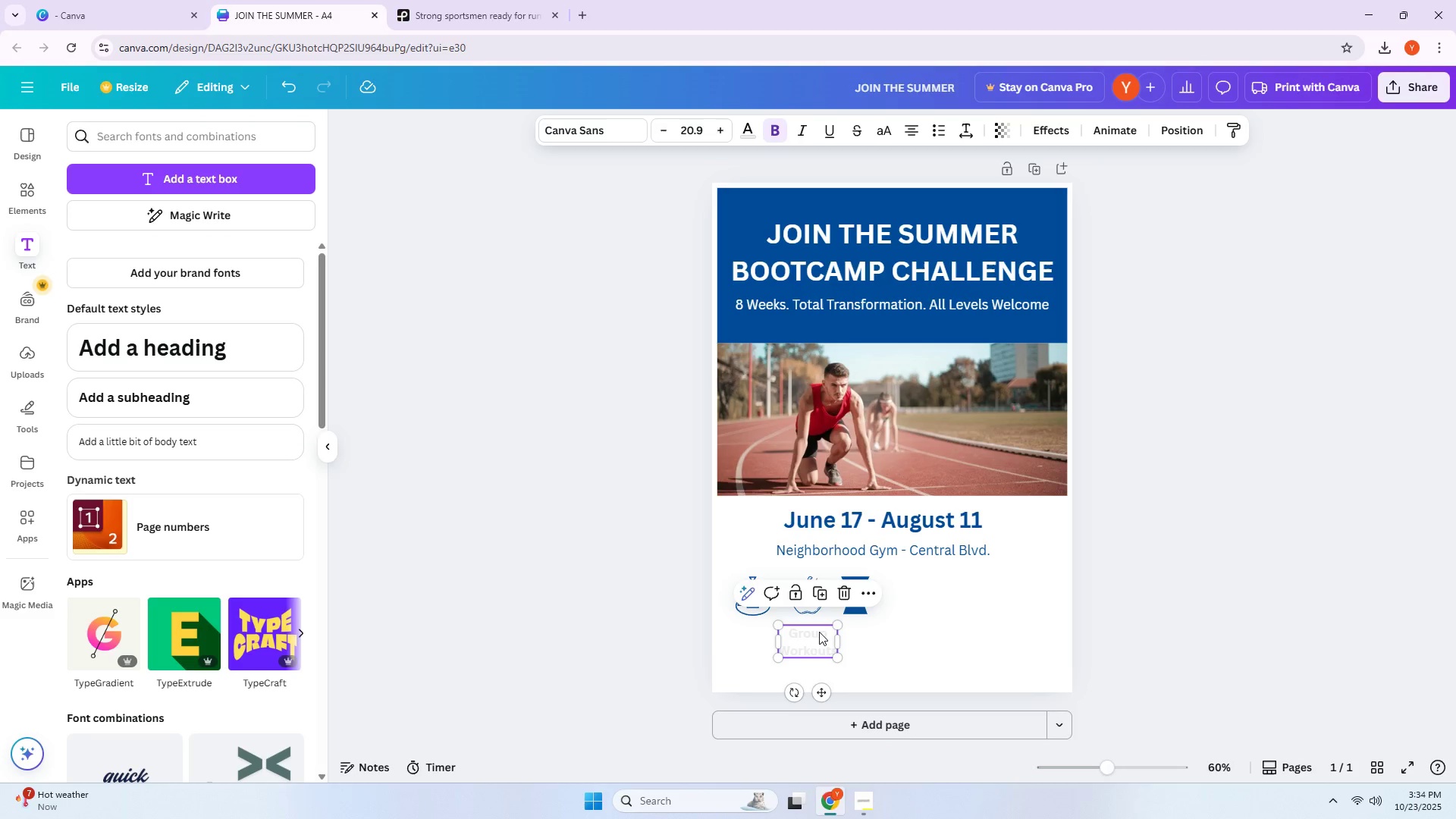 
left_click([923, 636])
 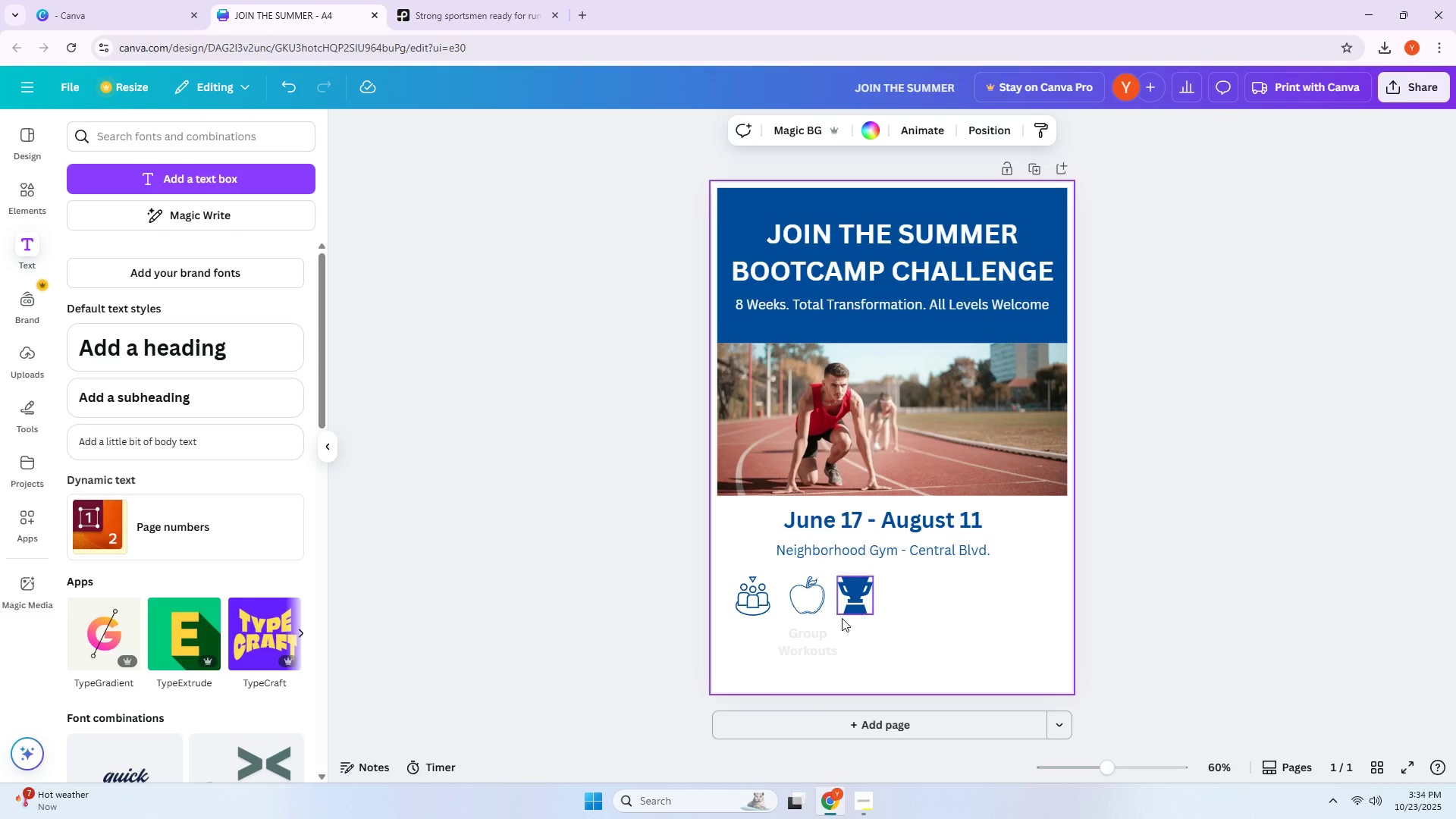 
left_click_drag(start_coordinate=[803, 642], to_coordinate=[759, 631])
 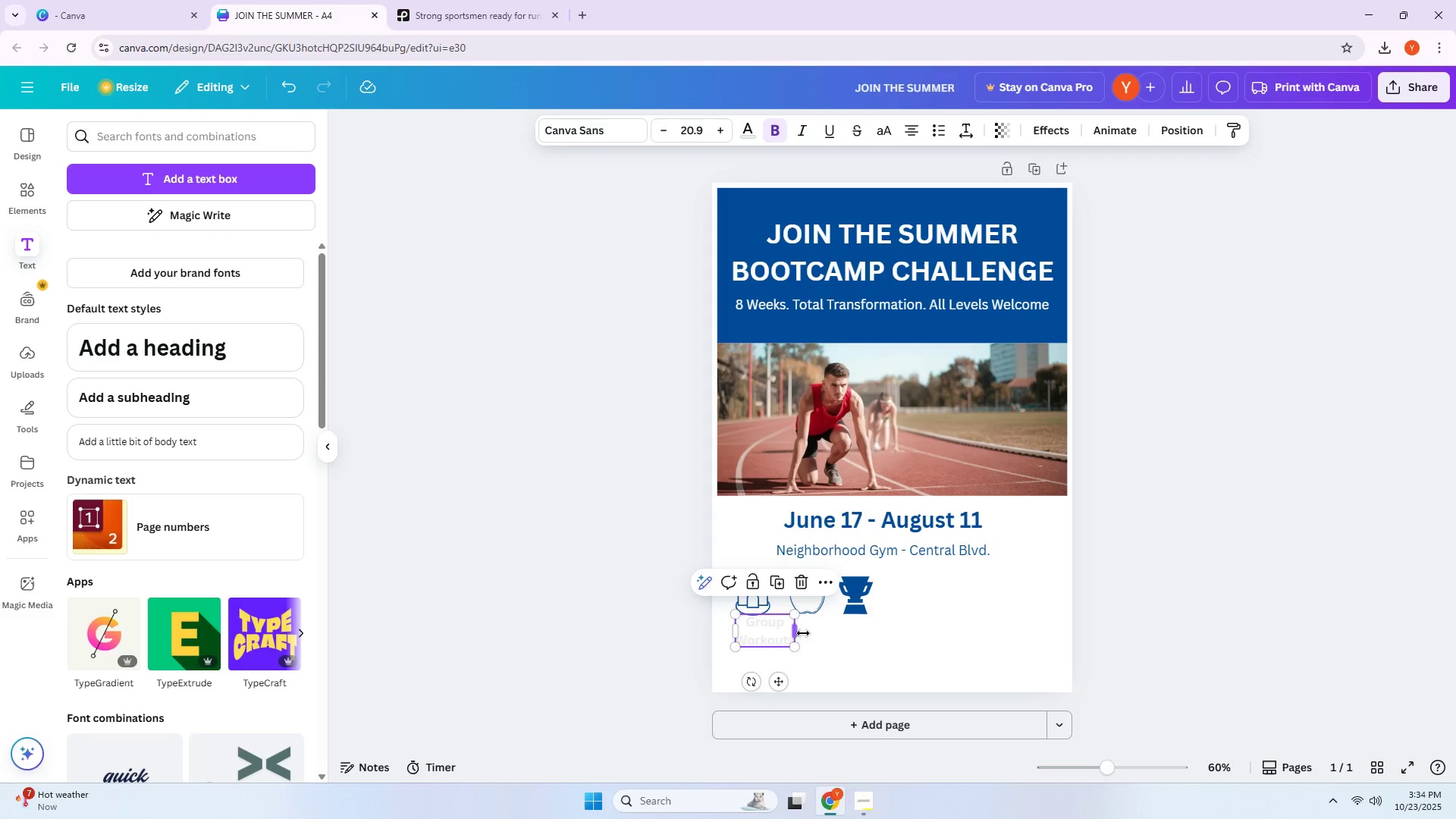 
left_click([780, 634])
 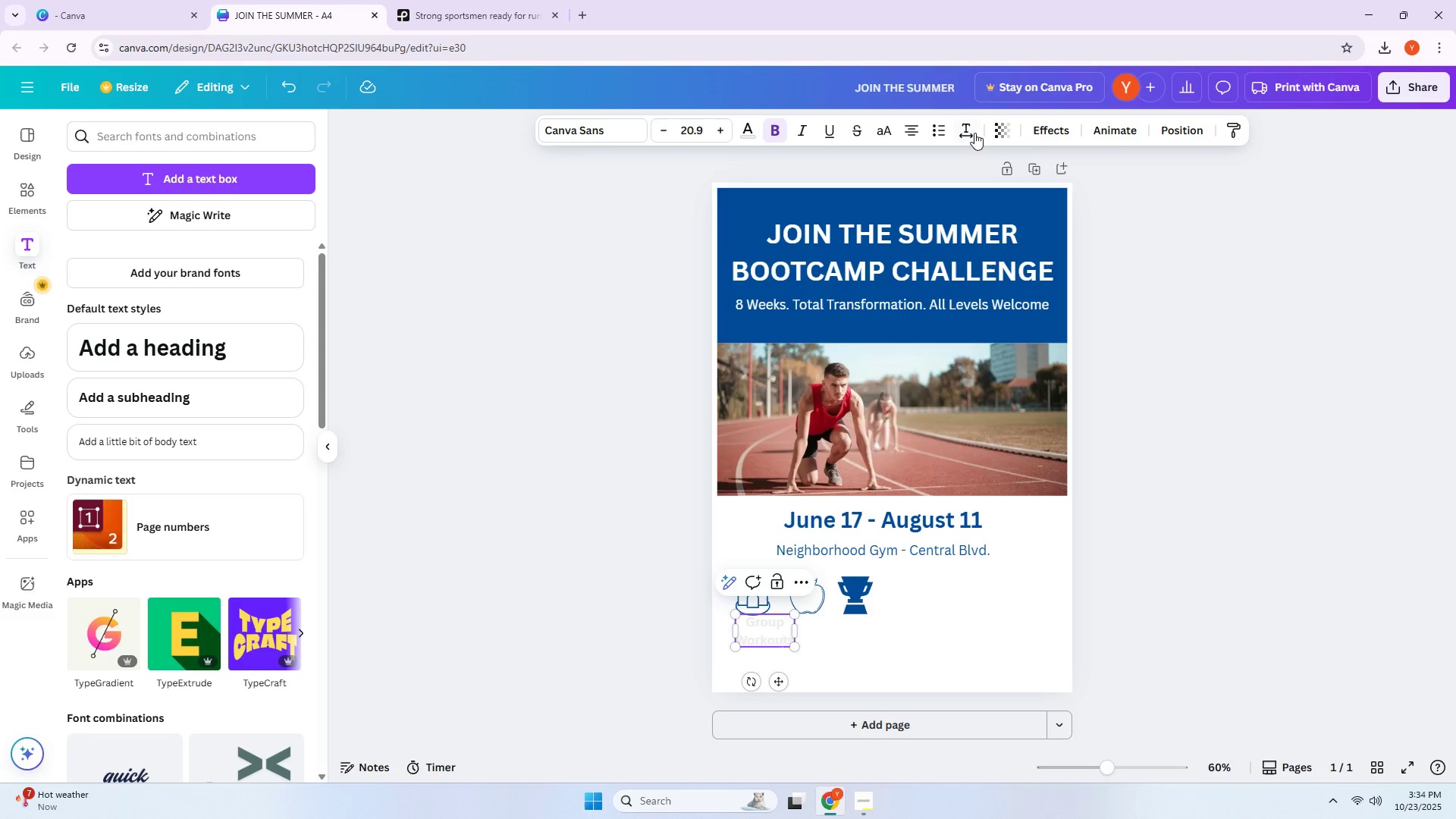 
left_click([974, 133])
 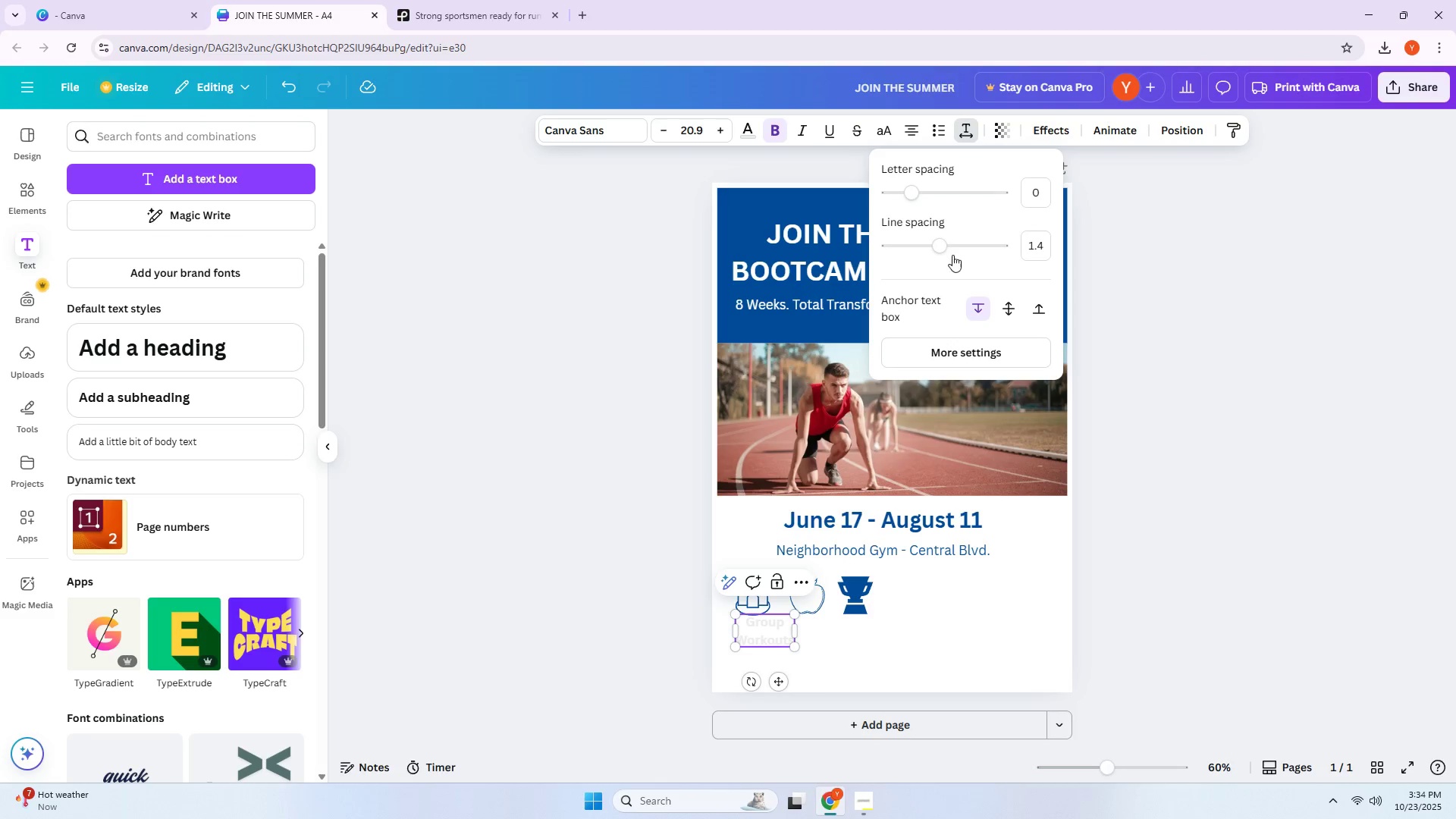 
left_click([931, 126])
 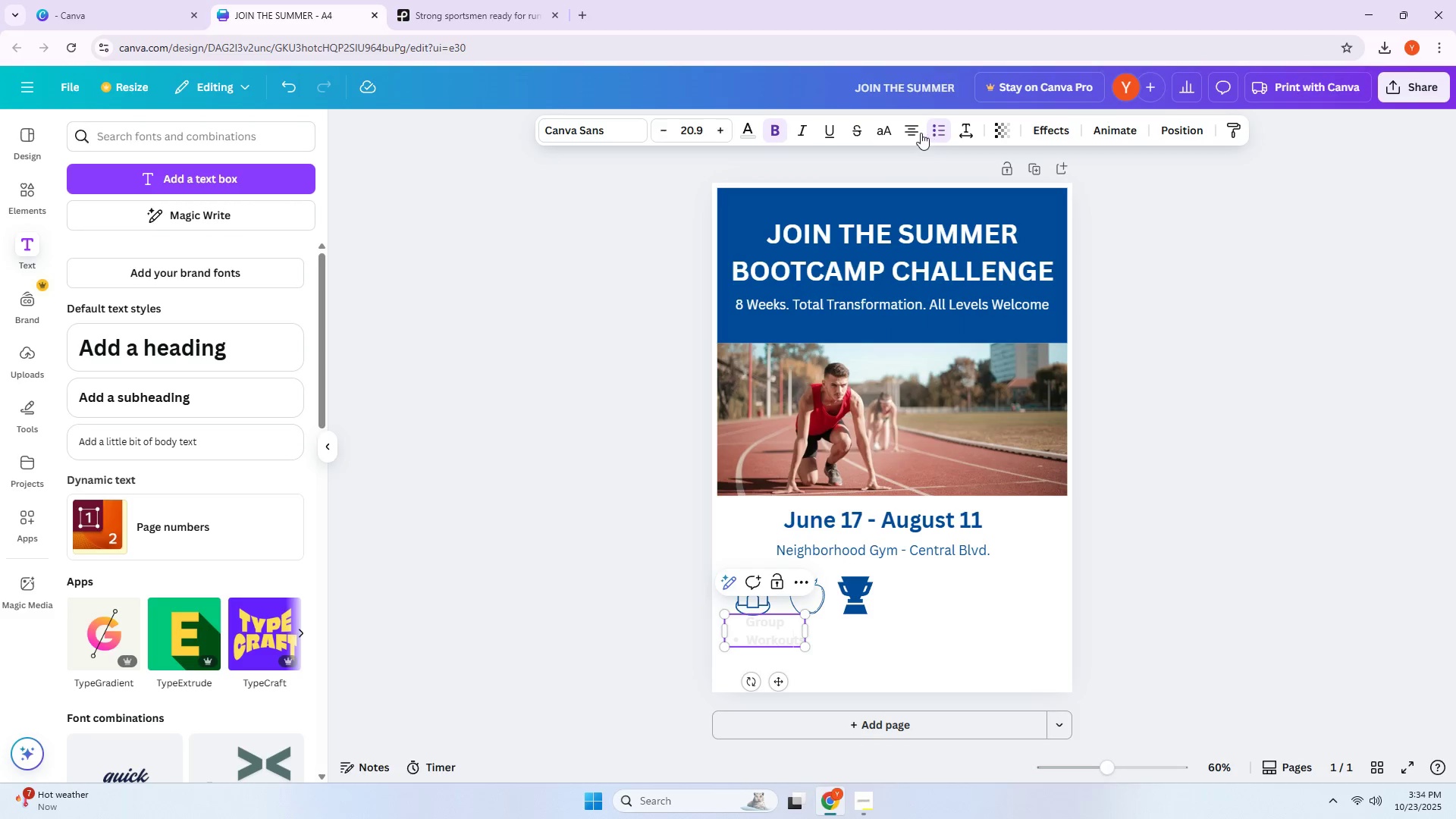 
left_click([915, 130])
 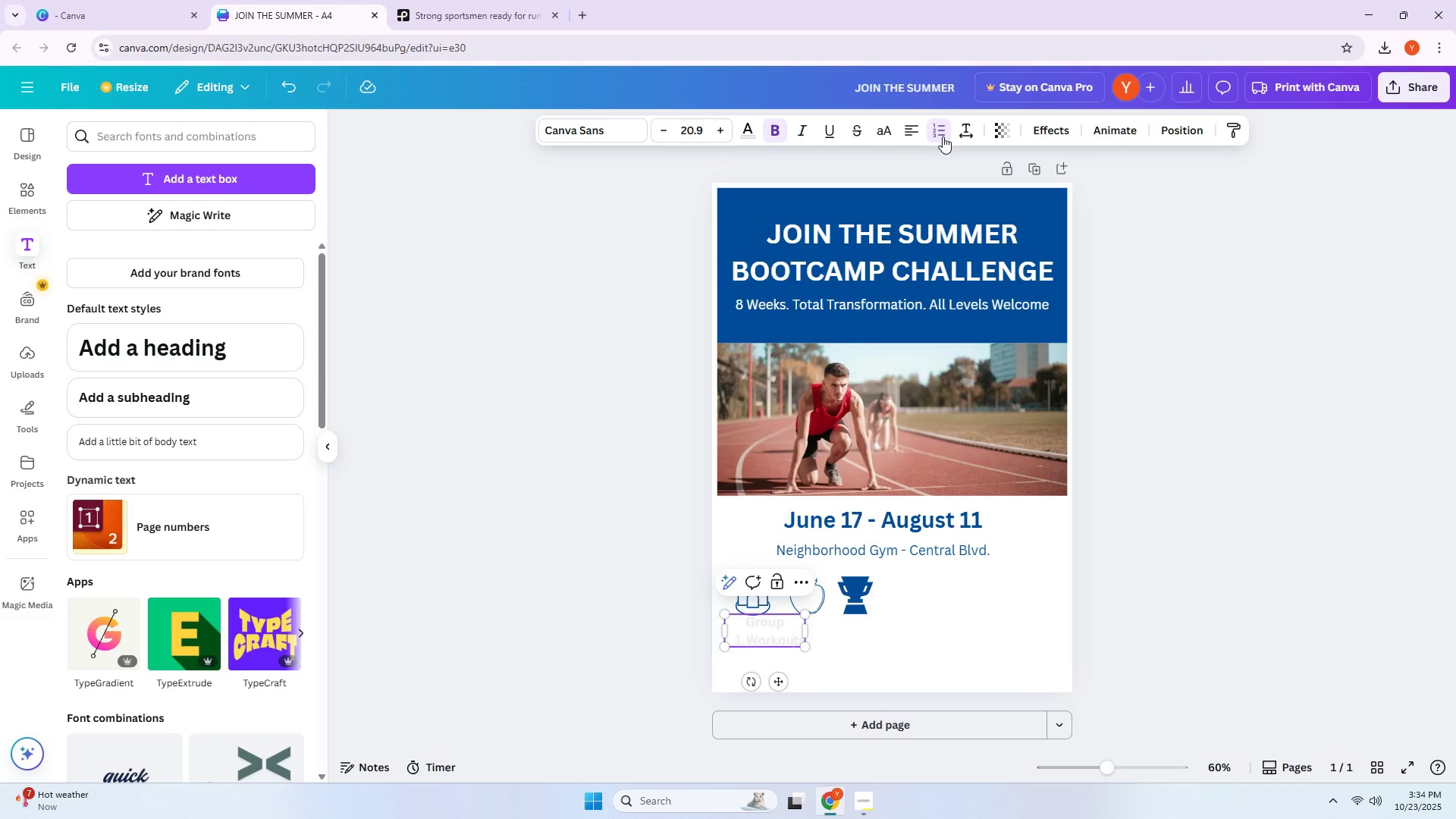 
left_click([943, 136])
 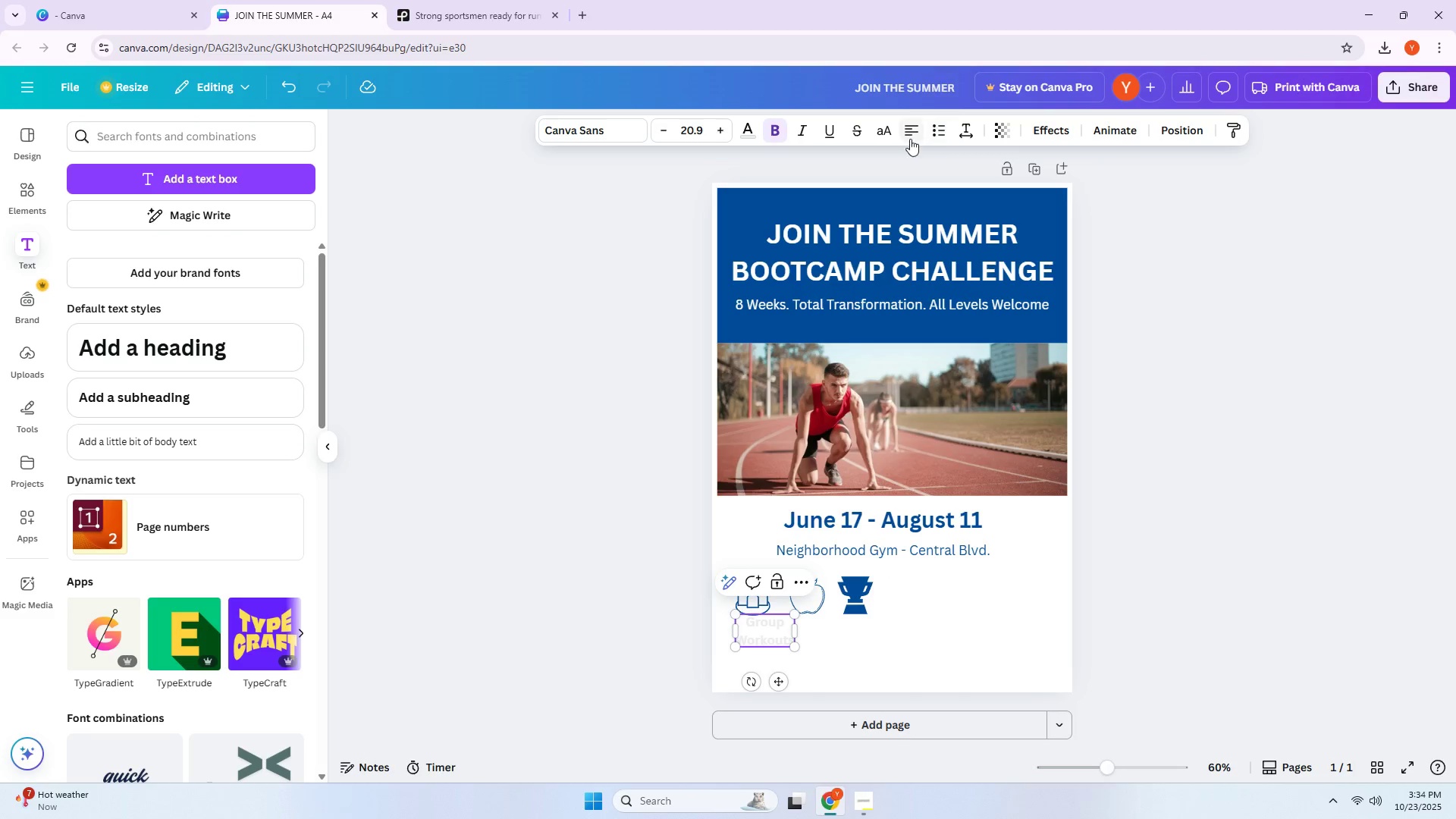 
double_click([910, 138])
 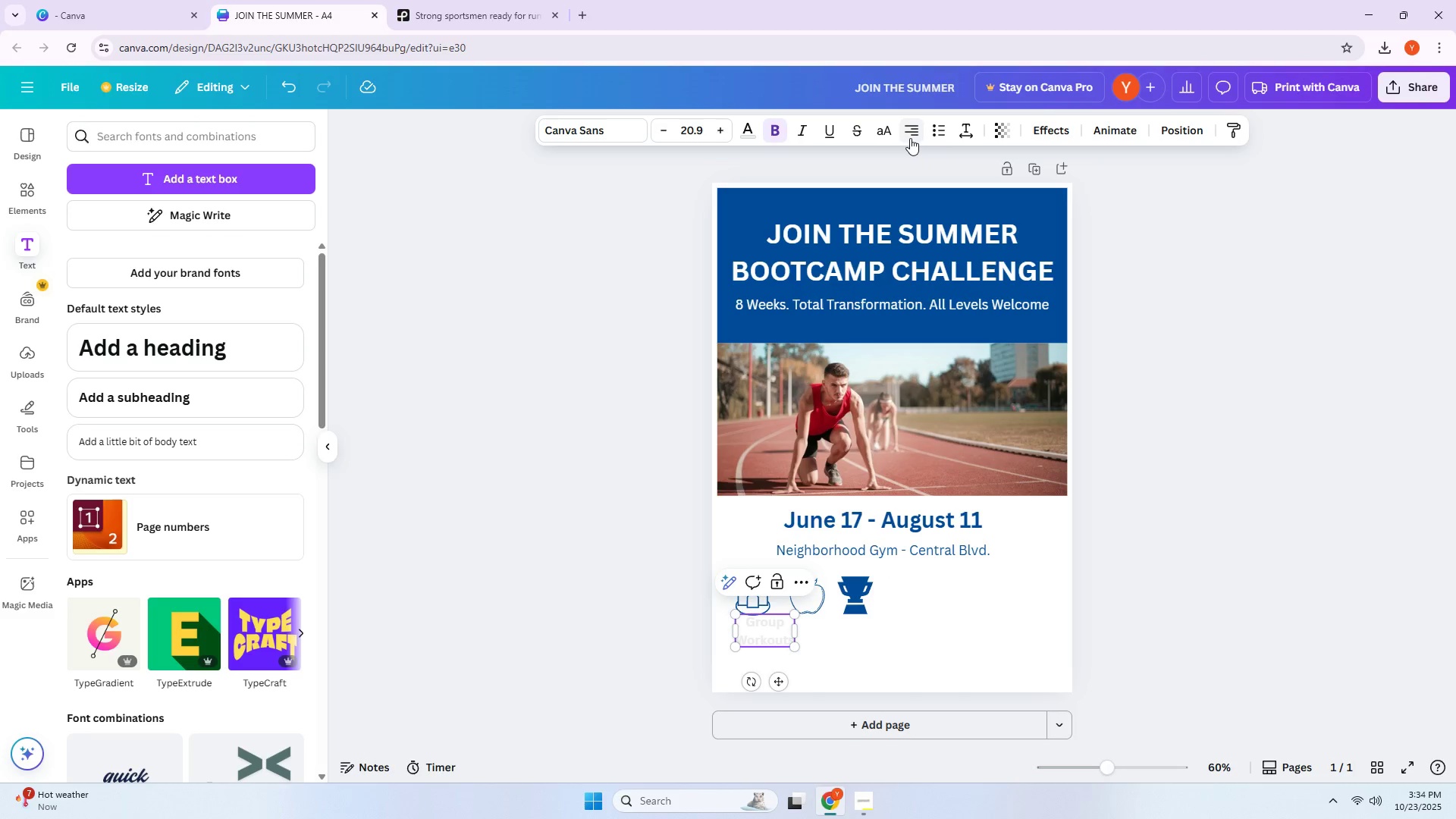 
double_click([910, 137])
 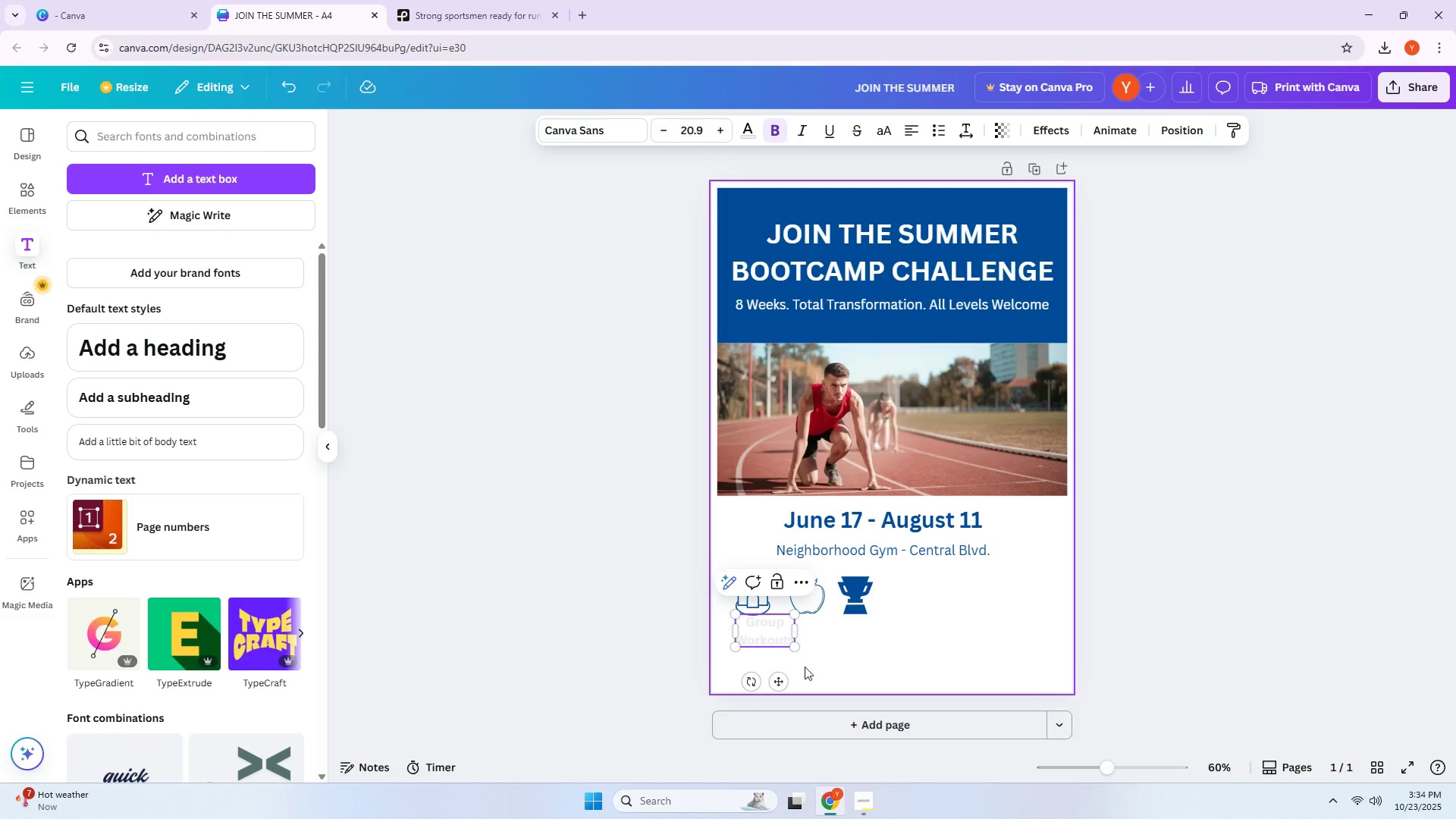 
double_click([773, 633])
 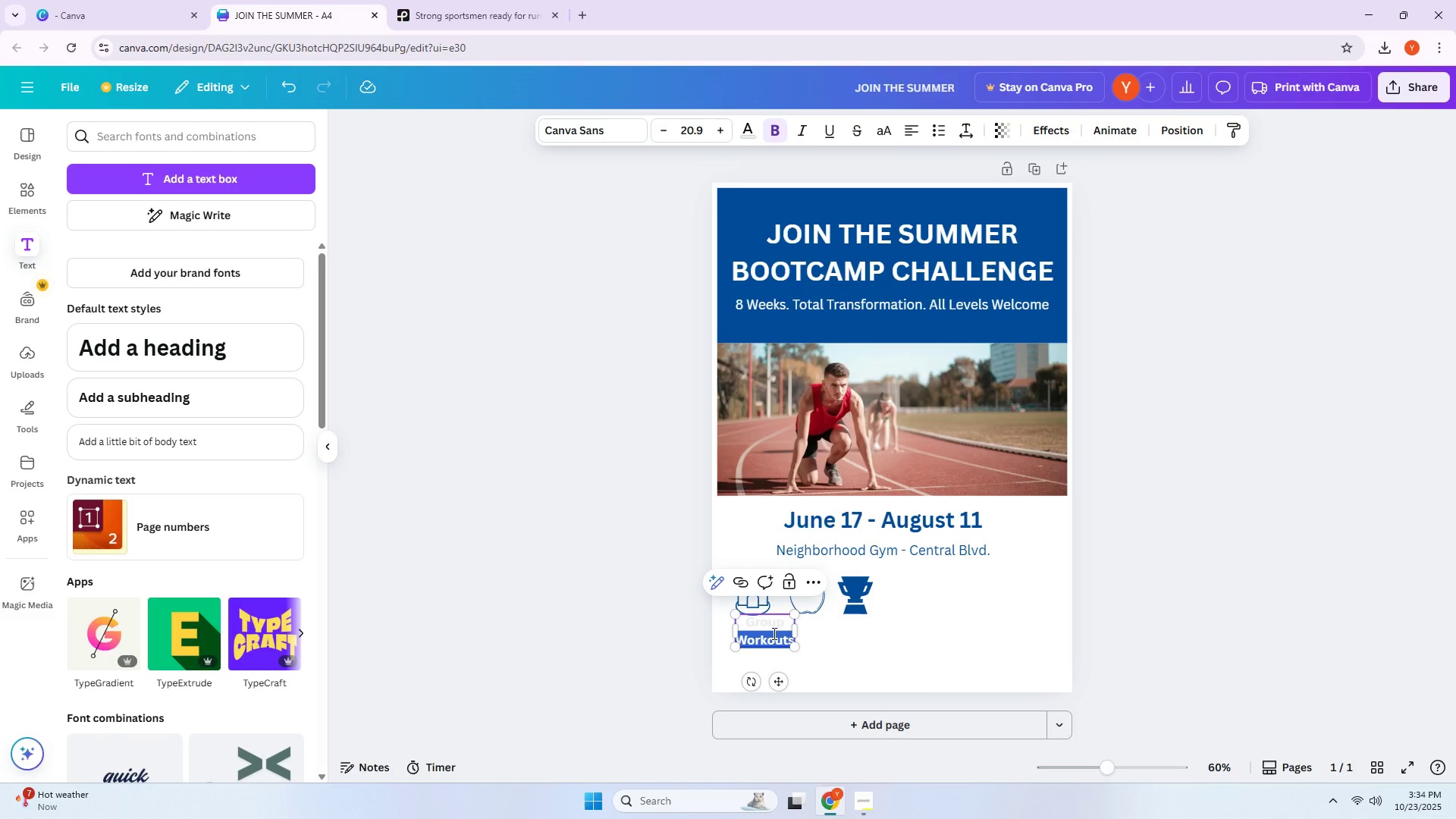 
triple_click([773, 633])
 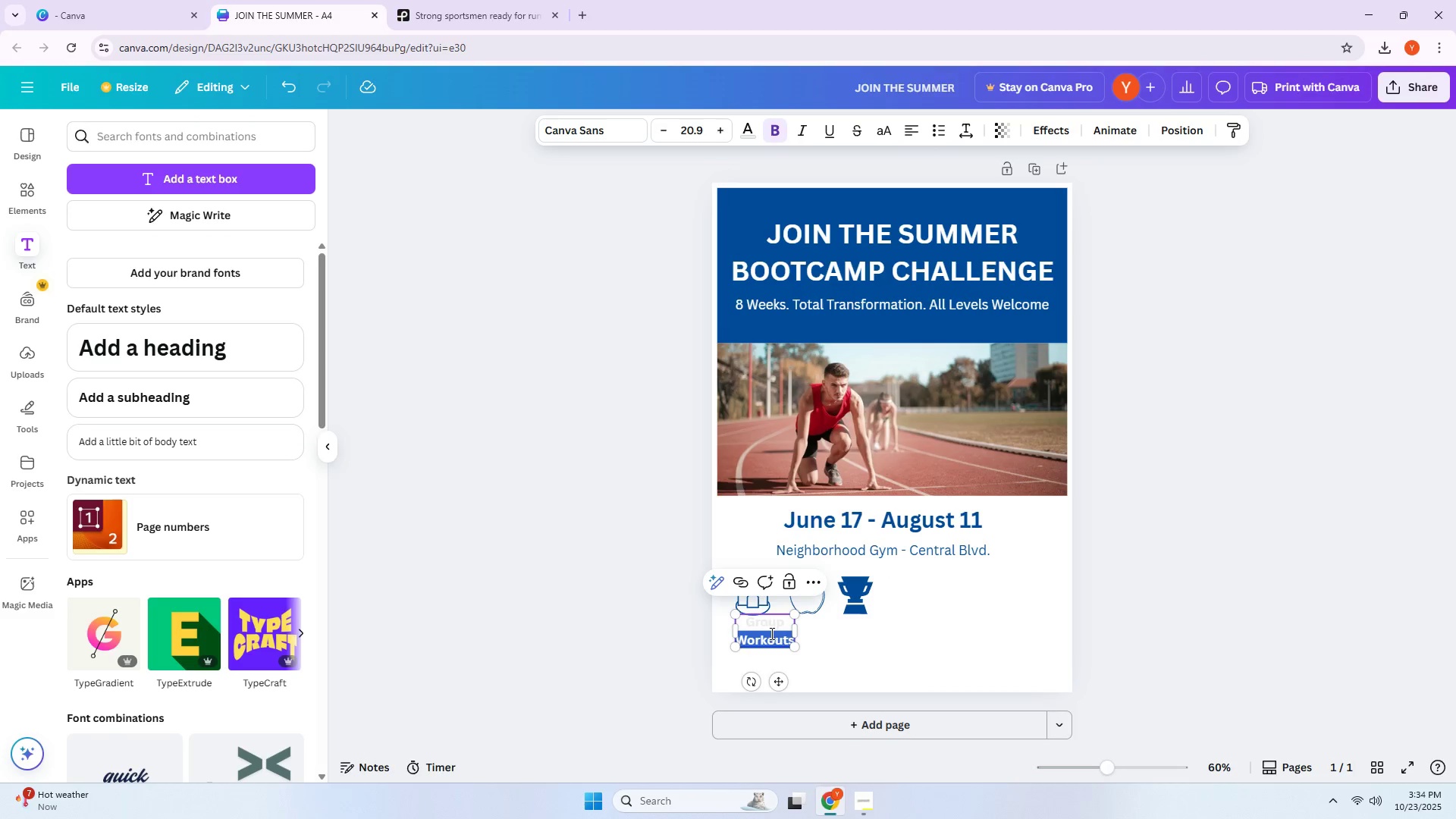 
triple_click([770, 633])
 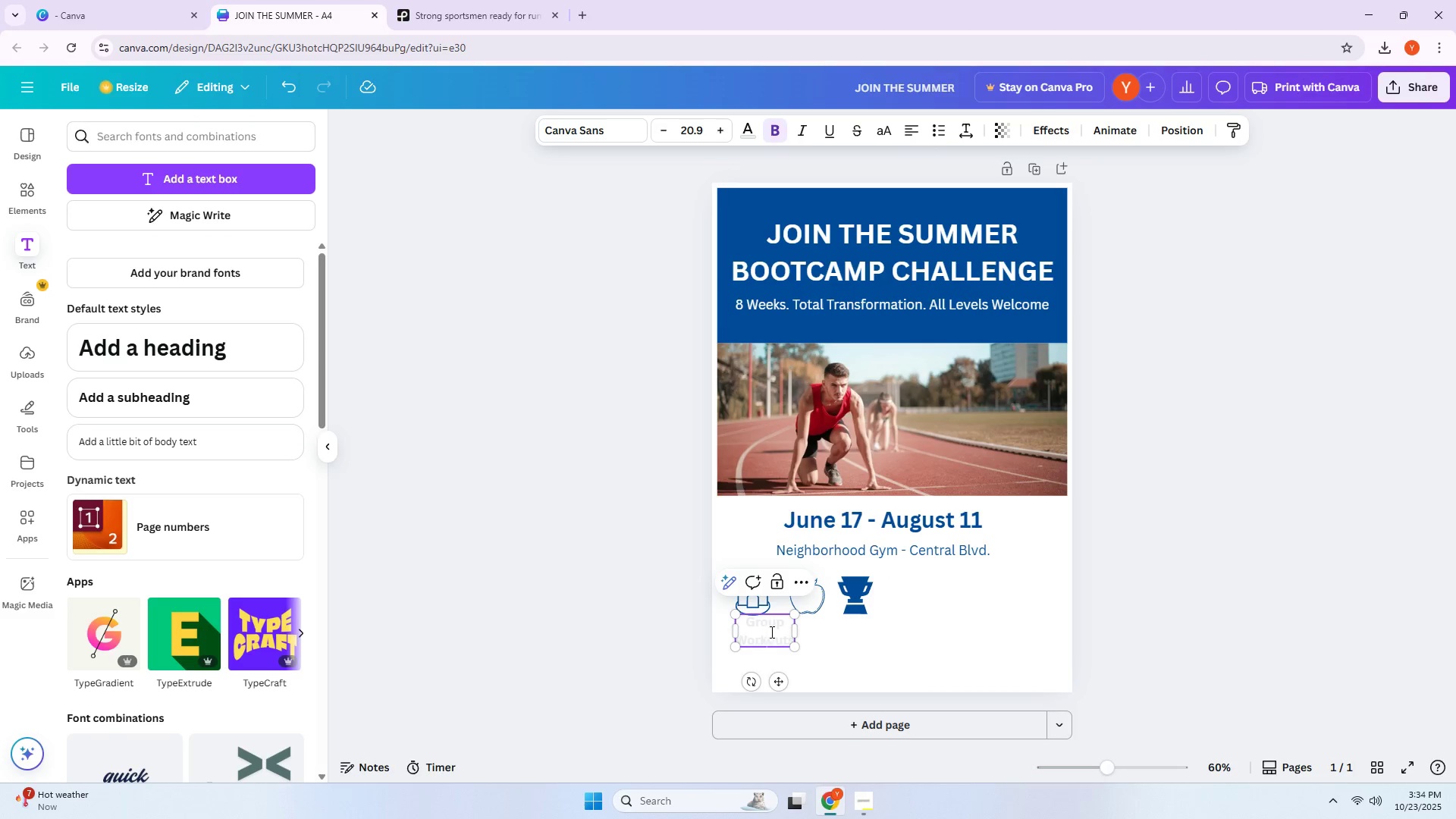 
triple_click([770, 632])
 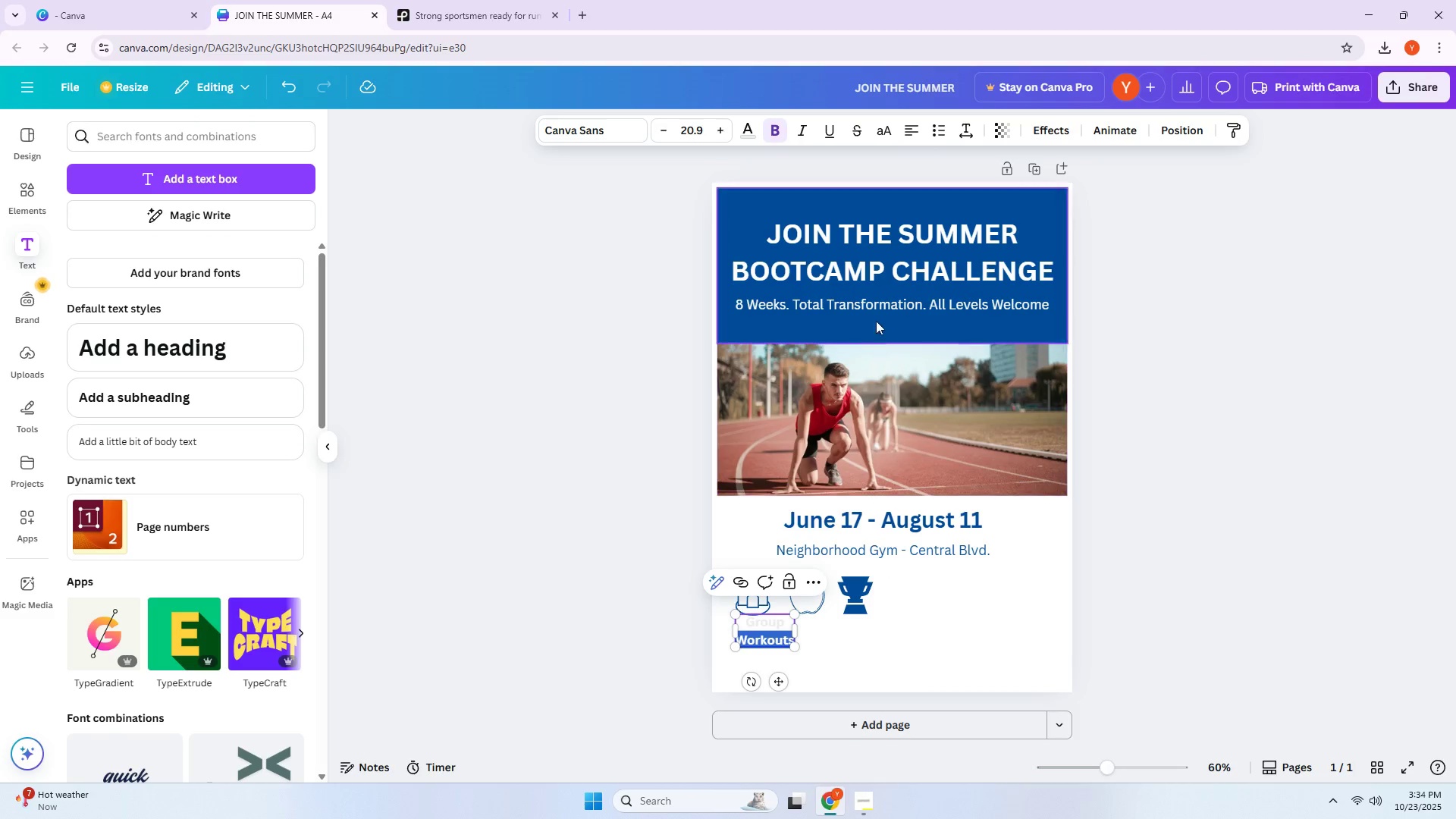 
key(Control+ControlLeft)
 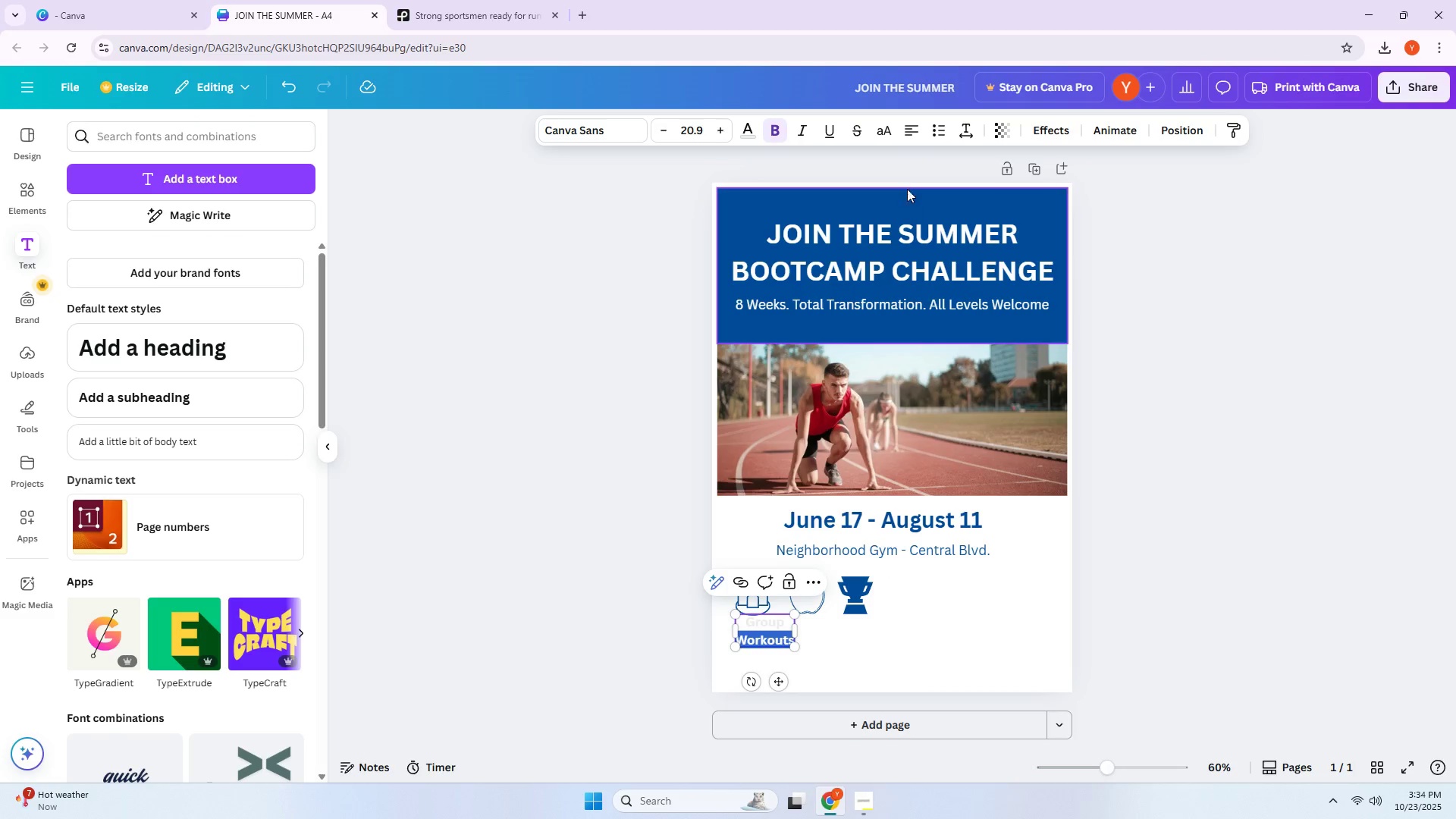 
key(Control+A)
 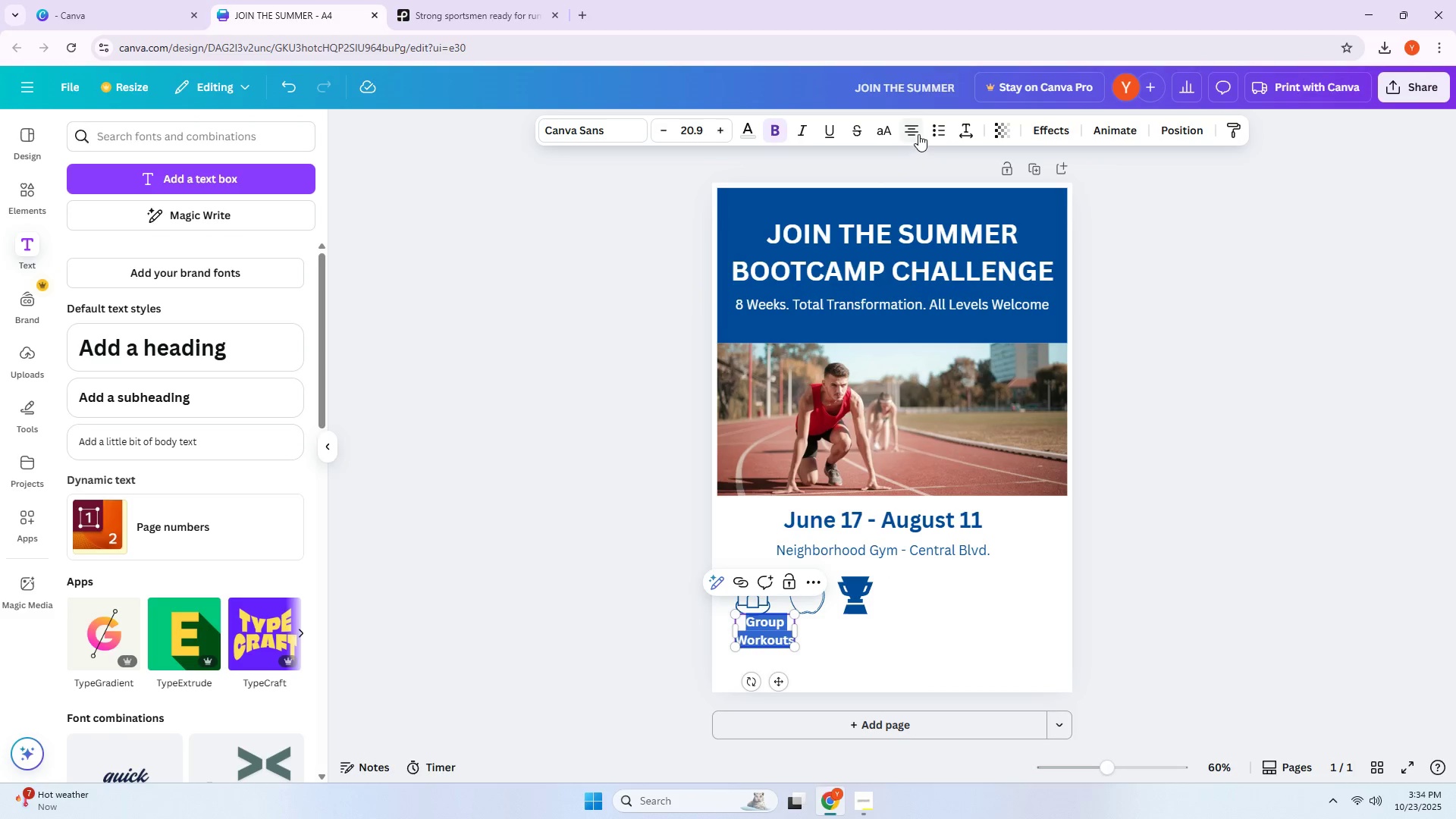 
double_click([918, 134])
 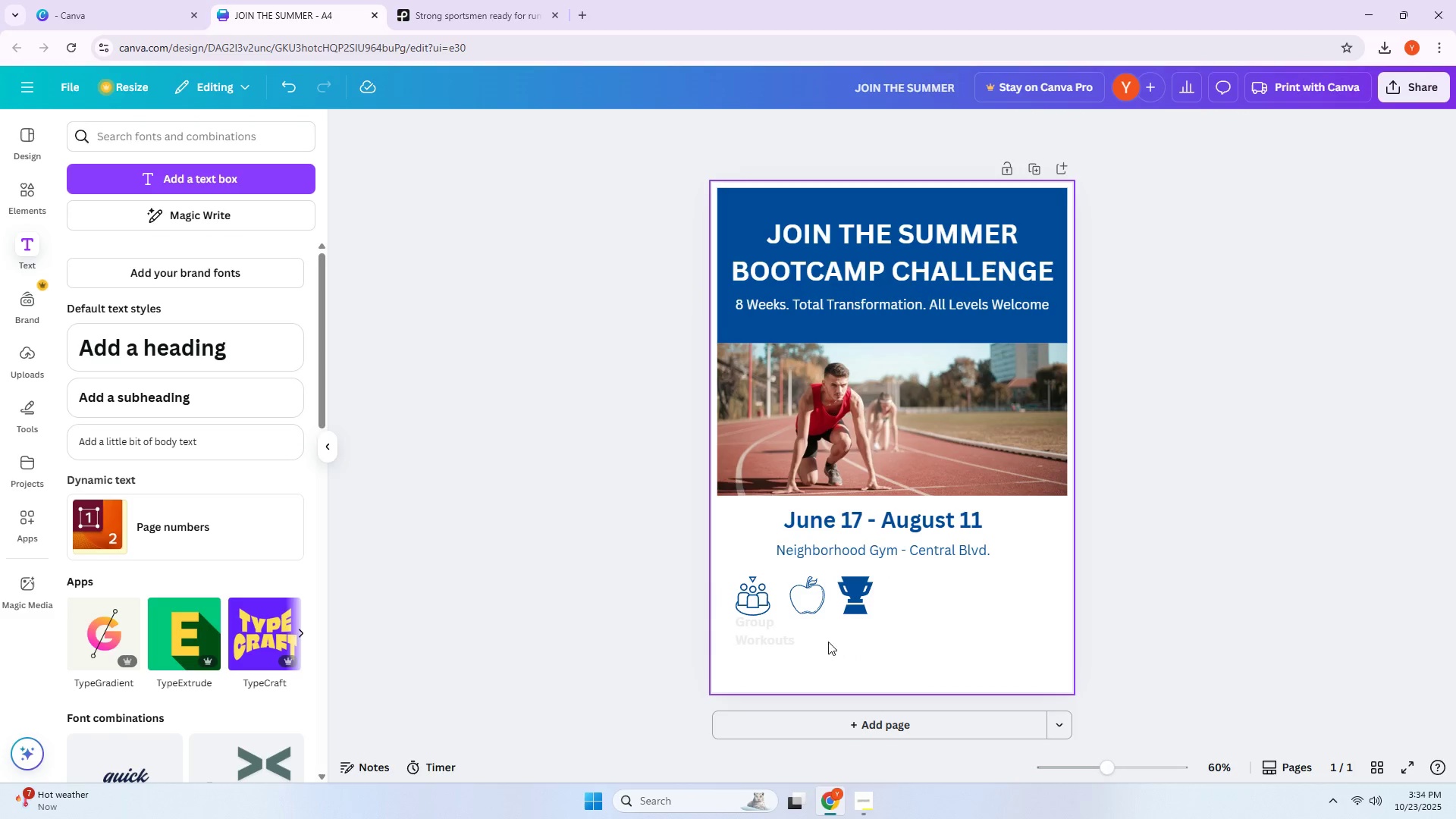 
left_click_drag(start_coordinate=[846, 602], to_coordinate=[934, 597])
 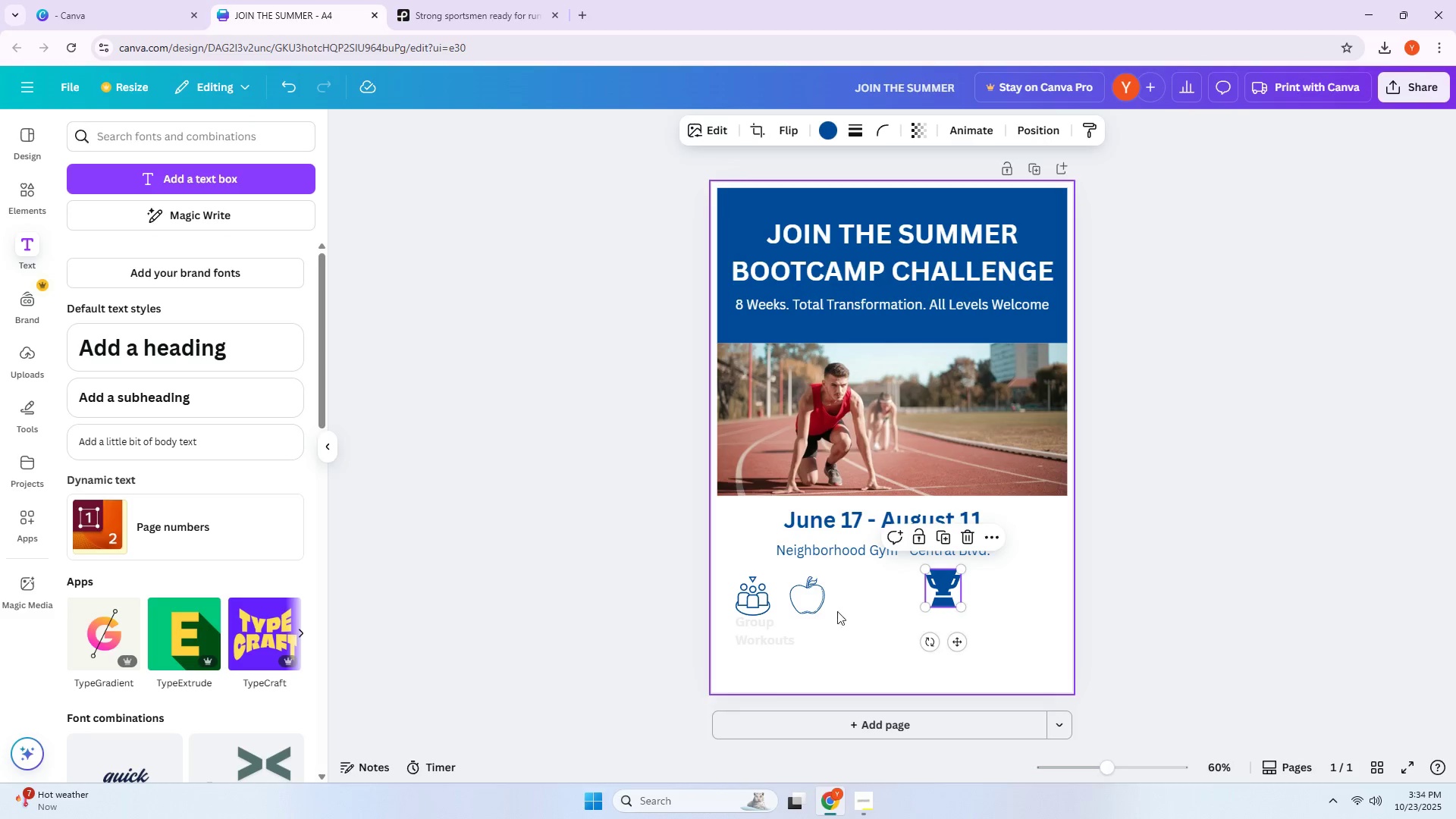 
left_click_drag(start_coordinate=[811, 603], to_coordinate=[868, 614])
 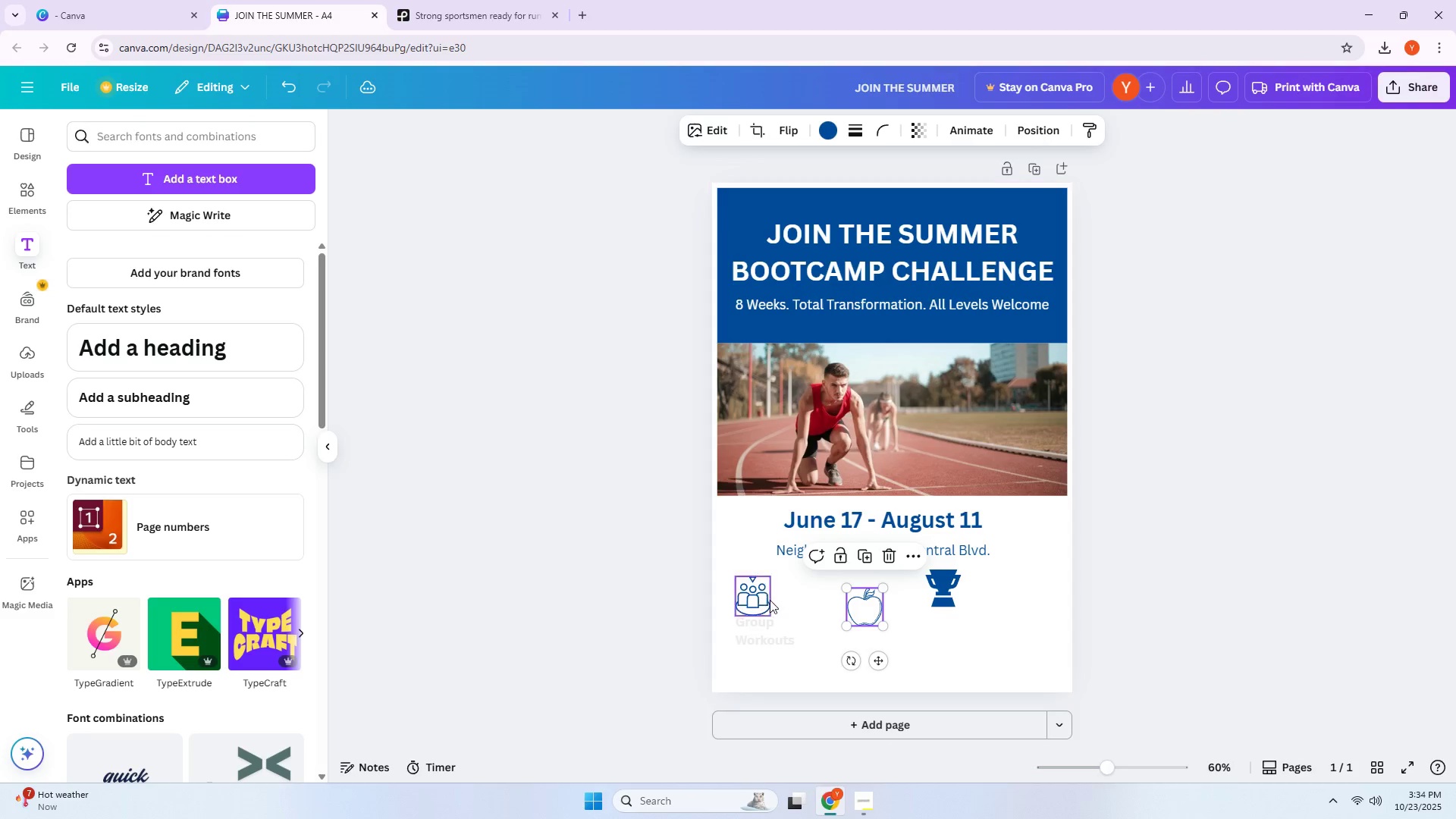 
left_click_drag(start_coordinate=[763, 626], to_coordinate=[807, 604])
 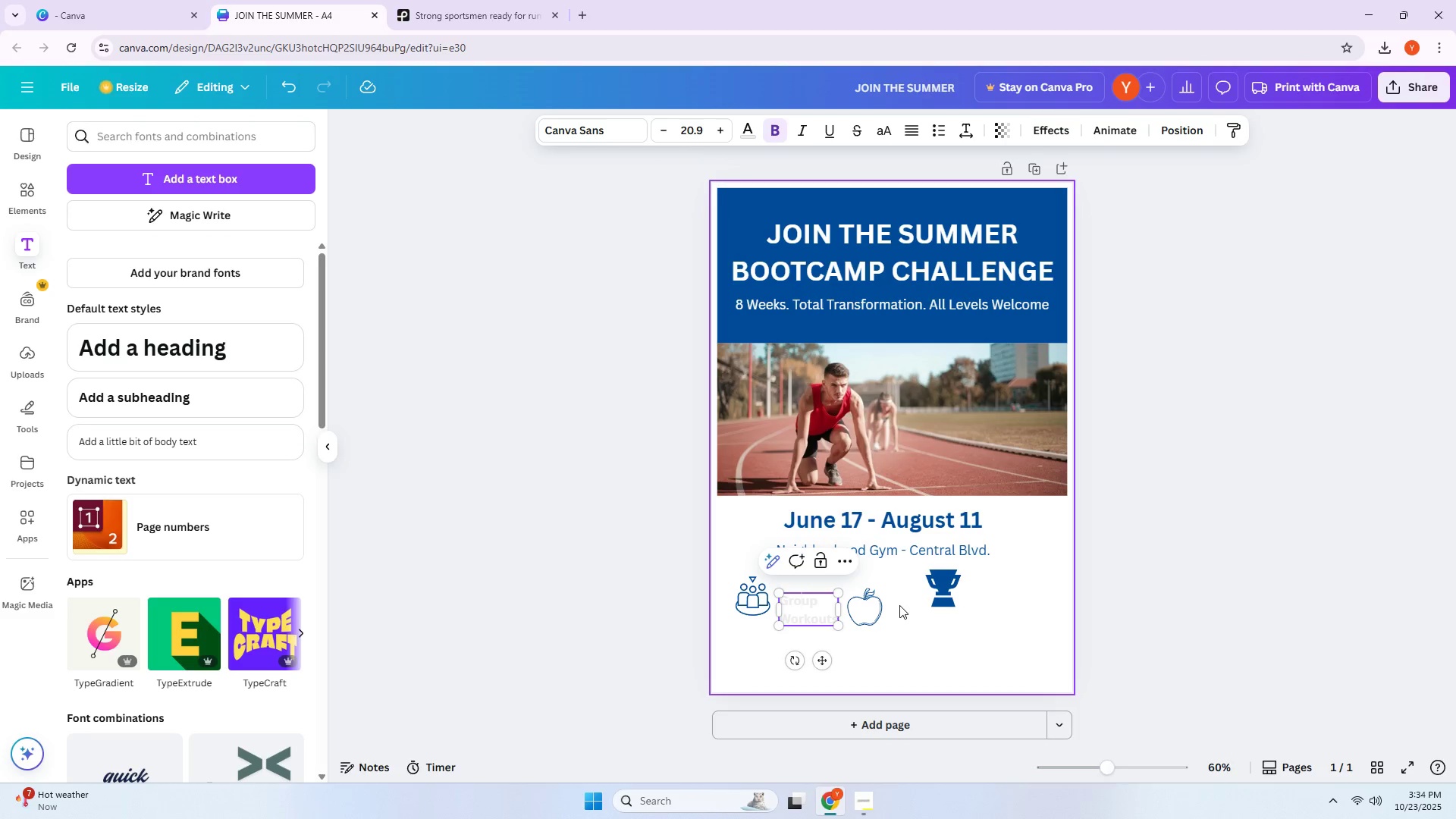 
wait(6.09)
 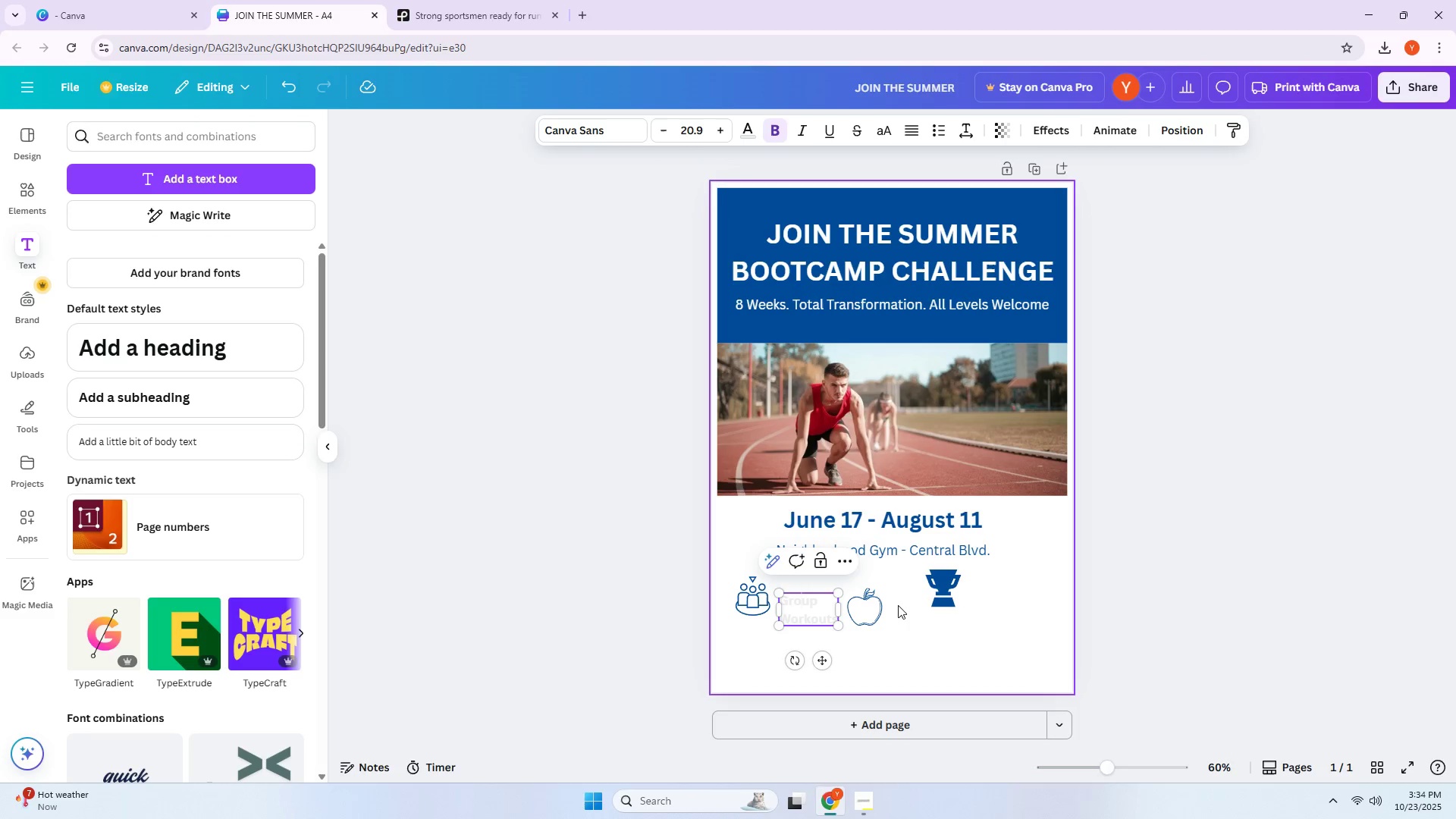 
left_click_drag(start_coordinate=[868, 607], to_coordinate=[903, 596])
 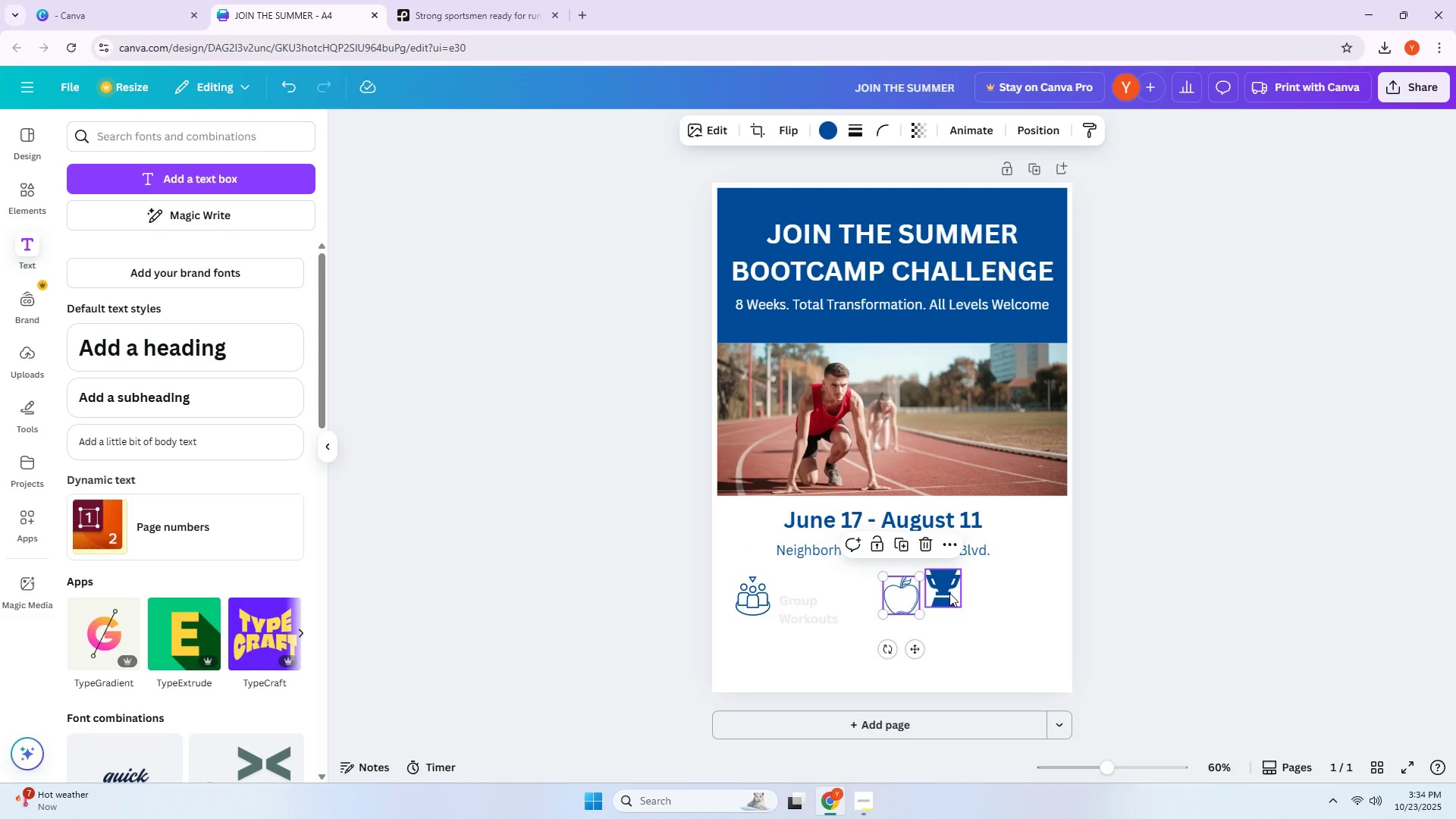 
left_click_drag(start_coordinate=[949, 593], to_coordinate=[967, 596])
 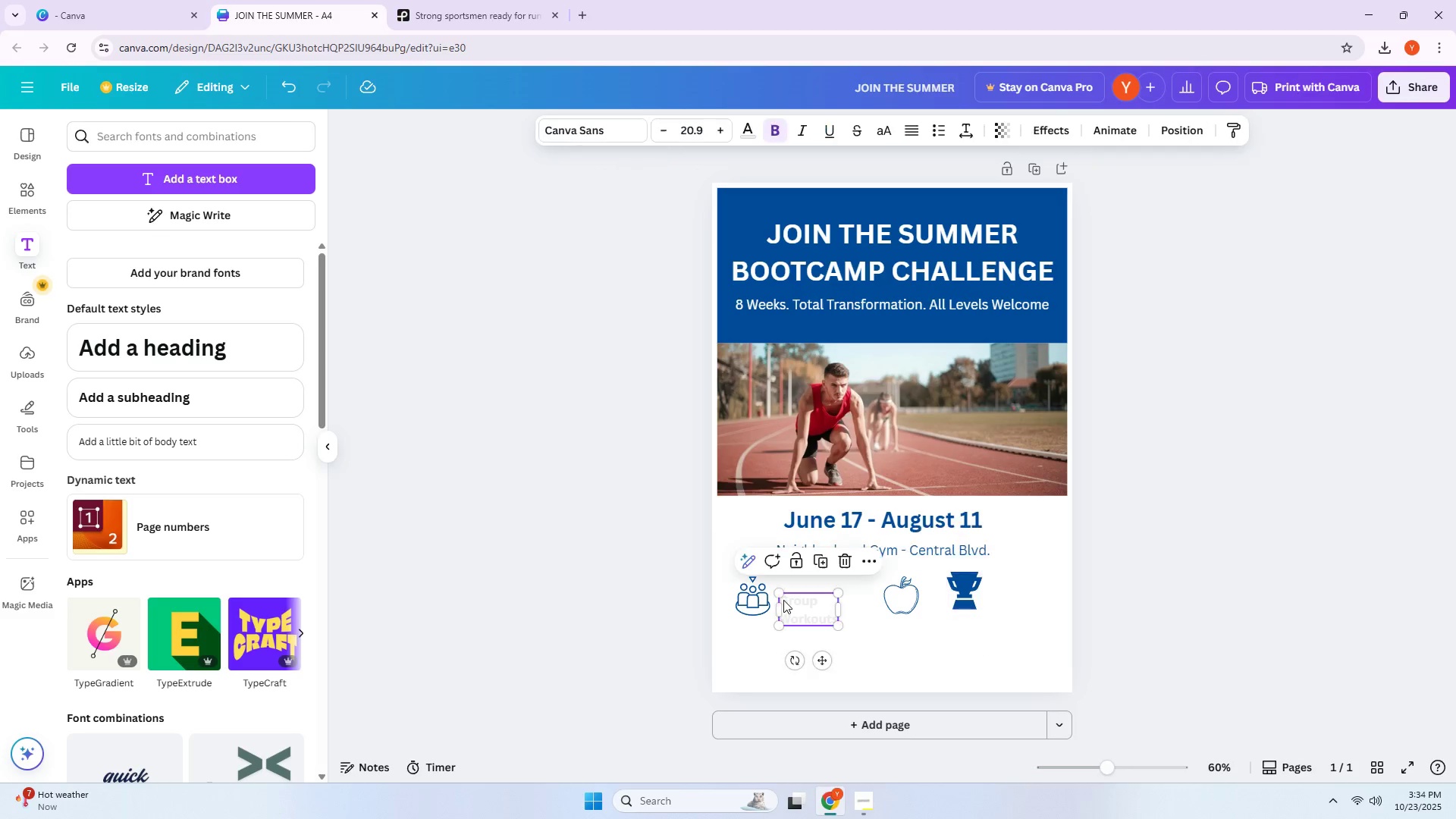 
double_click([772, 598])
 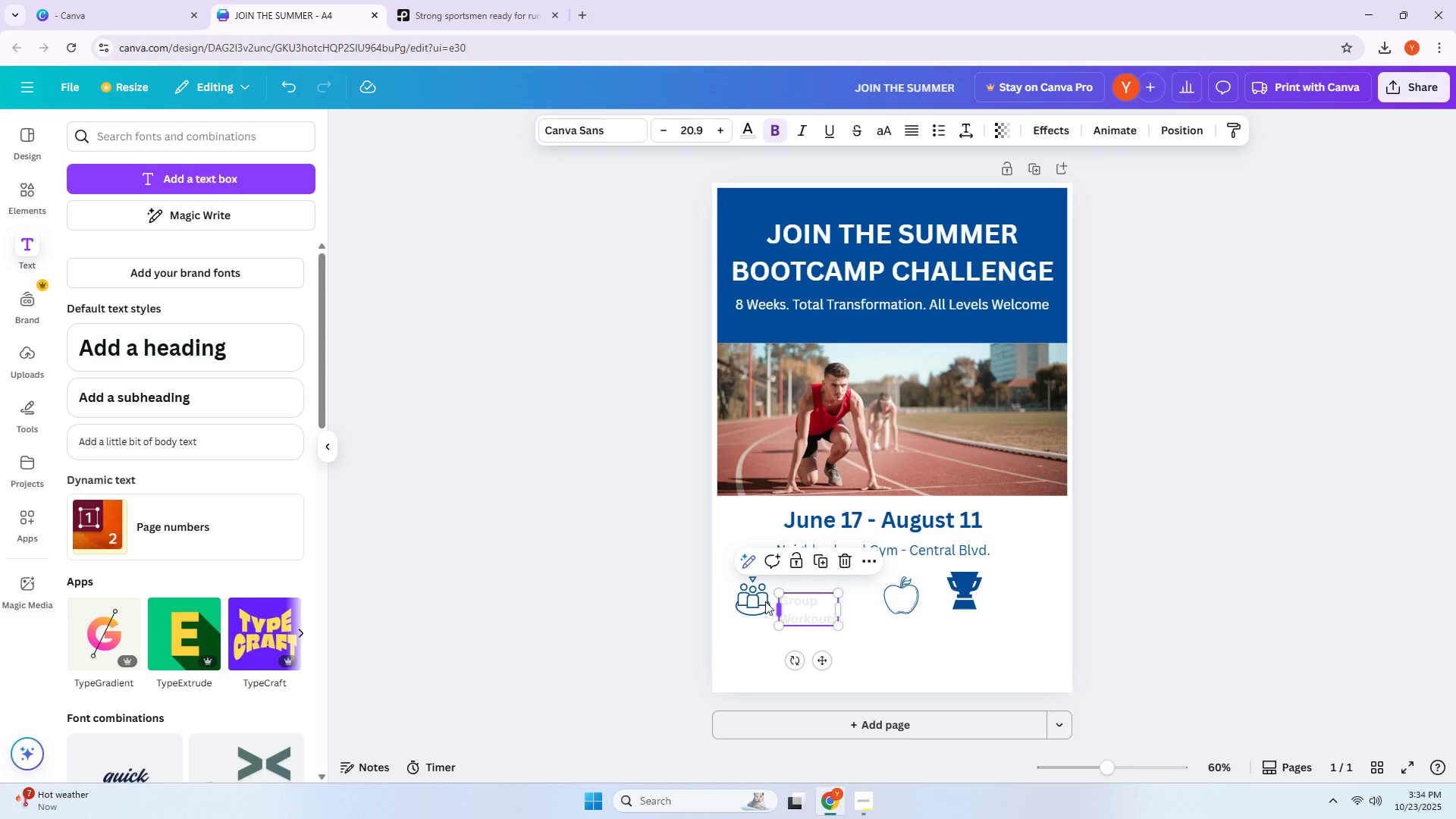 
triple_click([764, 601])
 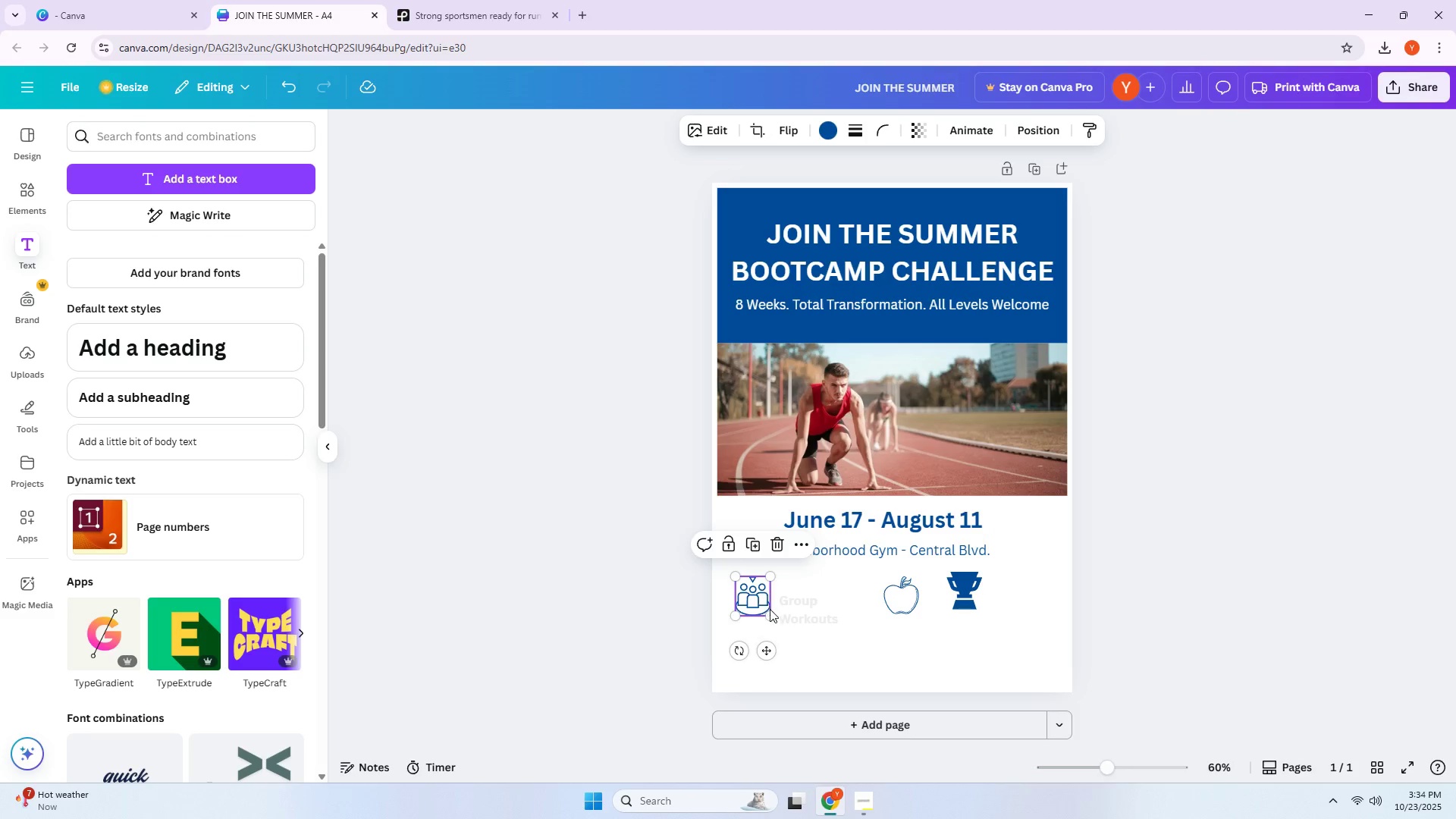 
left_click_drag(start_coordinate=[770, 612], to_coordinate=[770, 601])
 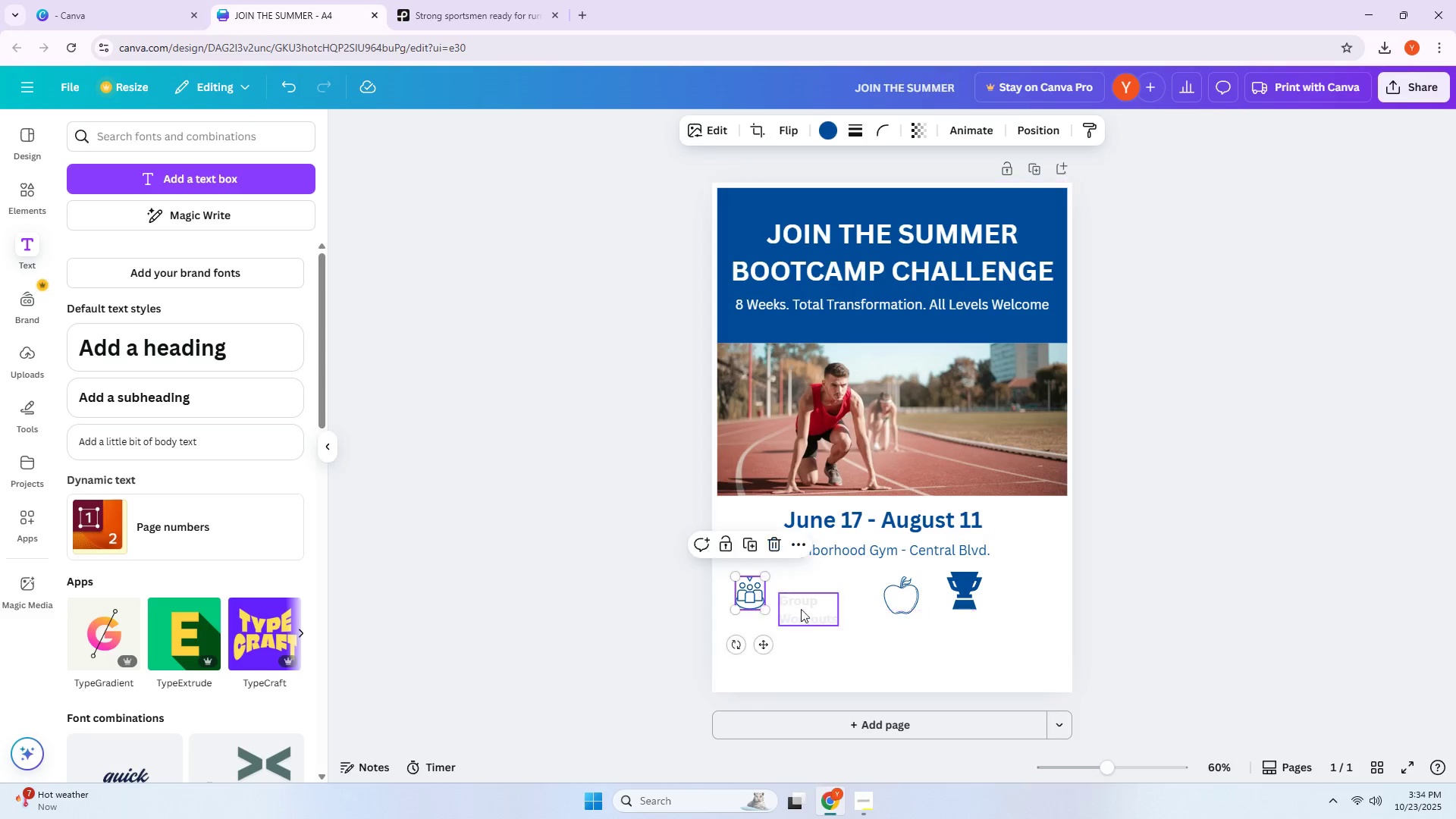 
left_click_drag(start_coordinate=[811, 613], to_coordinate=[805, 597])
 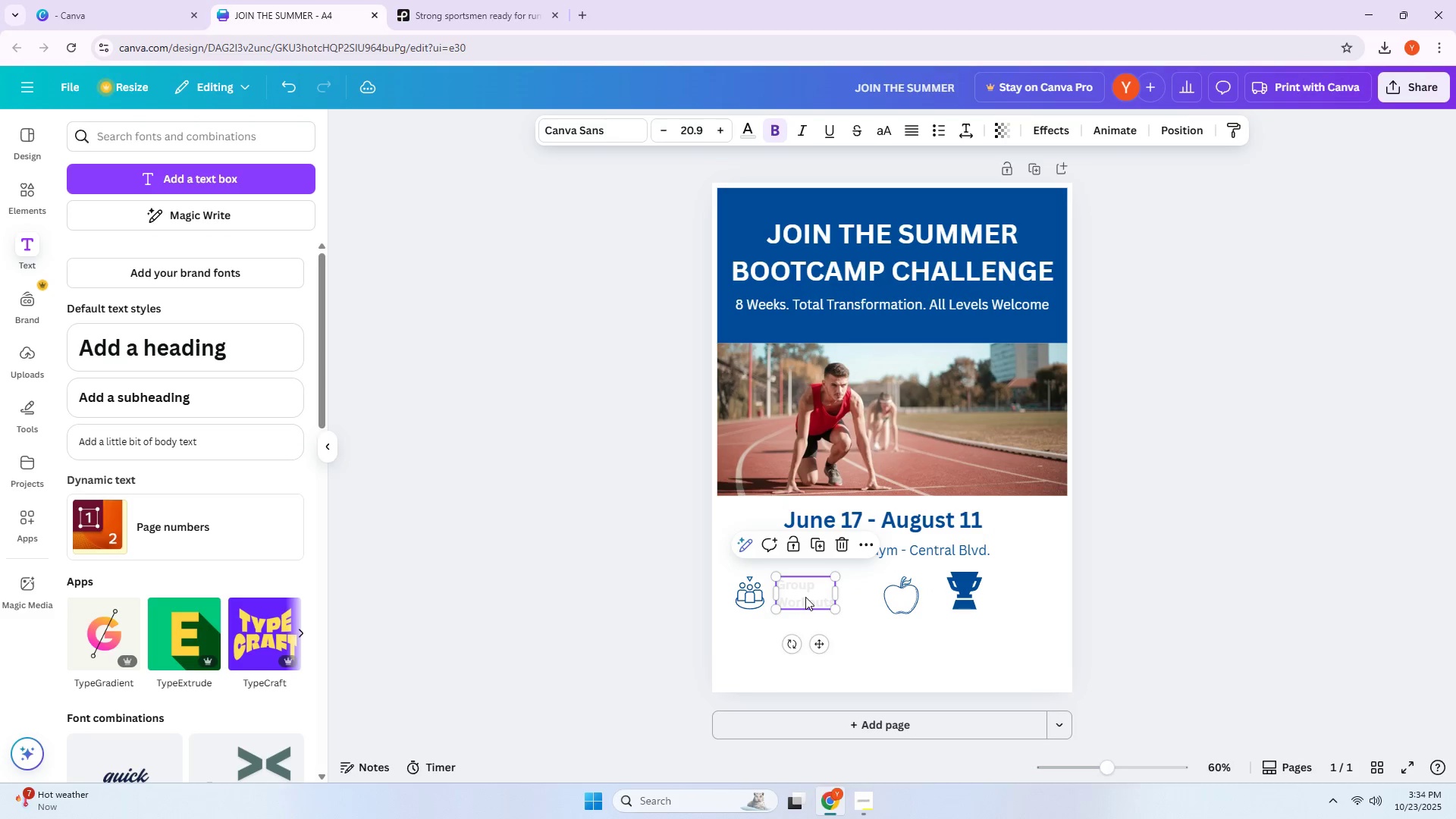 
left_click([805, 597])
 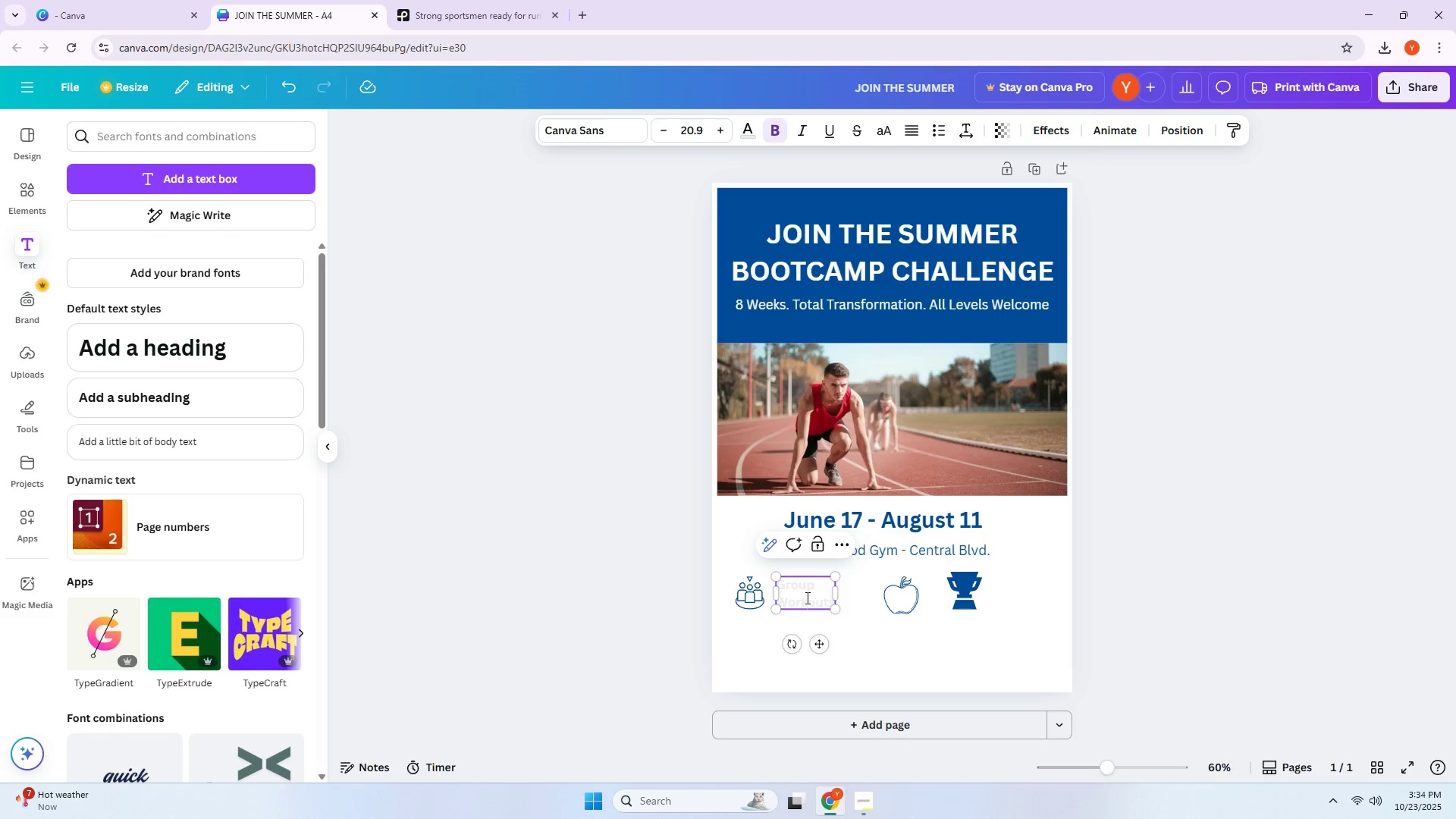 
double_click([806, 598])
 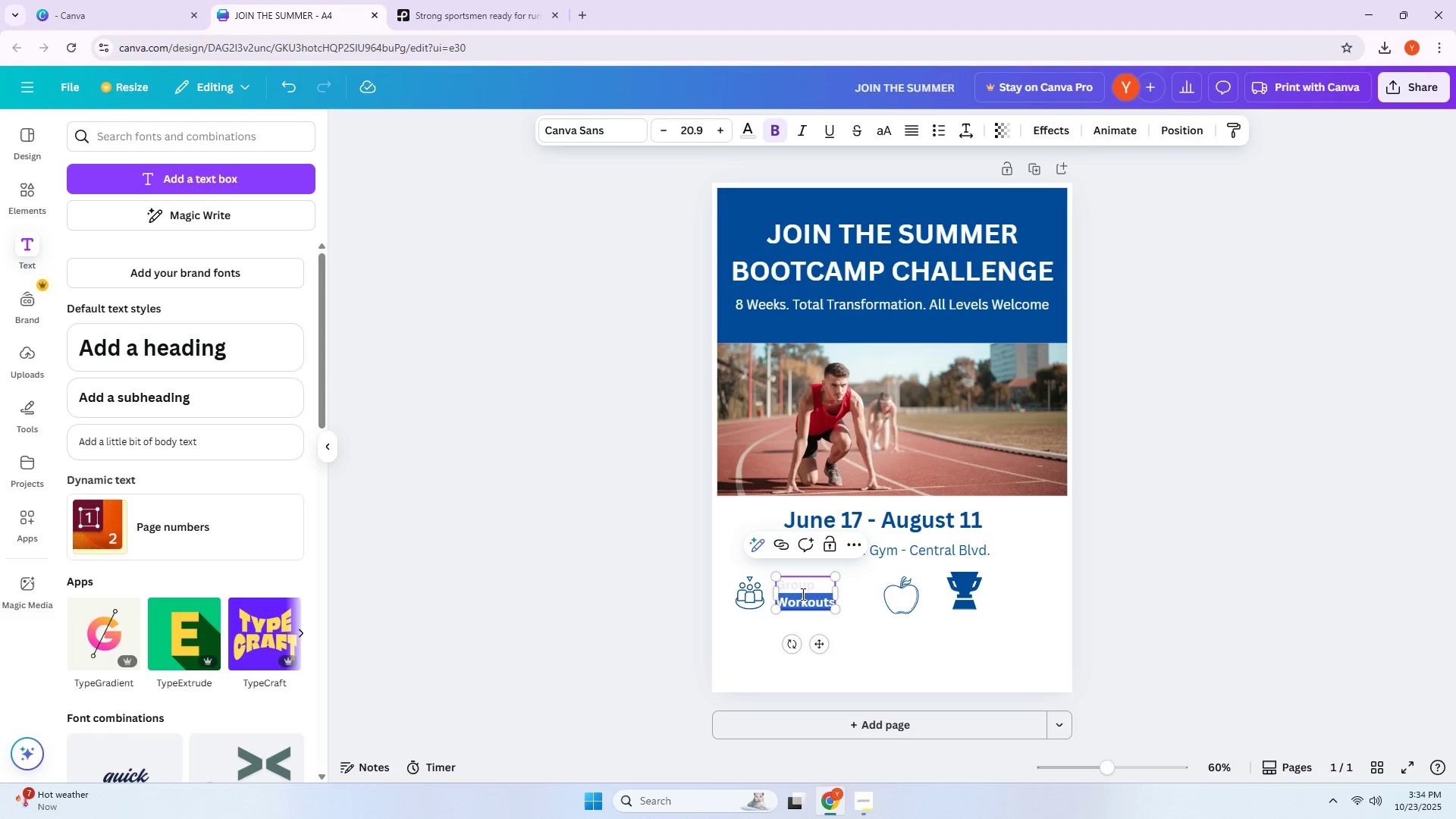 
key(Control+ControlLeft)
 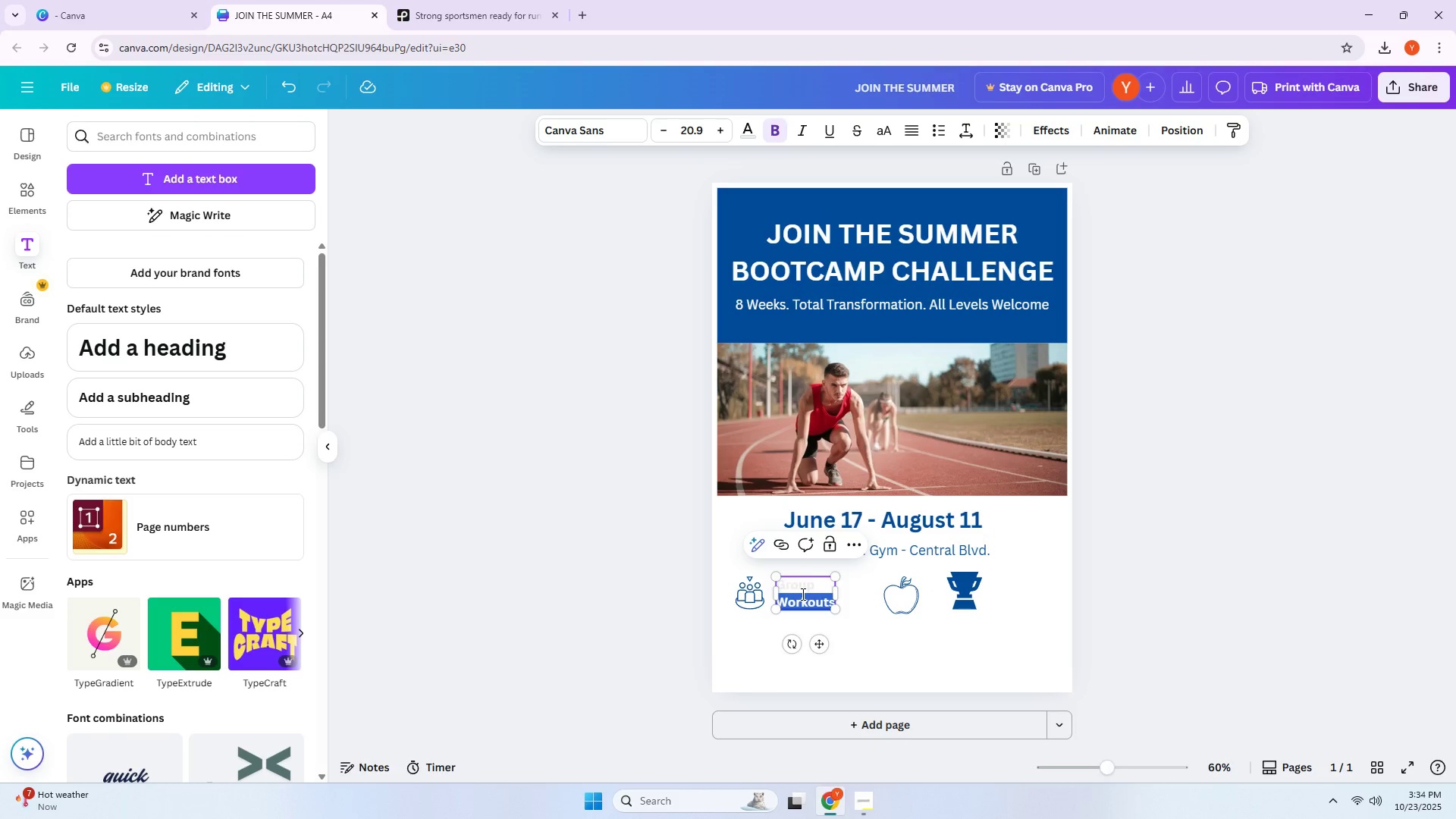 
key(Control+A)
 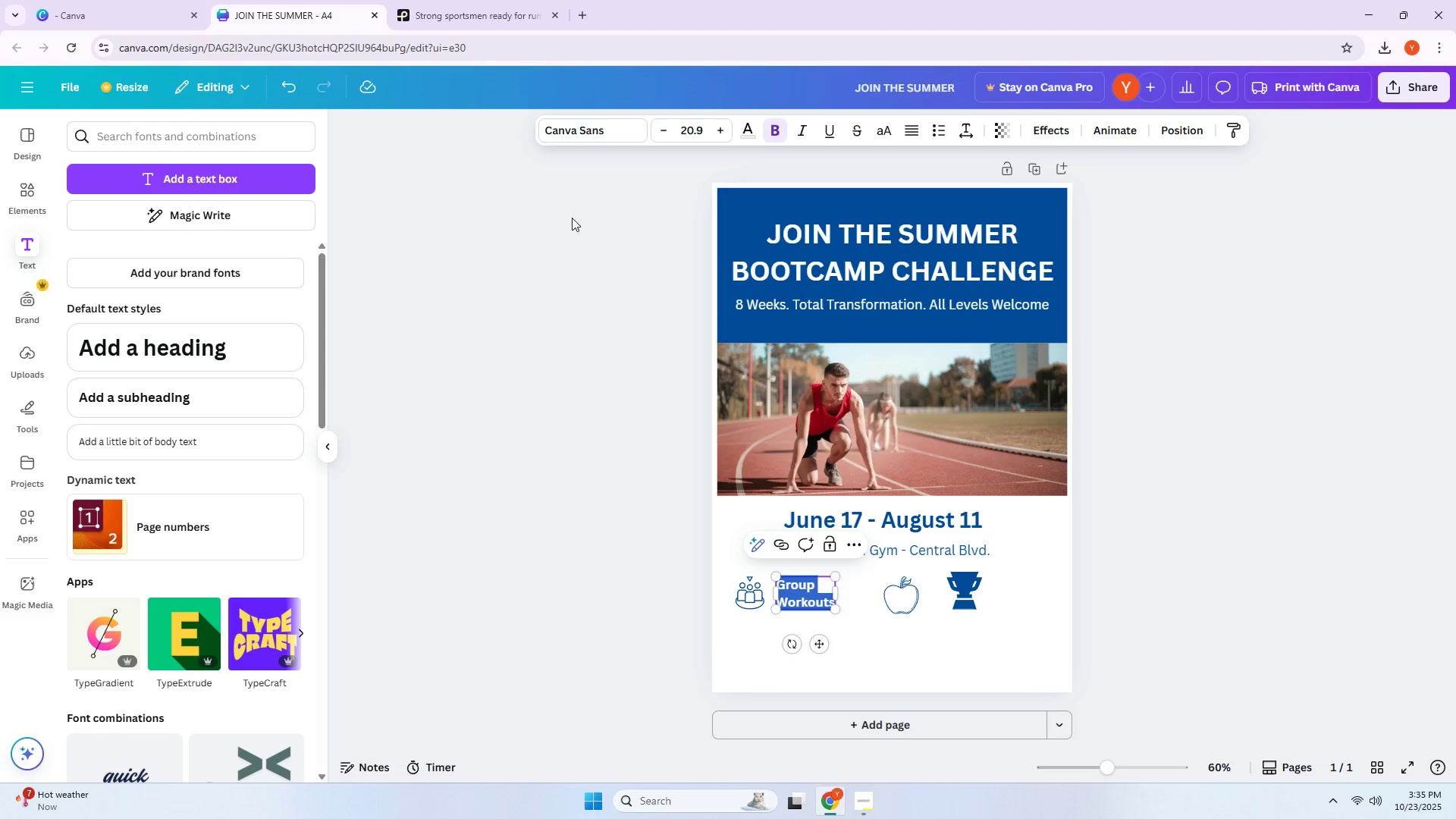 
left_click([741, 138])
 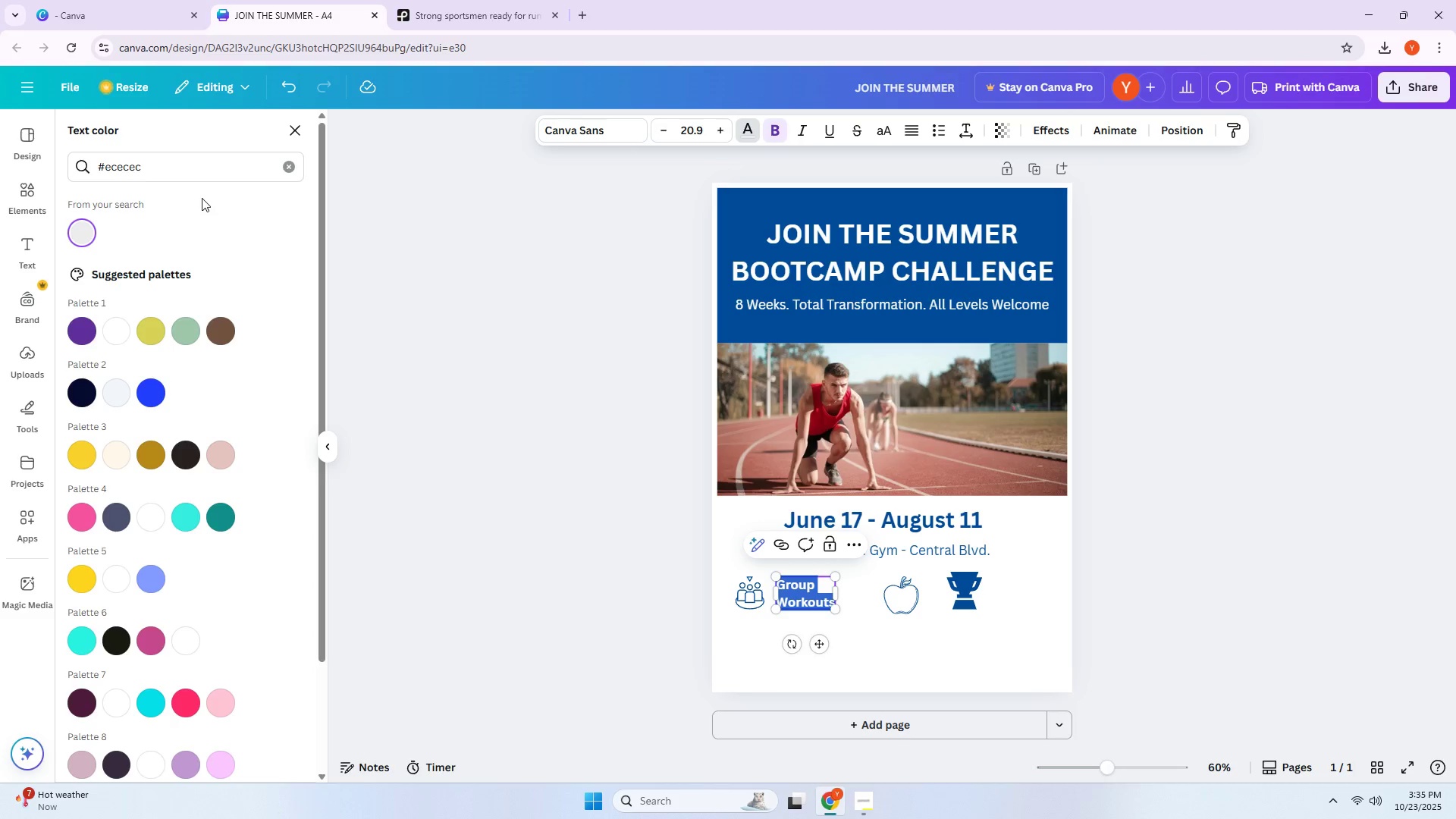 
wait(5.33)
 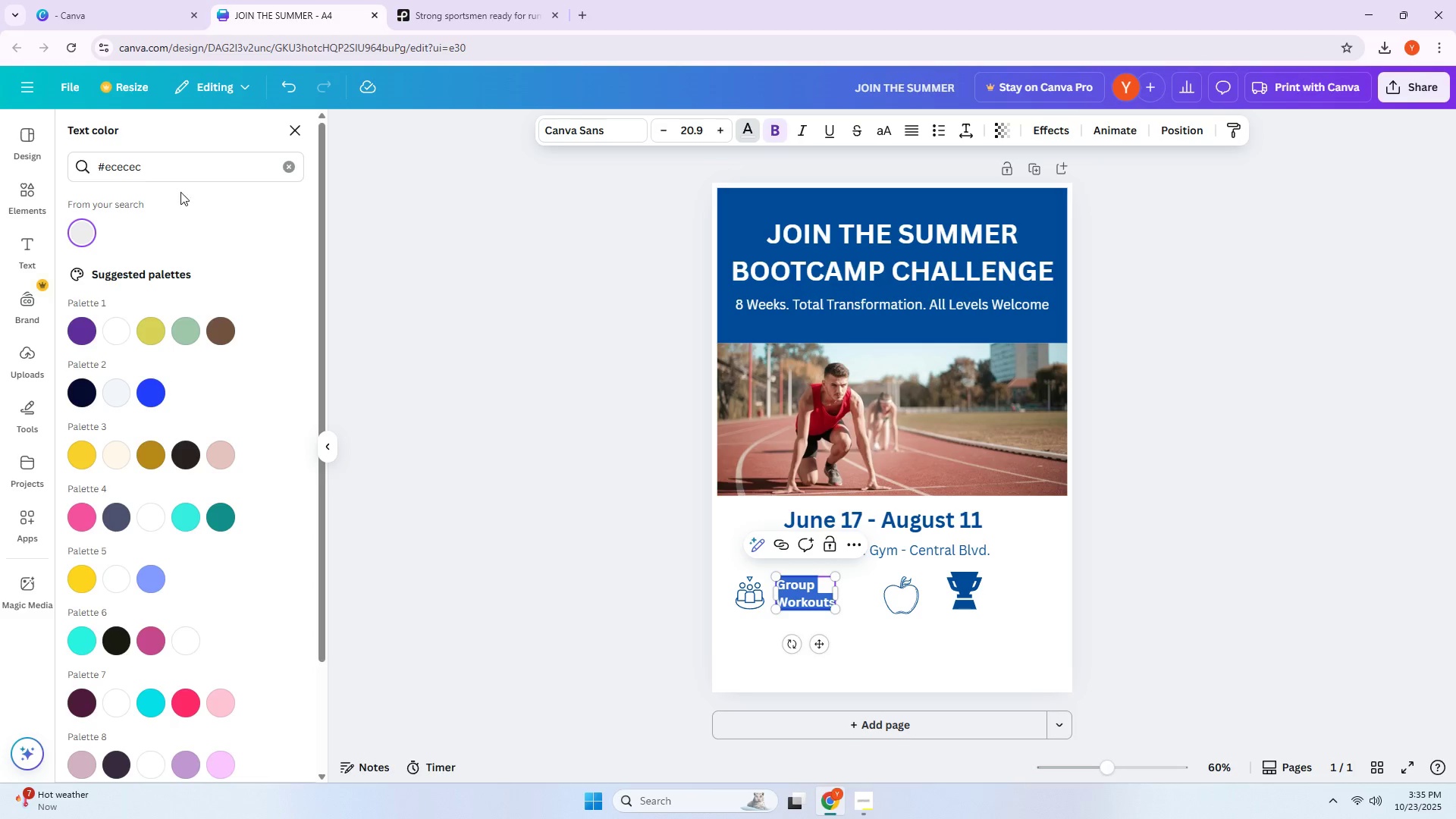 
left_click_drag(start_coordinate=[177, 160], to_coordinate=[0, 196])
 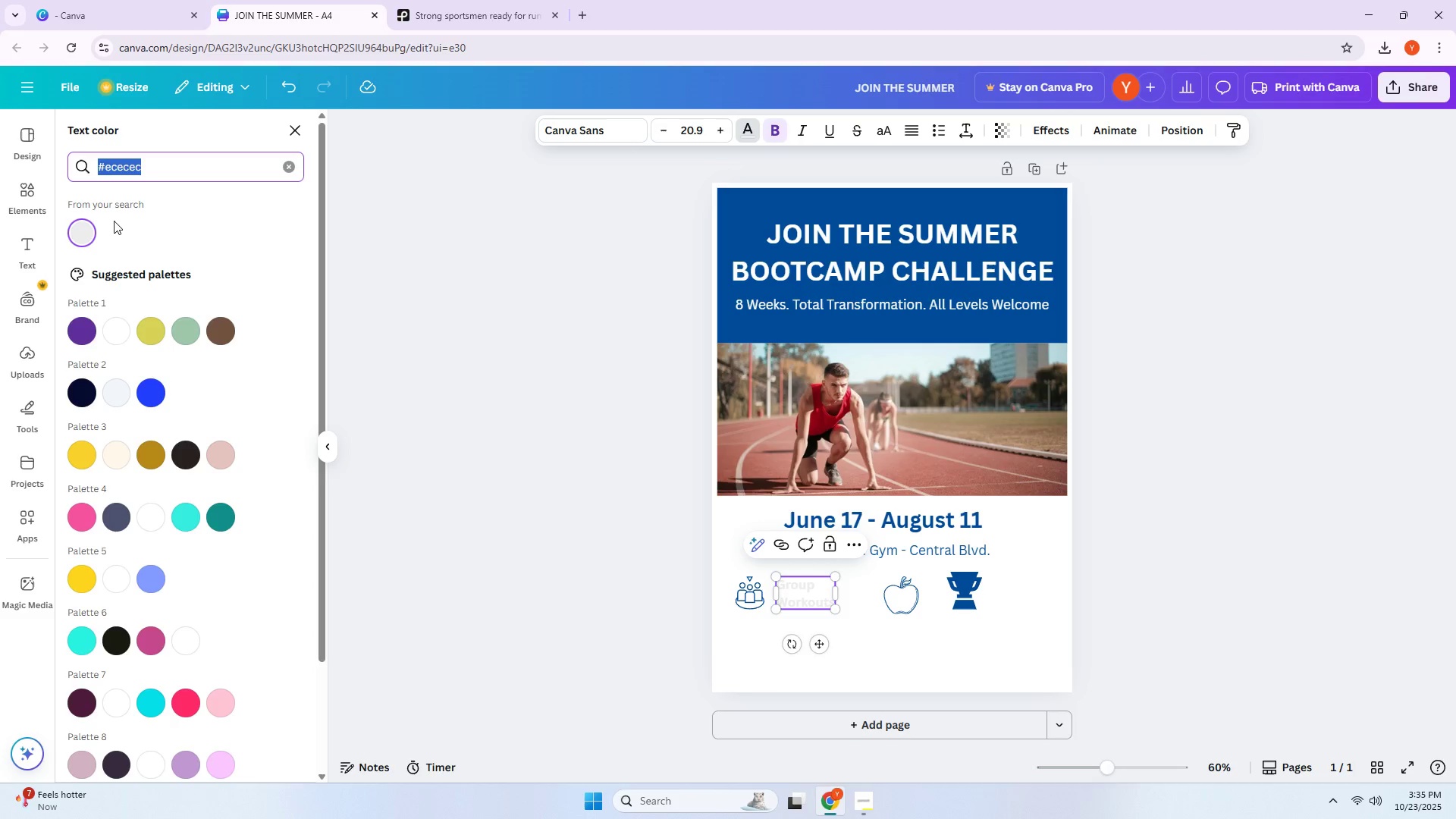 
type(light gray)
 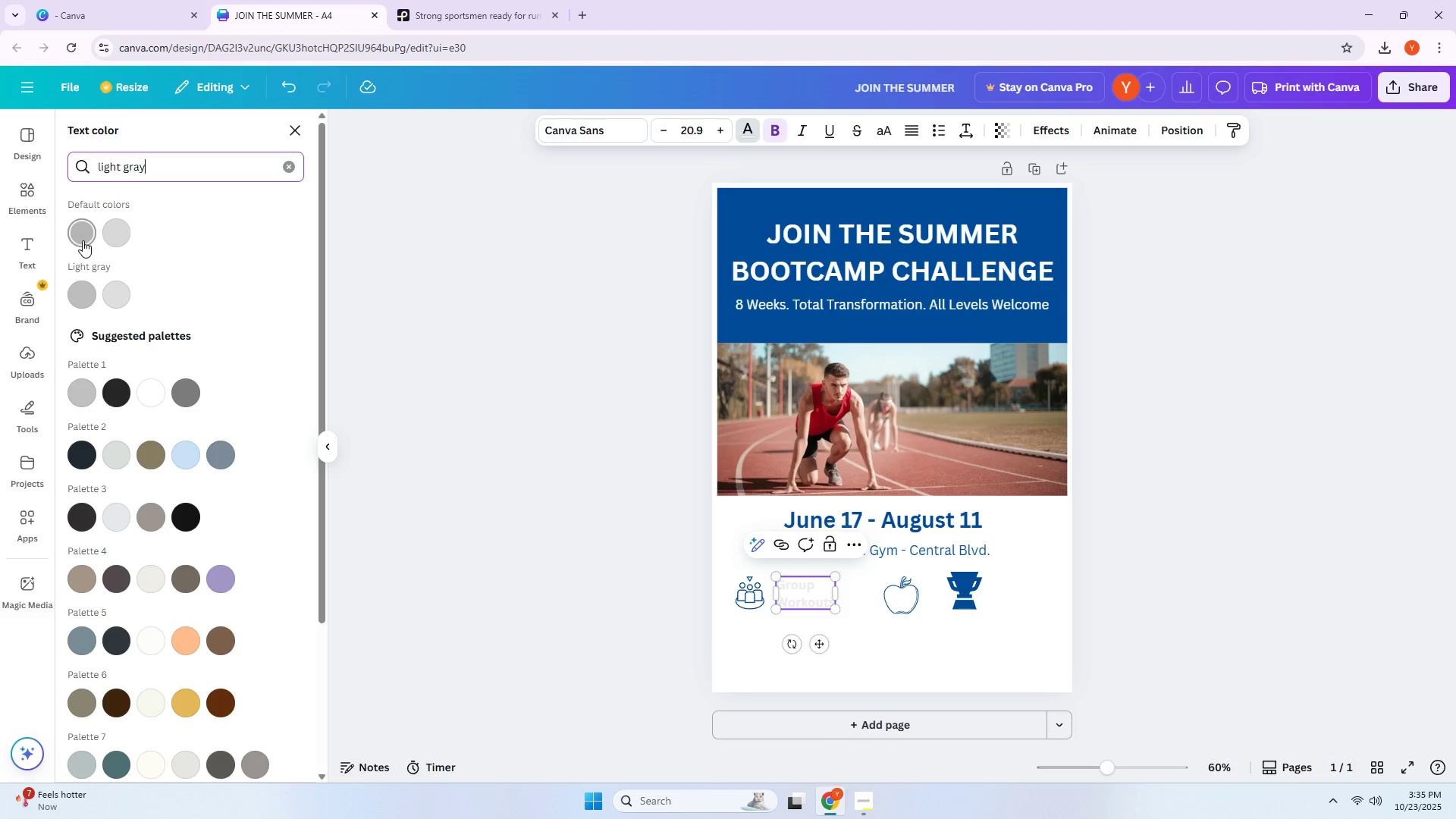 
left_click([83, 240])
 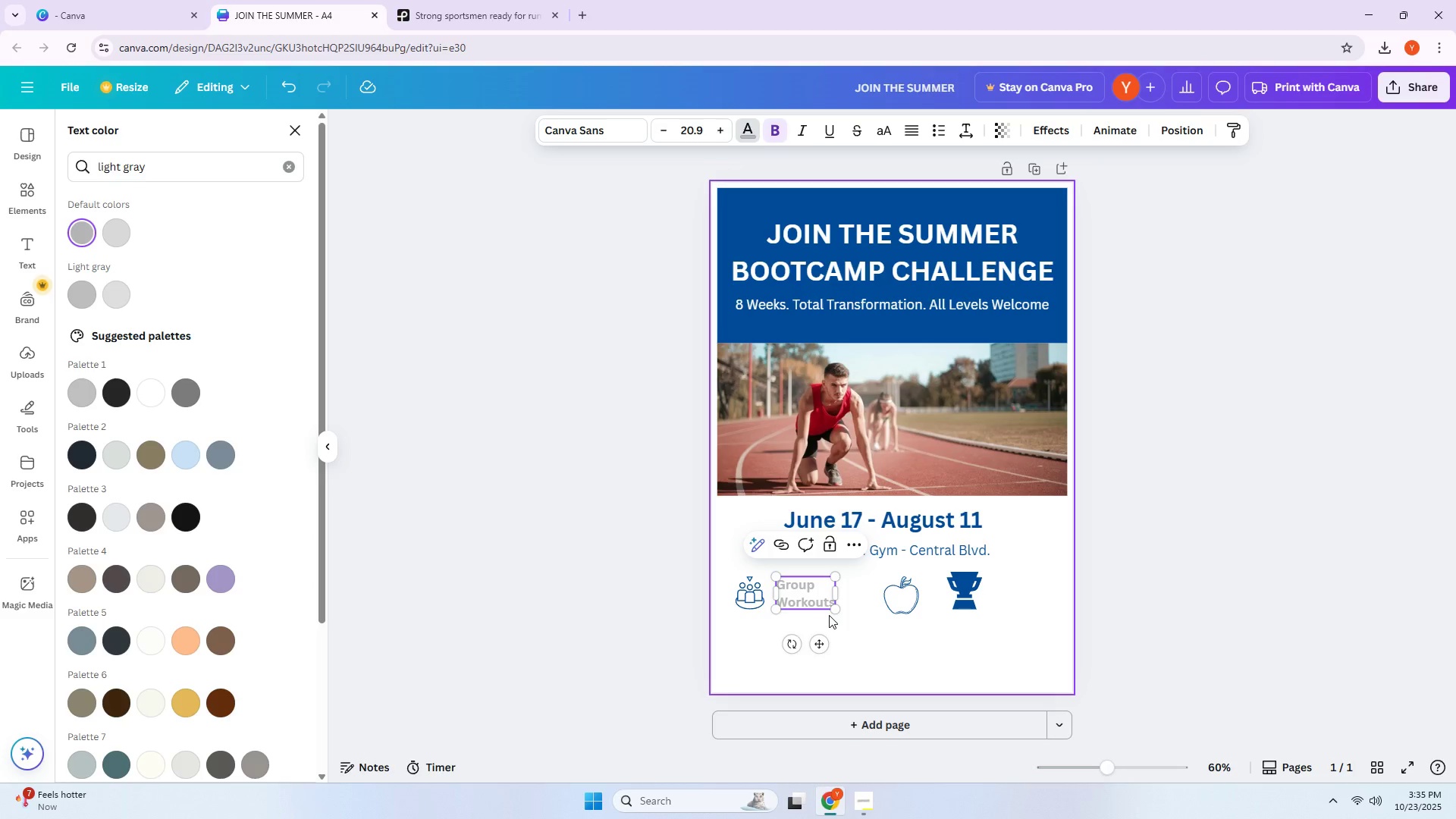 
left_click([886, 620])
 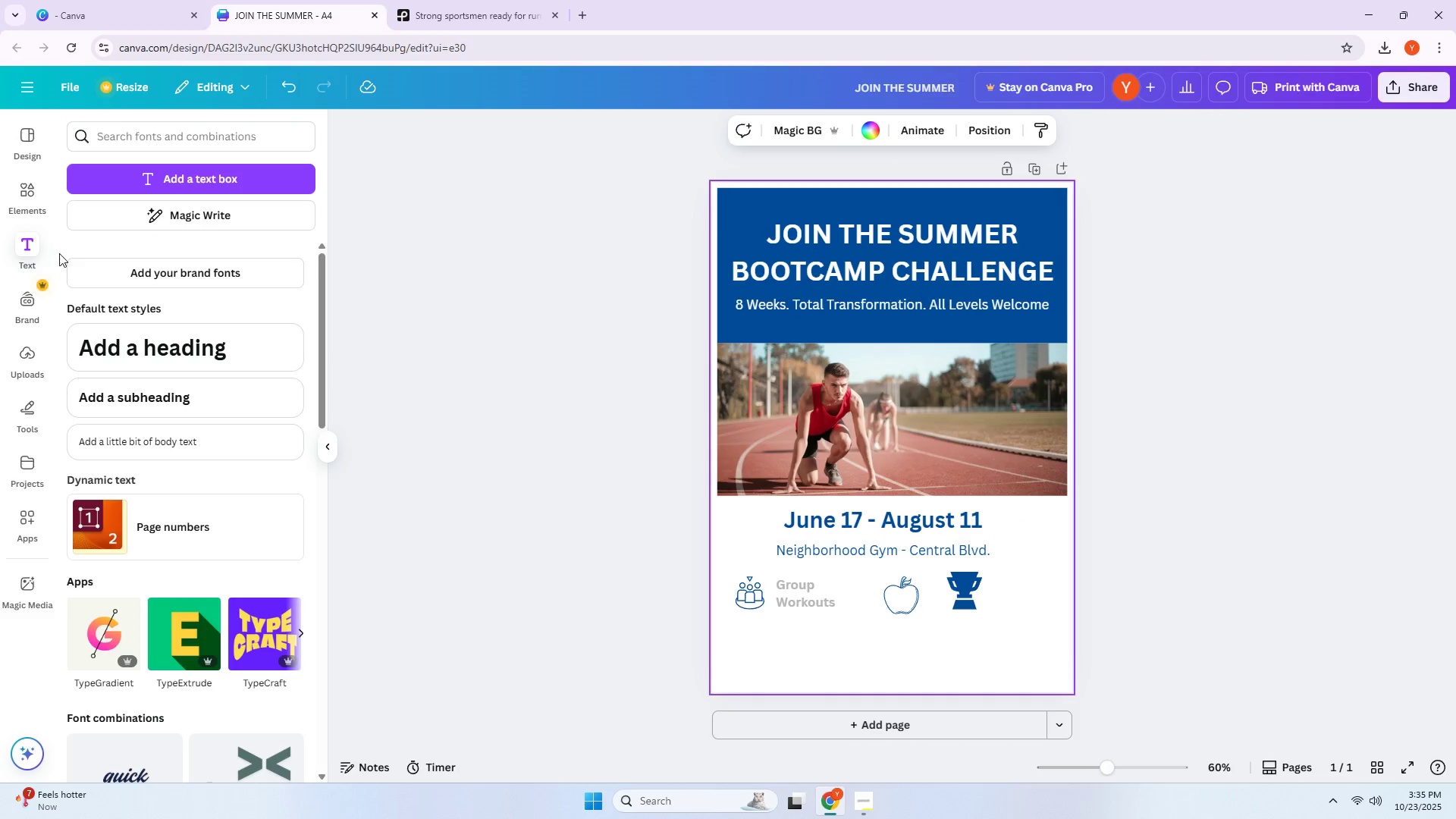 
hold_key(key=AltLeft, duration=0.5)
left_click_drag(start_coordinate=[805, 593], to_coordinate=[863, 609])
 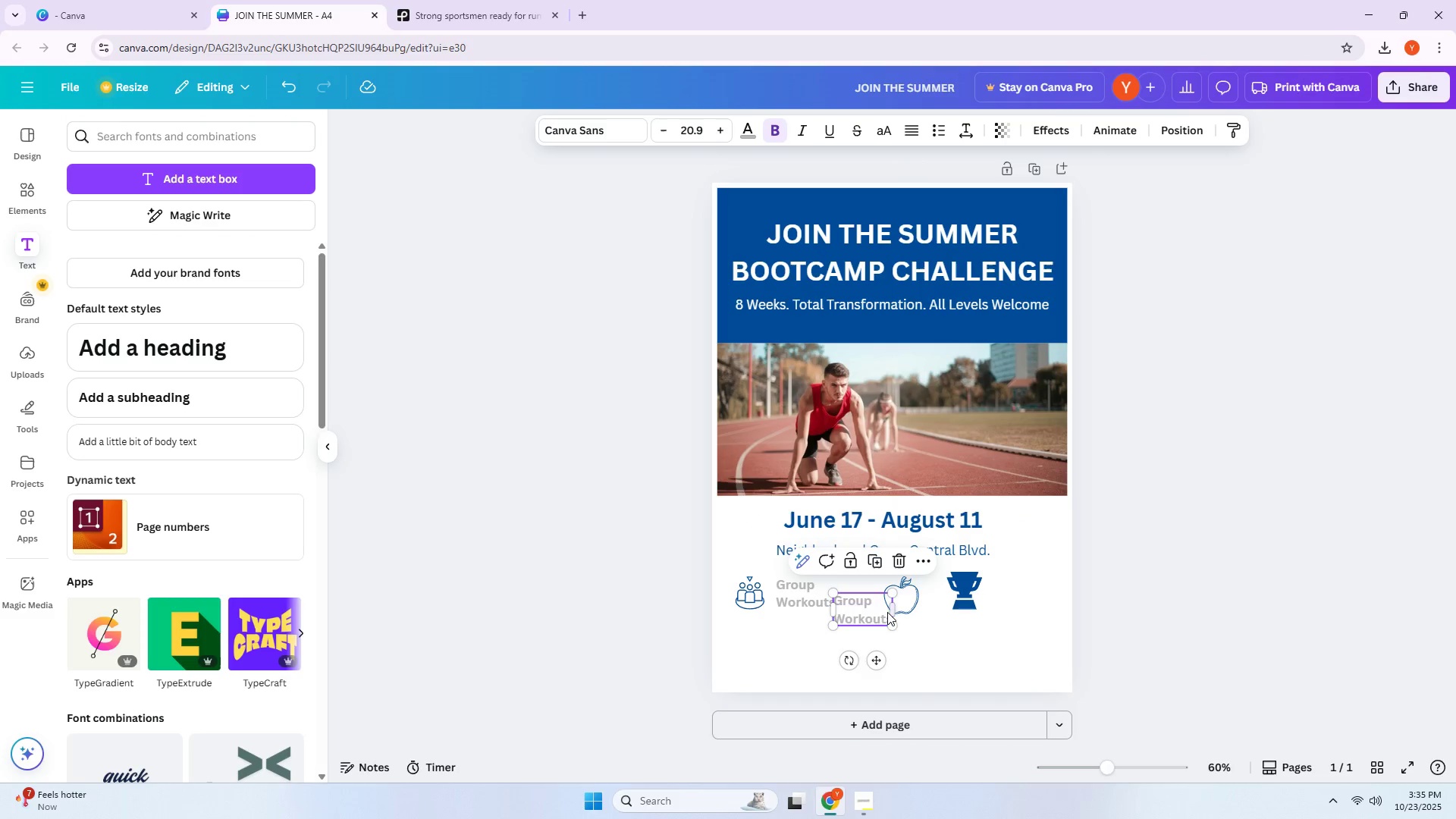 
double_click([887, 612])
 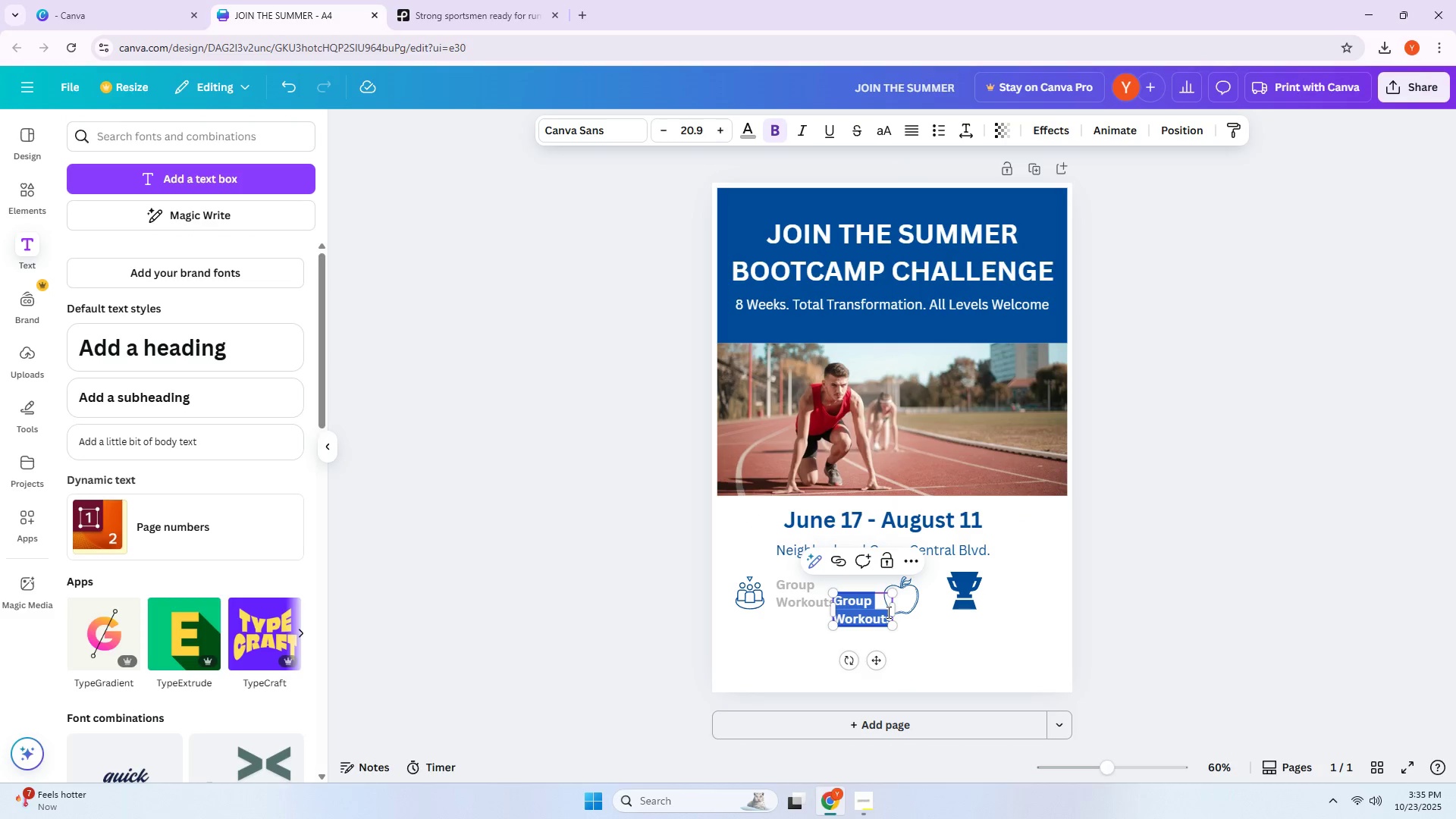 
type(Nutrition)
 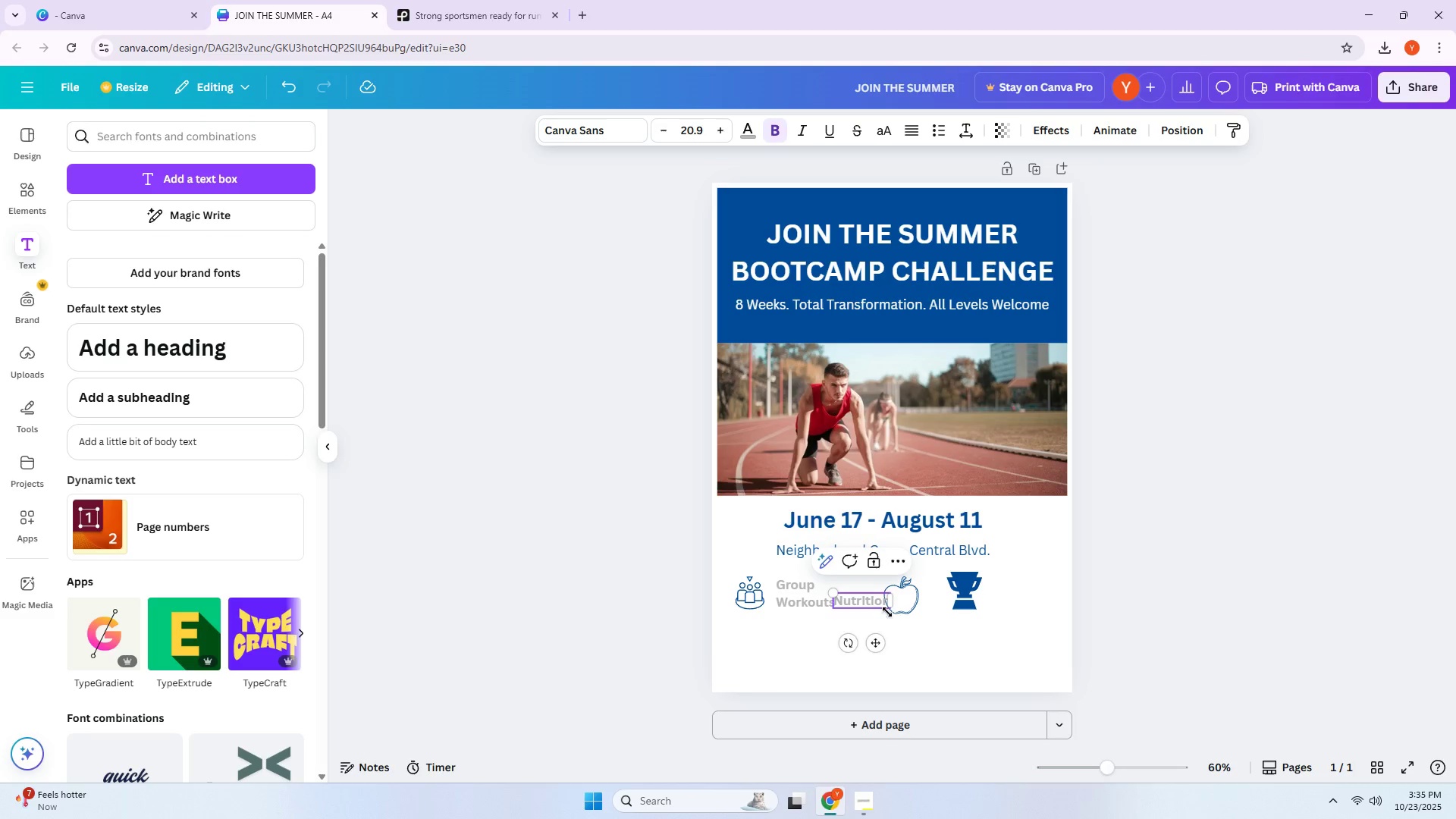 
key(Enter)
 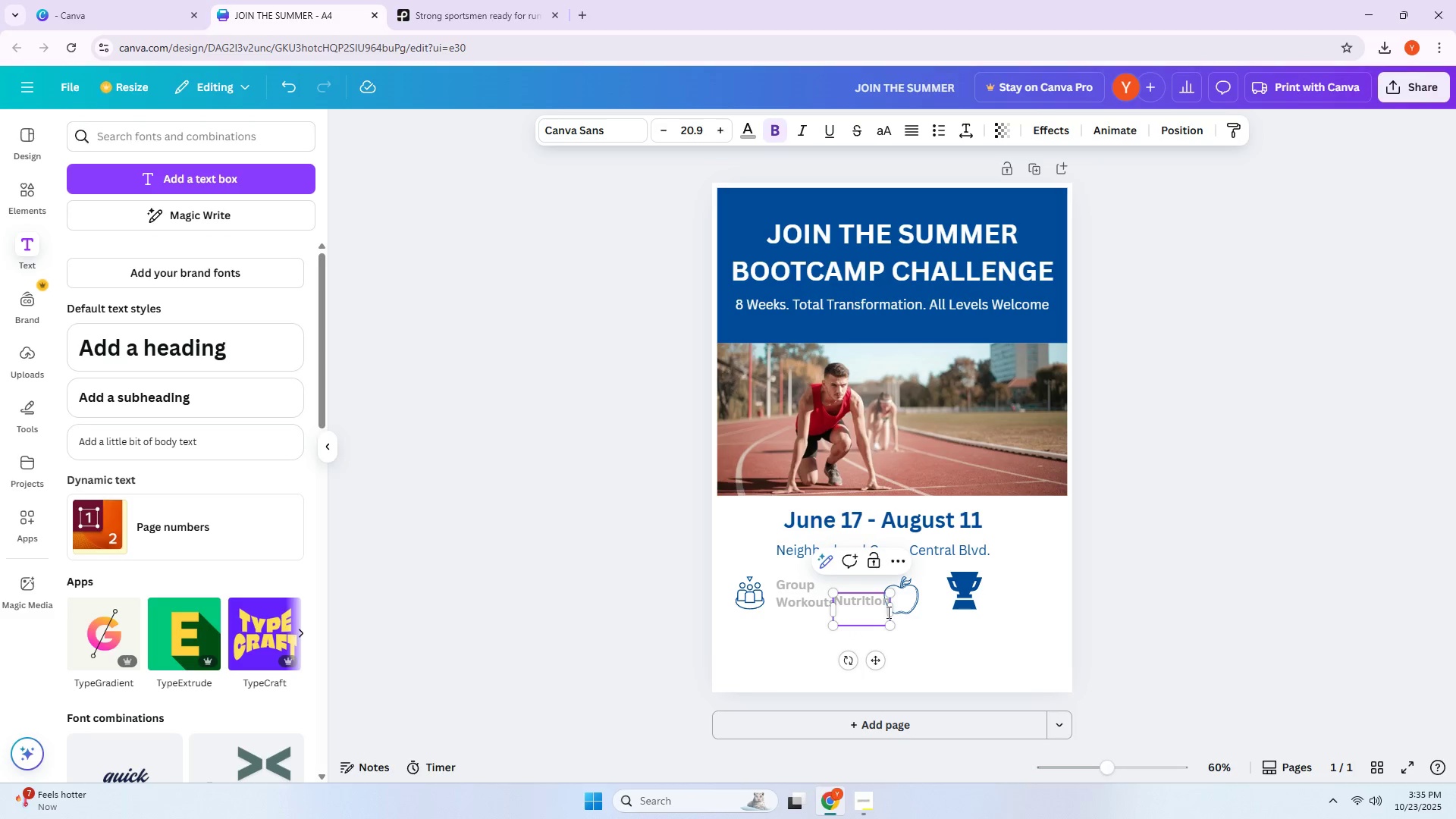 
type(Tips)
 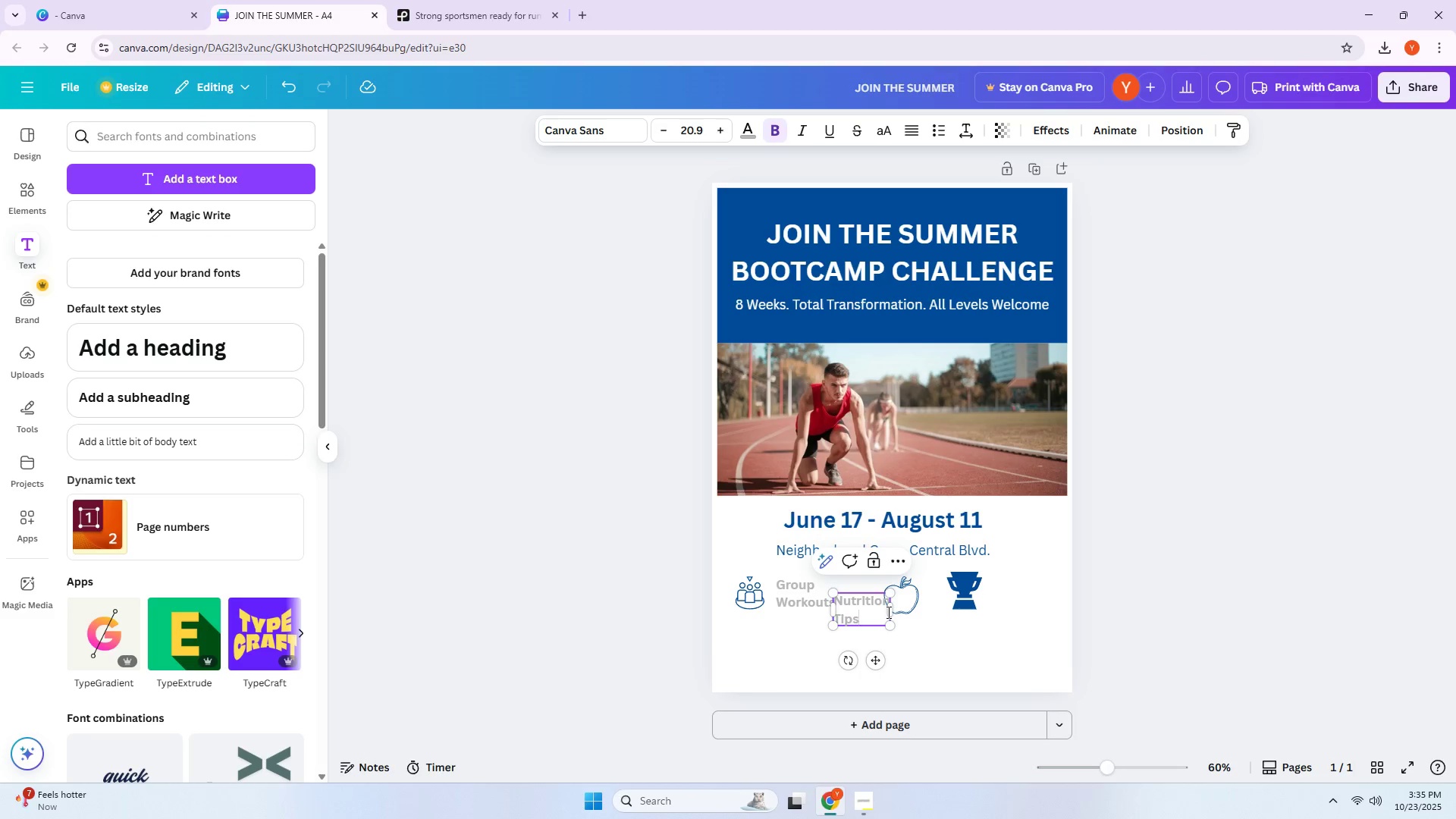 
wait(16.74)
 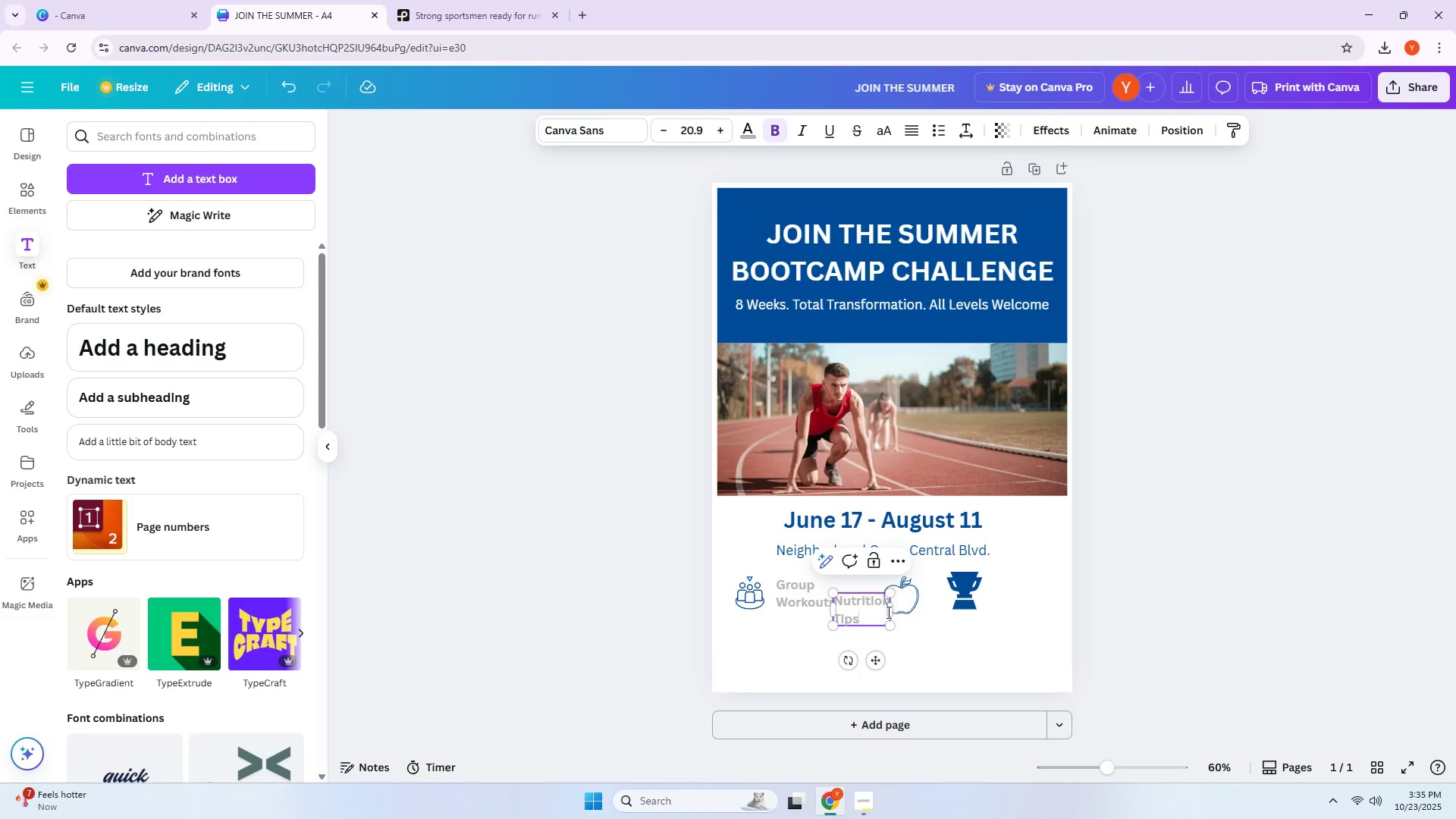 
left_click([903, 657])
 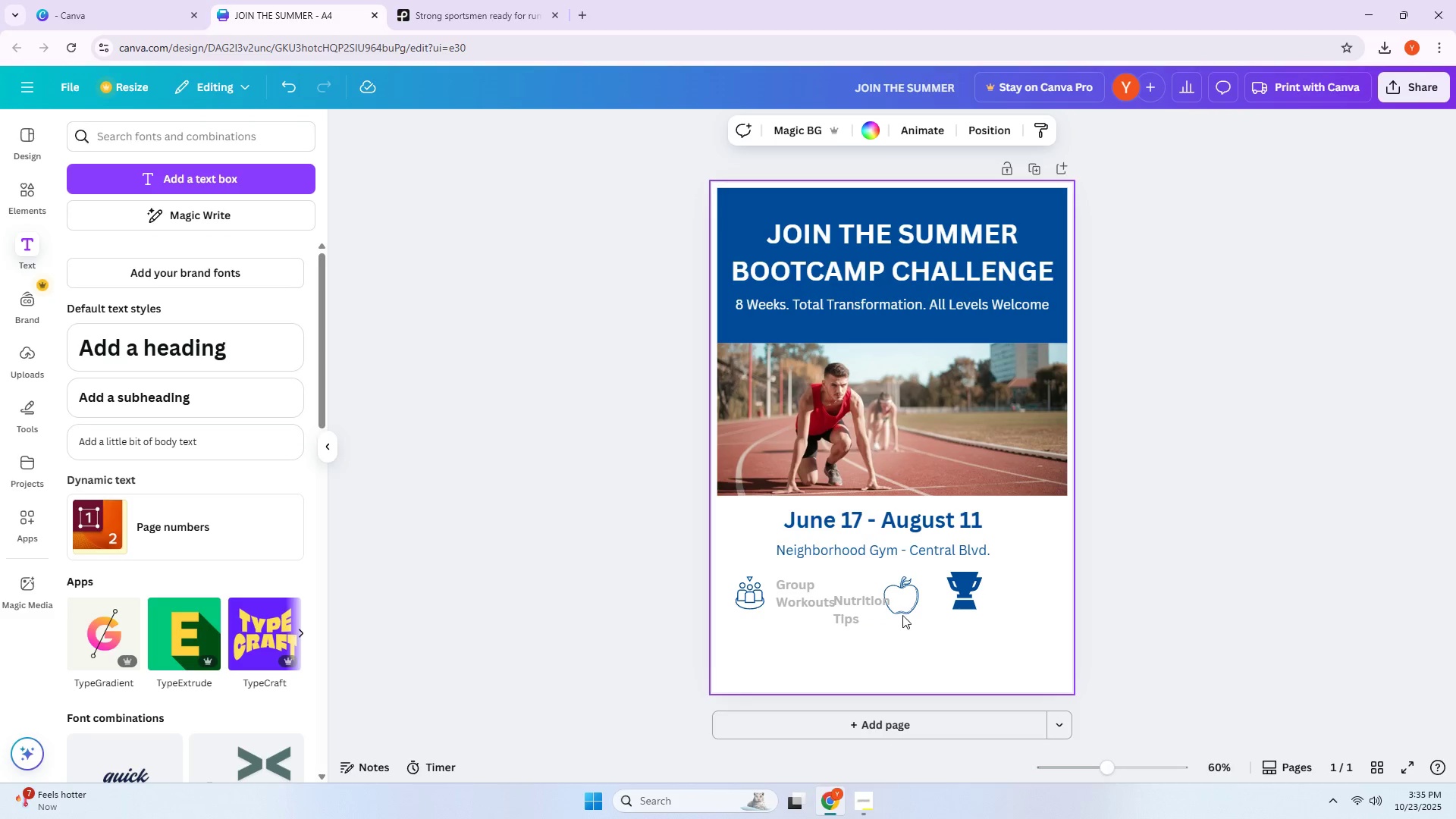 
left_click([902, 605])
 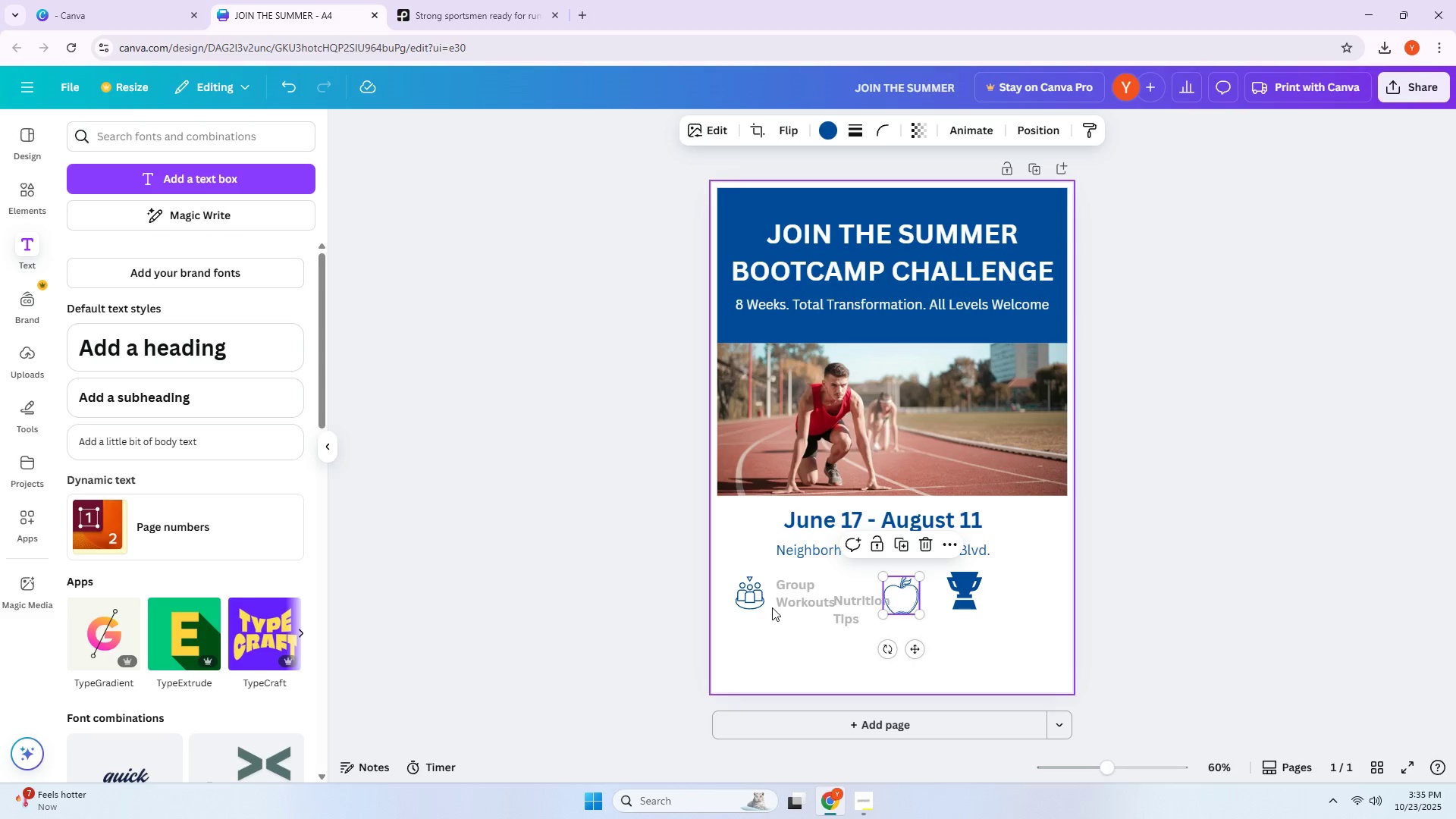 
left_click([758, 605])
 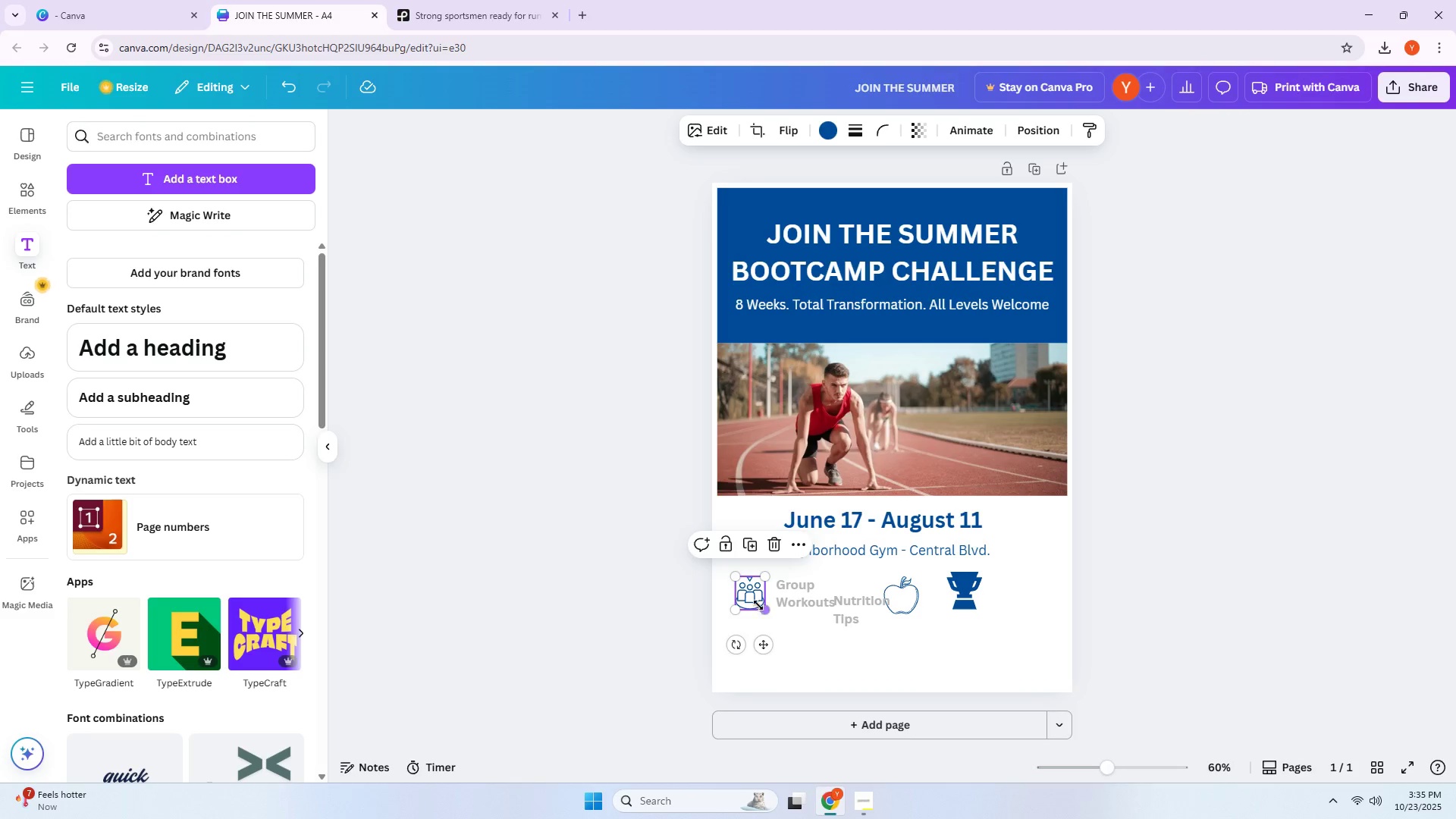 
left_click_drag(start_coordinate=[757, 599], to_coordinate=[748, 599])
 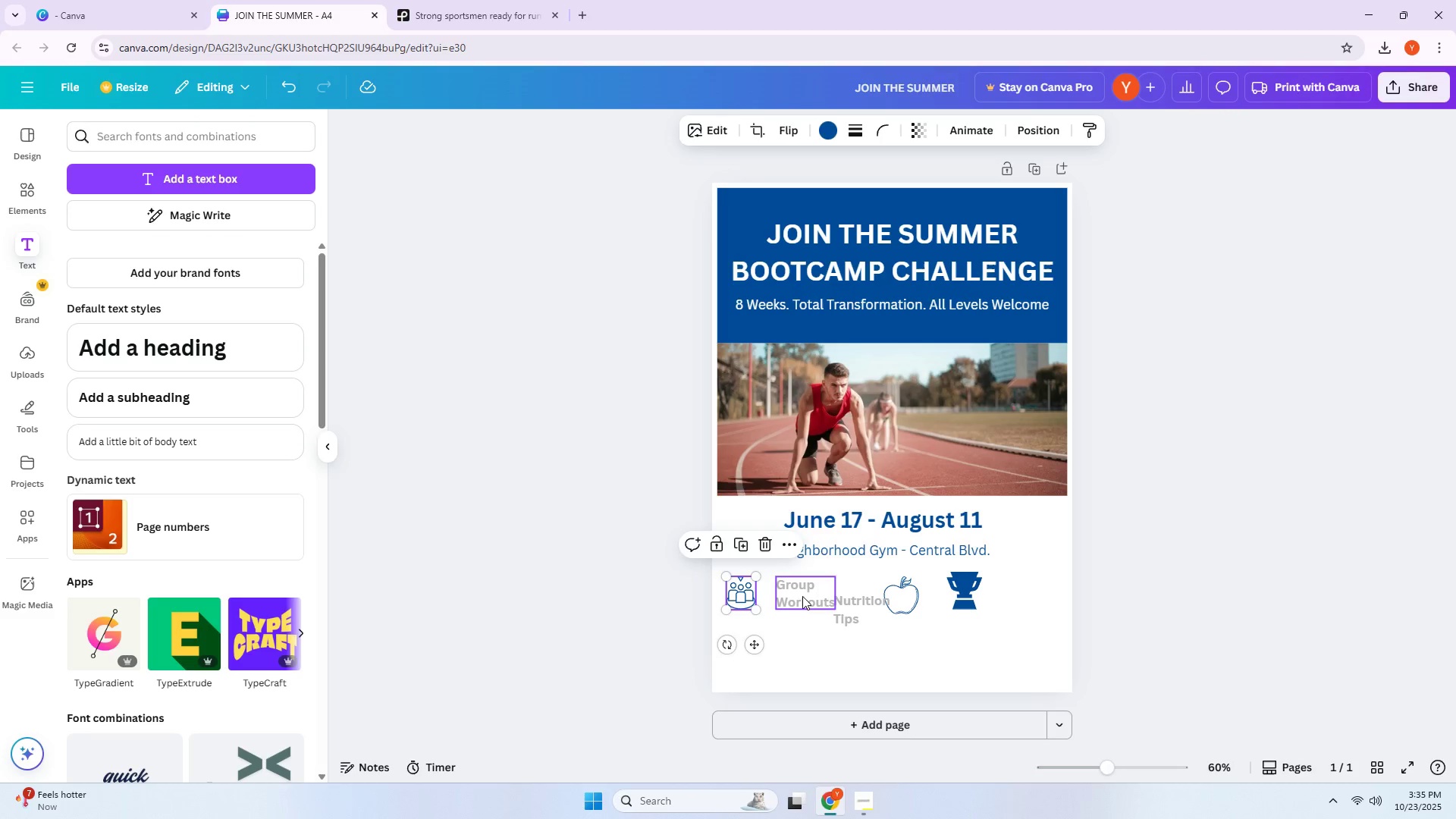 
left_click_drag(start_coordinate=[809, 595], to_coordinate=[798, 595])
 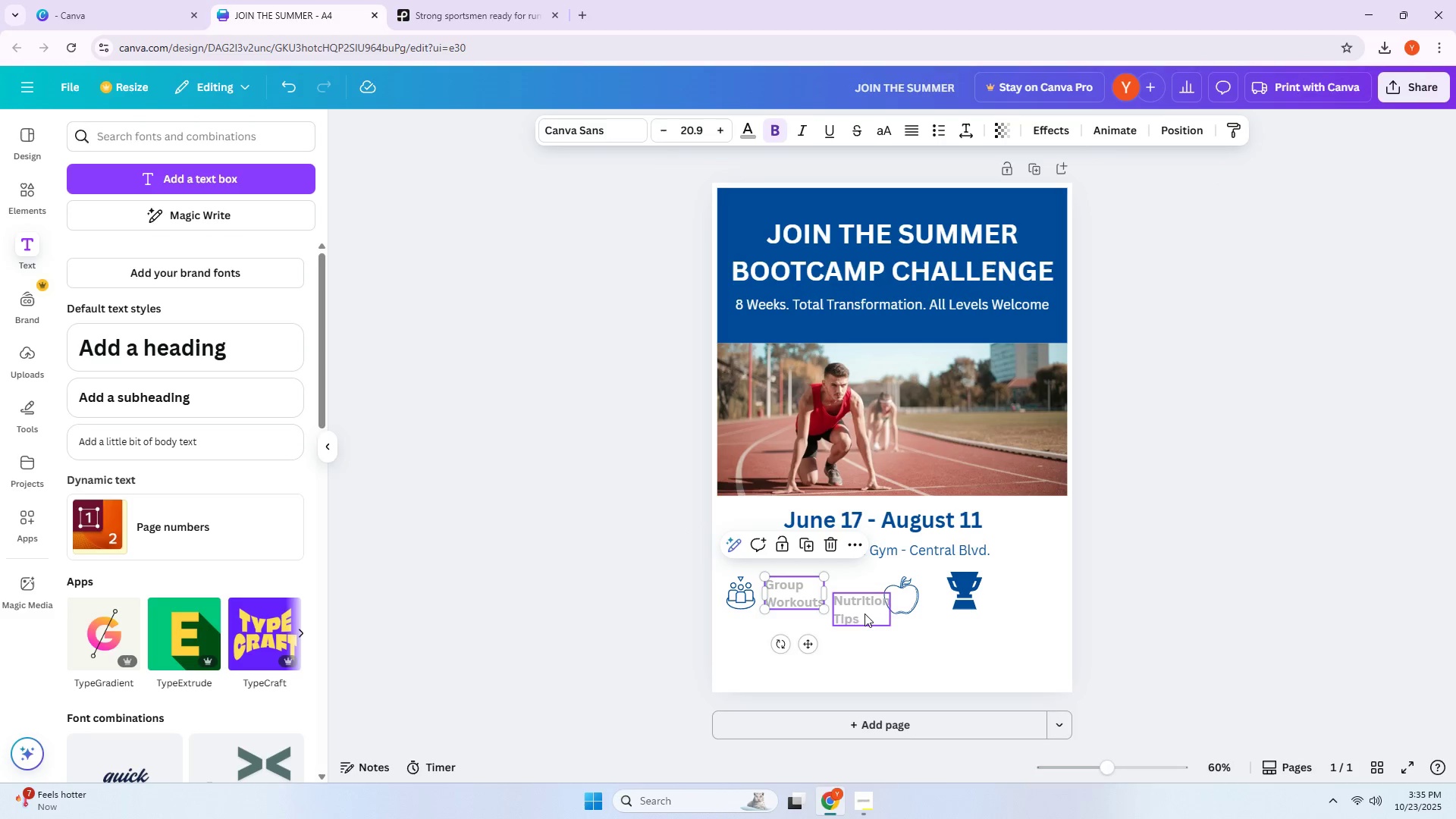 
left_click_drag(start_coordinate=[899, 595], to_coordinate=[854, 594])
 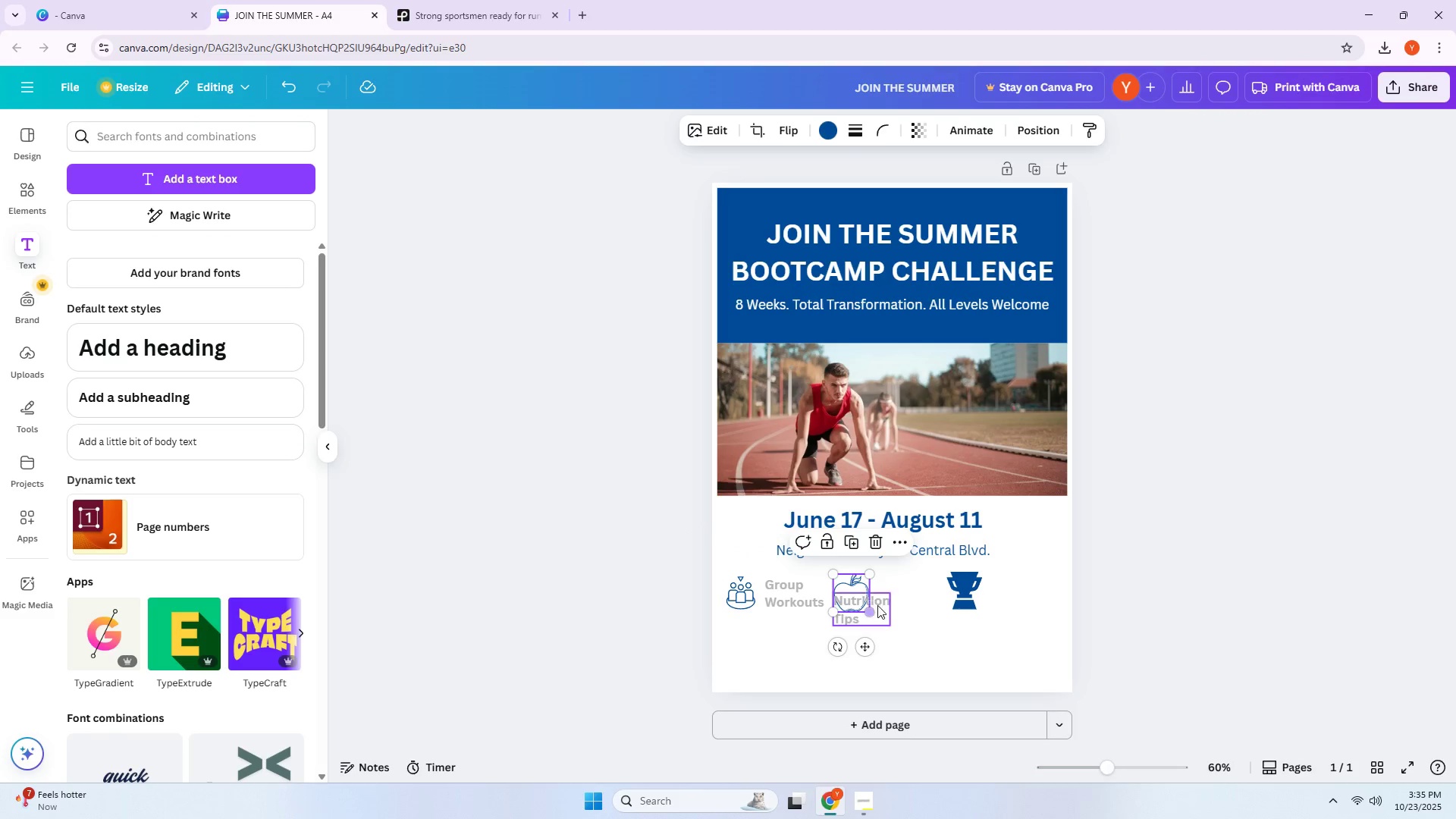 
left_click_drag(start_coordinate=[881, 605], to_coordinate=[924, 592])
 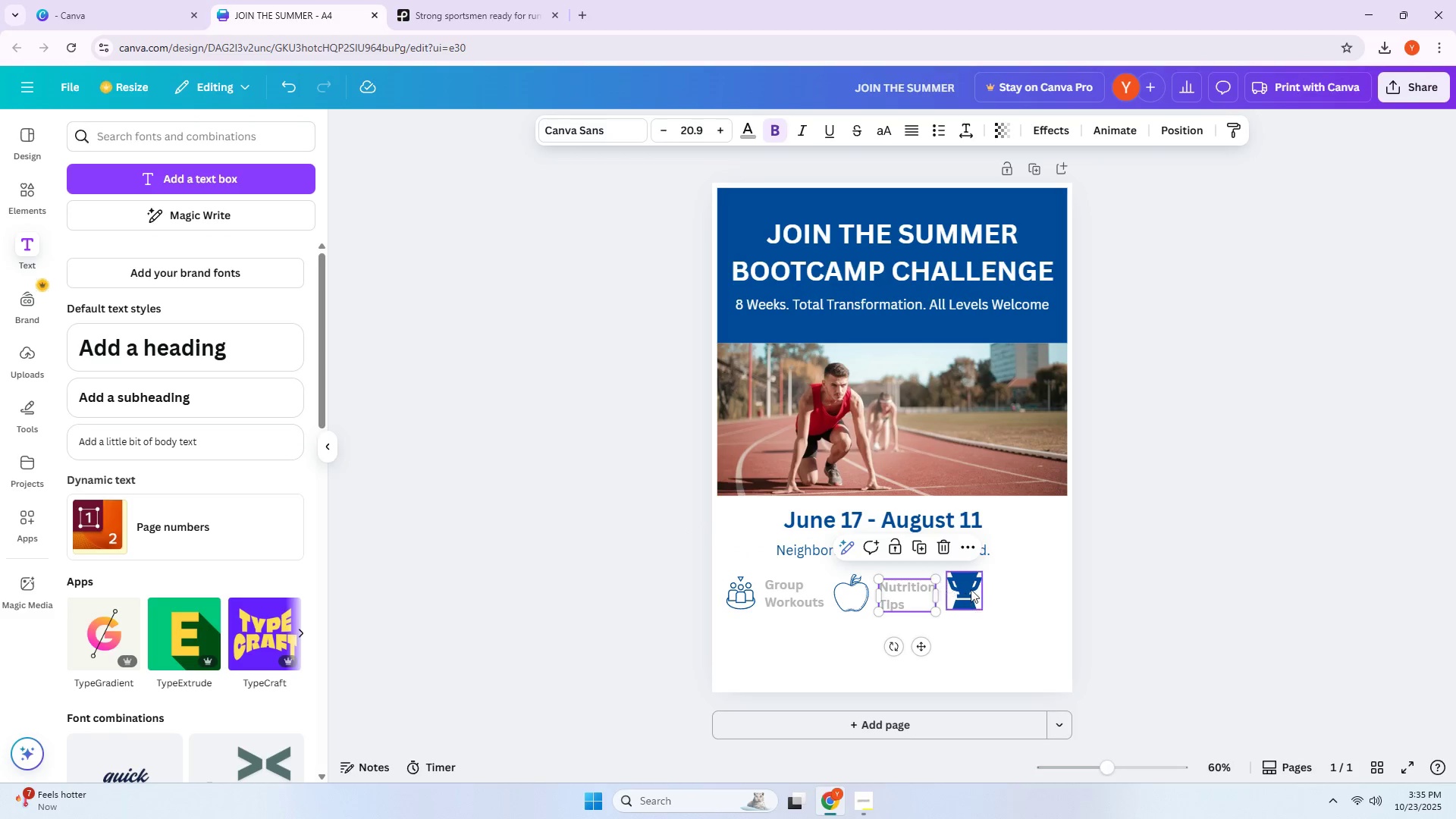 
left_click([971, 589])
 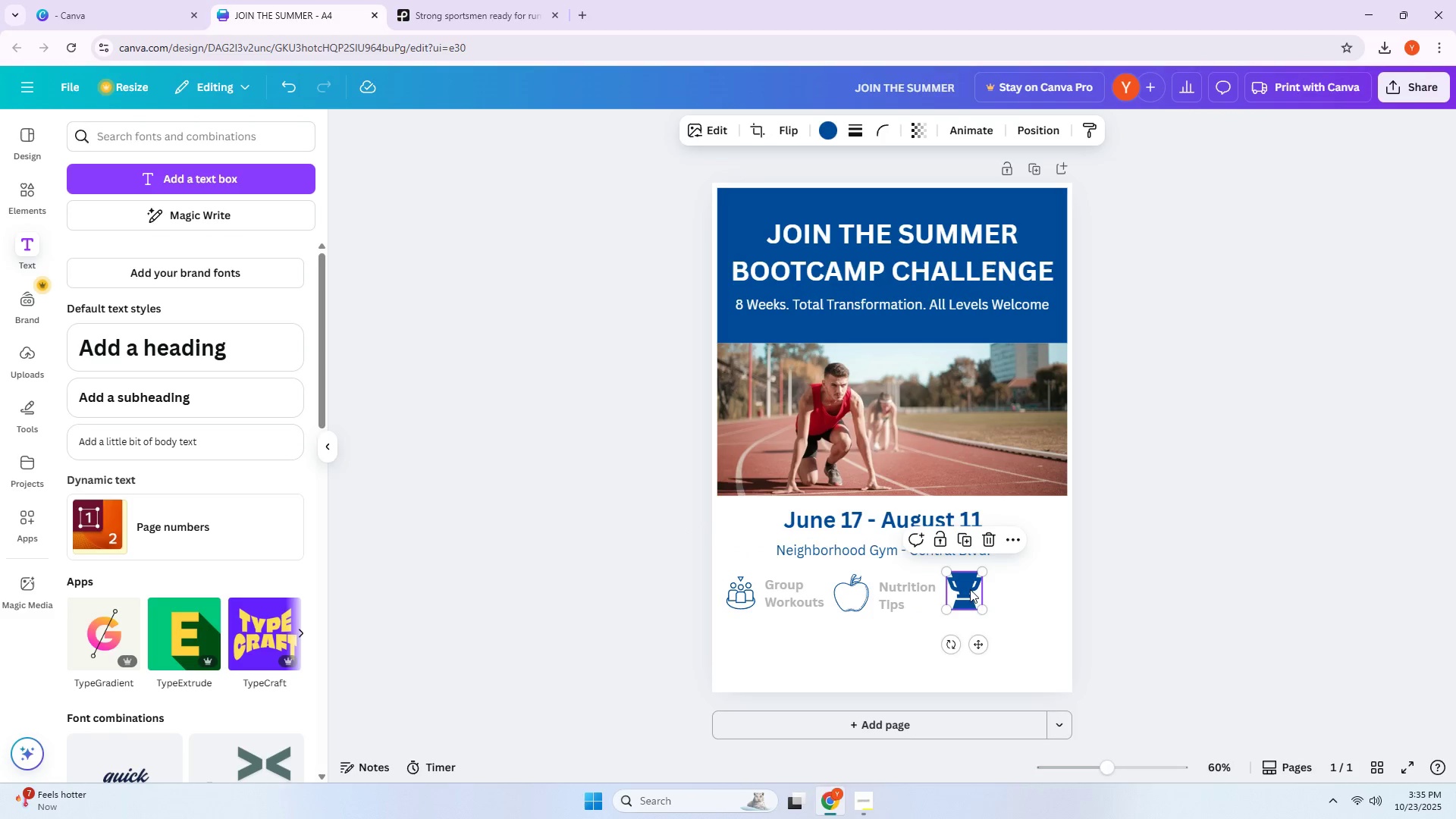 
left_click_drag(start_coordinate=[966, 589], to_coordinate=[977, 598])
 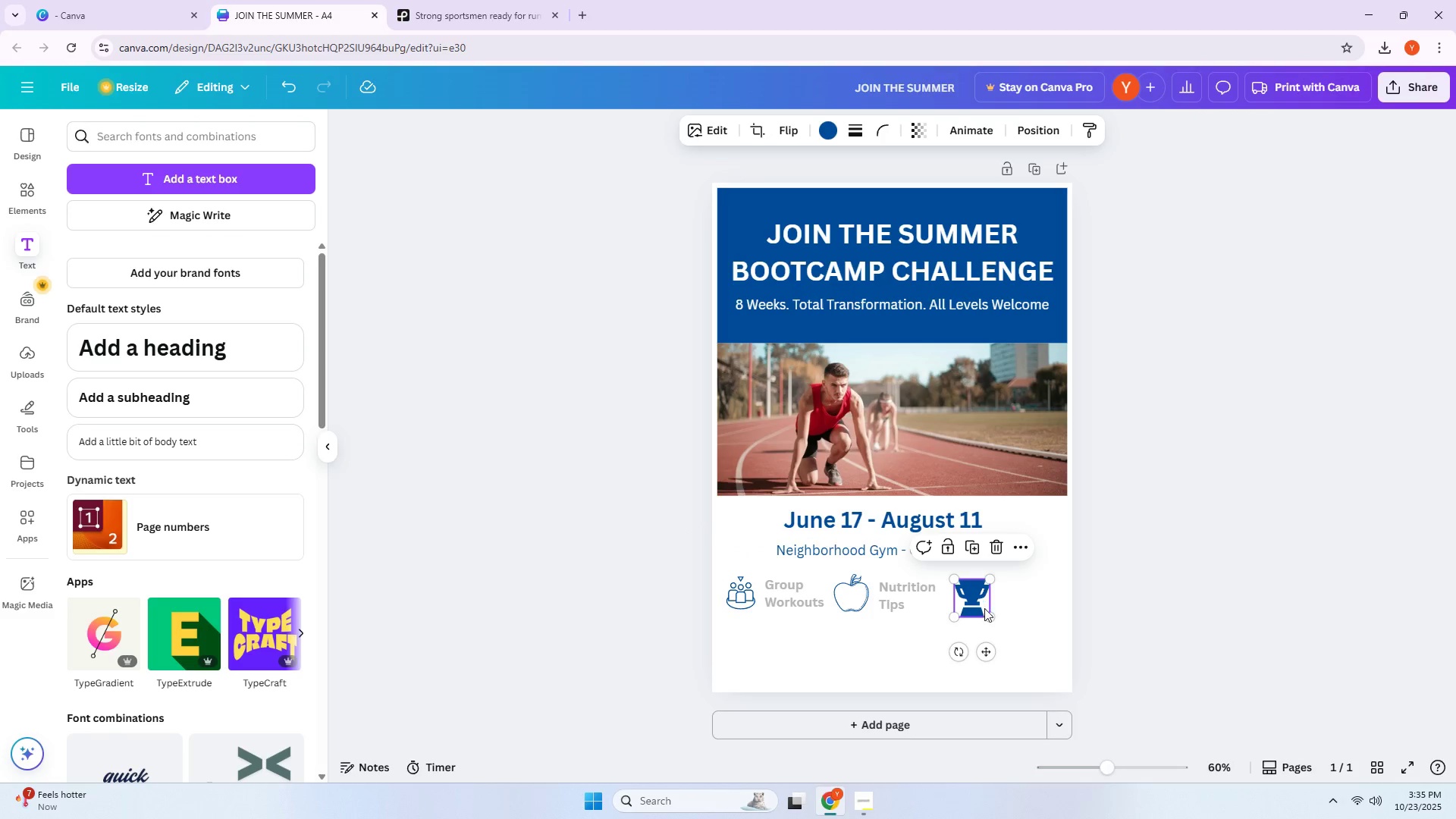 
left_click_drag(start_coordinate=[989, 613], to_coordinate=[984, 610])
 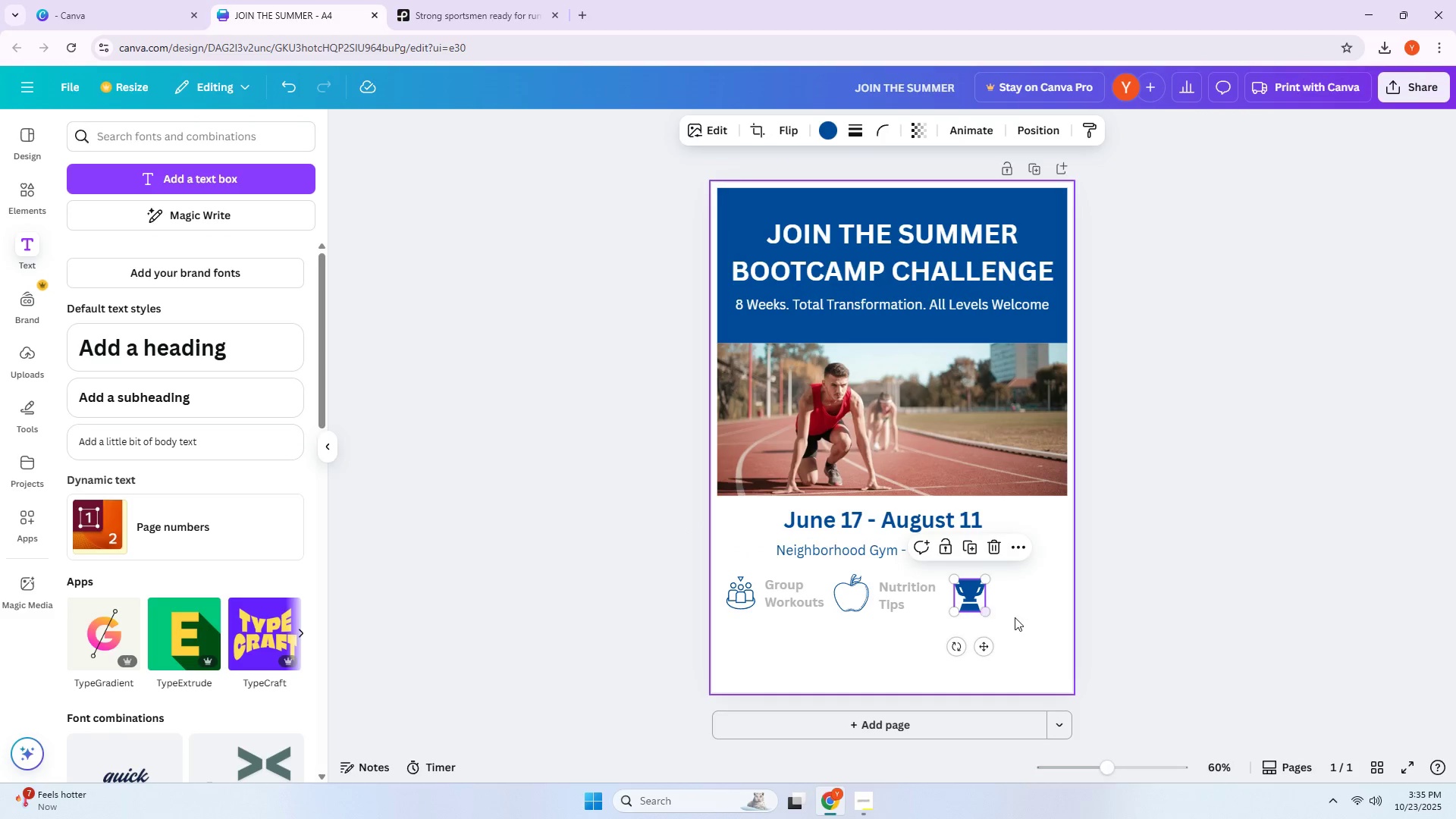 
left_click([1015, 618])
 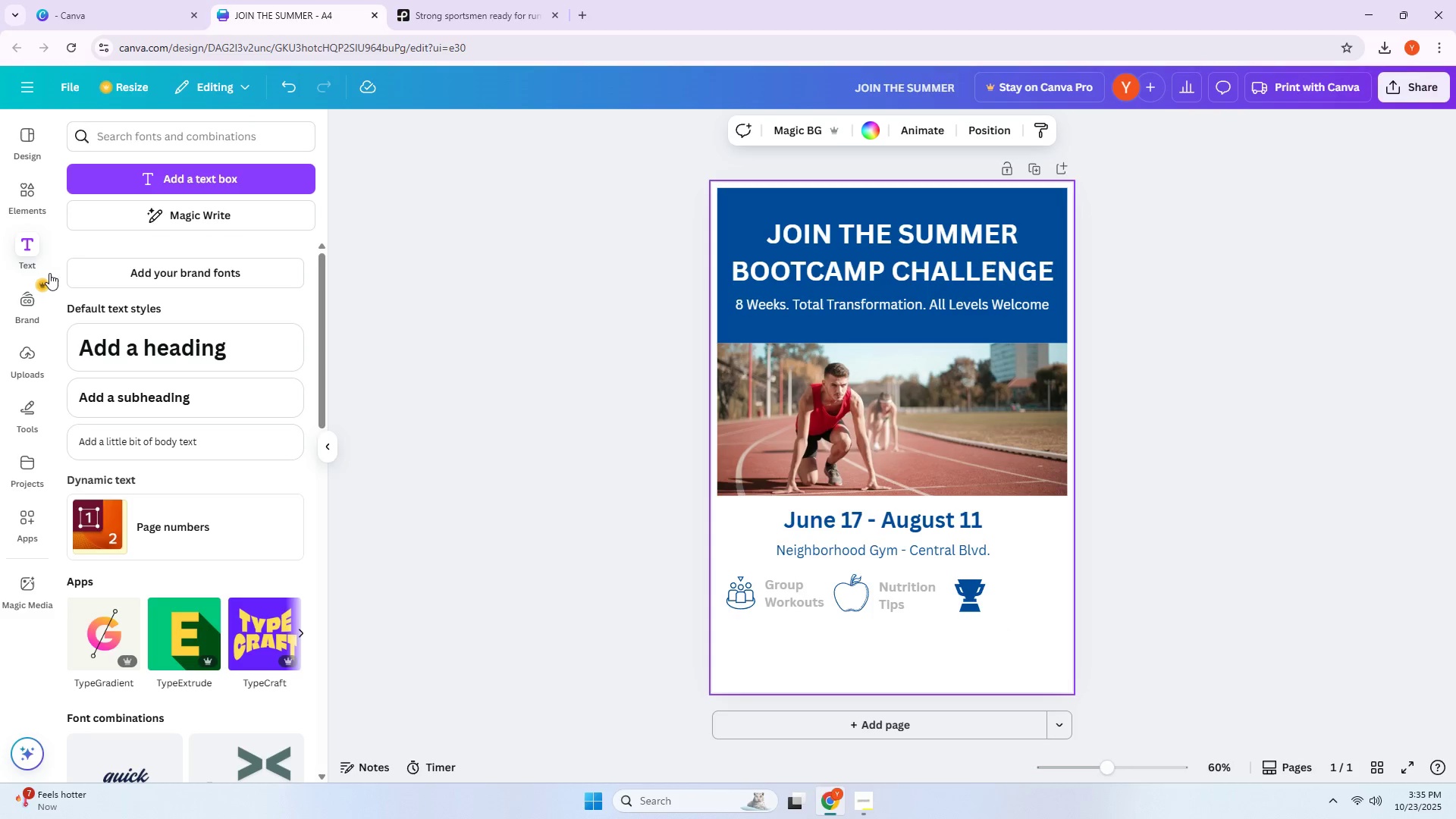 
left_click([168, 175])
 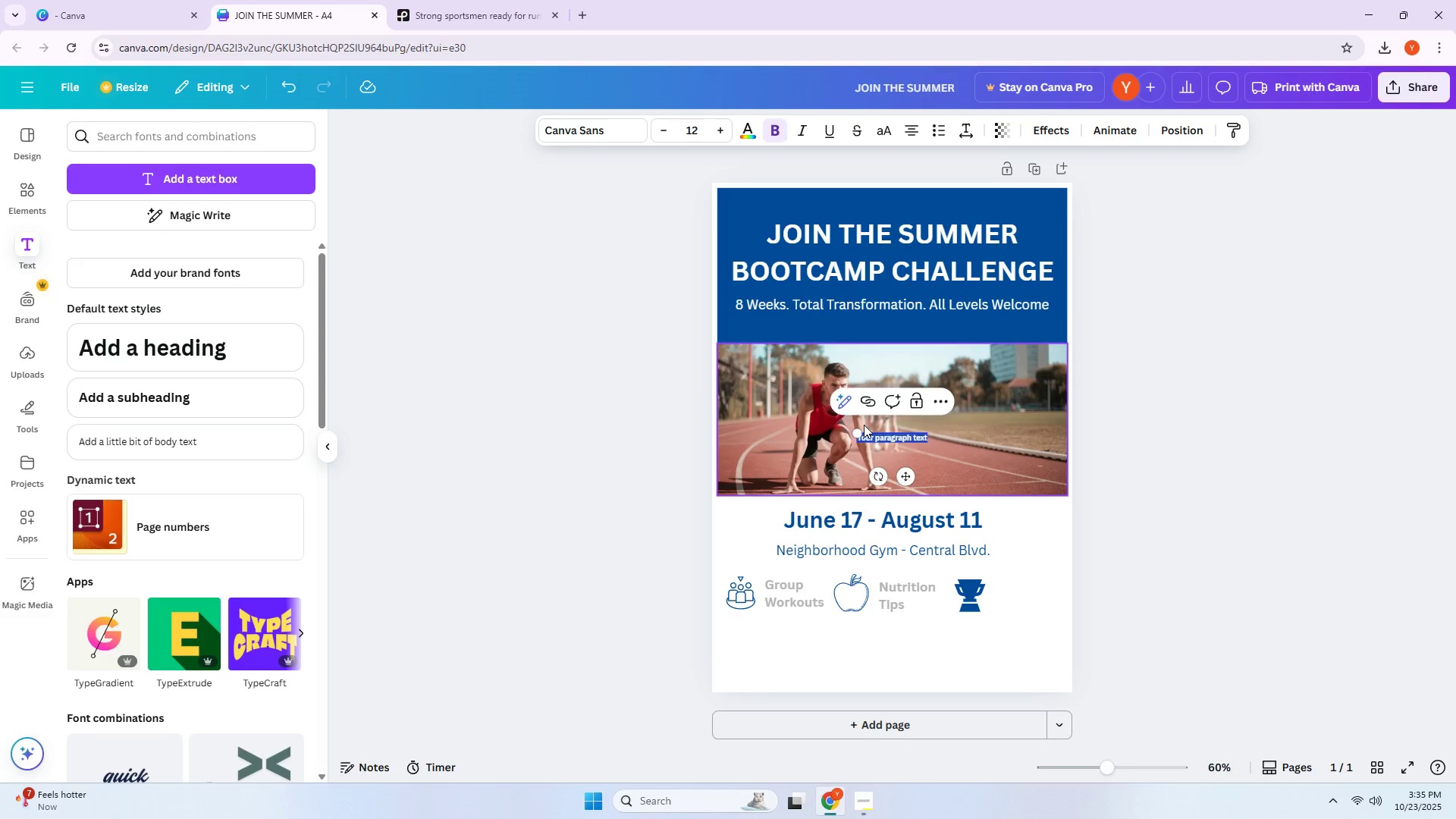 
type(Prizes)
 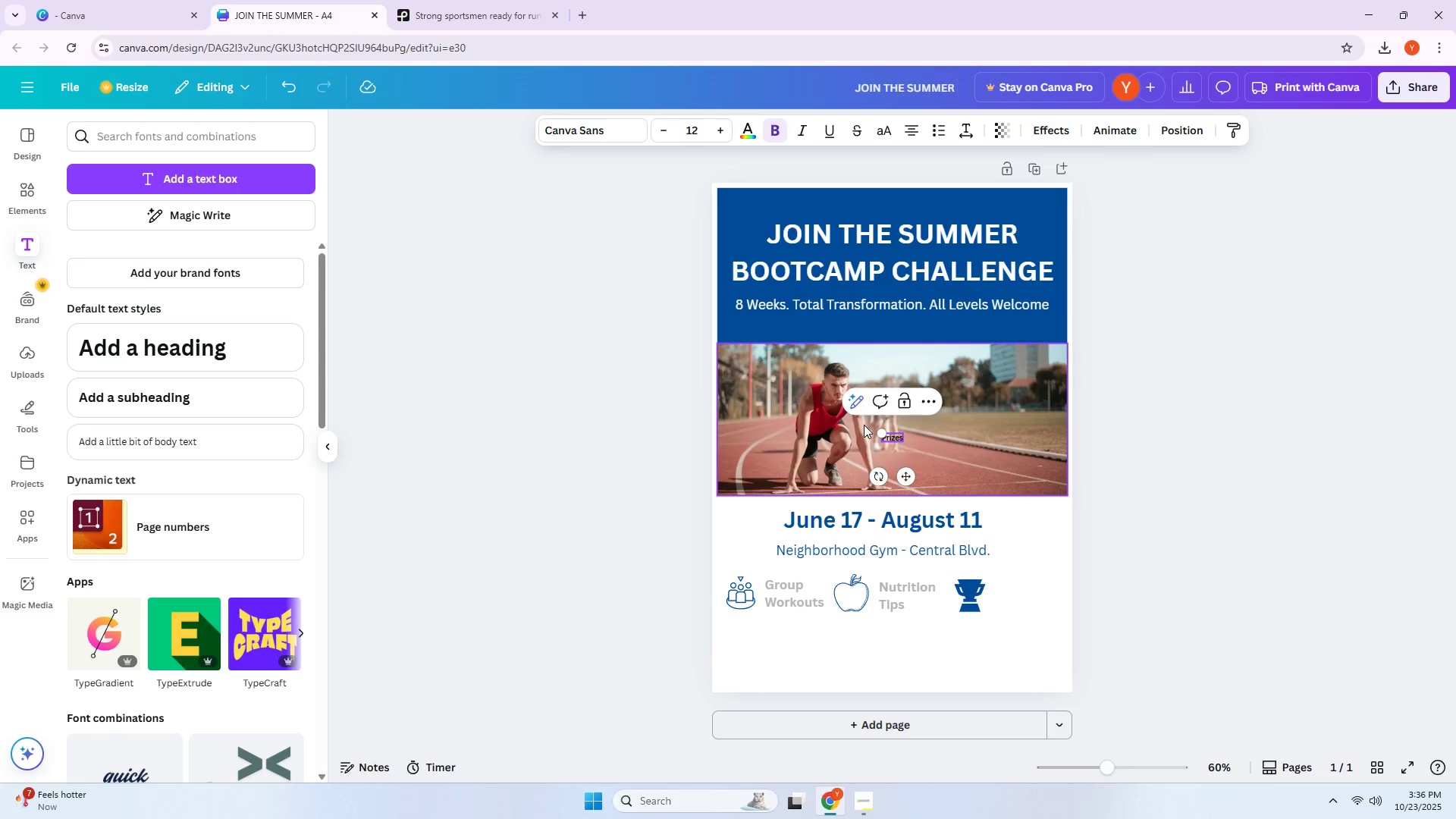 
key(Enter)
 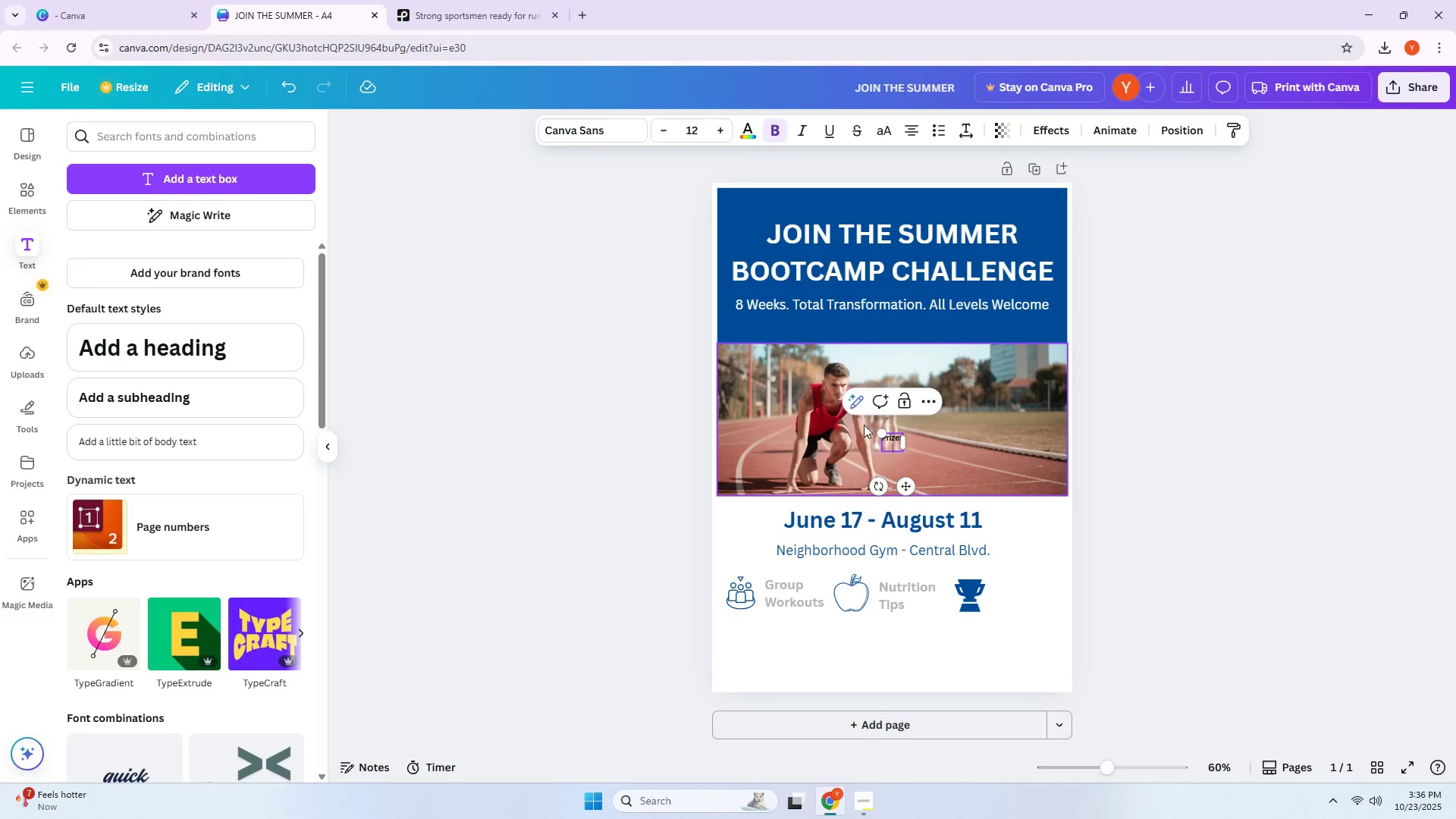 
key(Shift+ShiftLeft)
 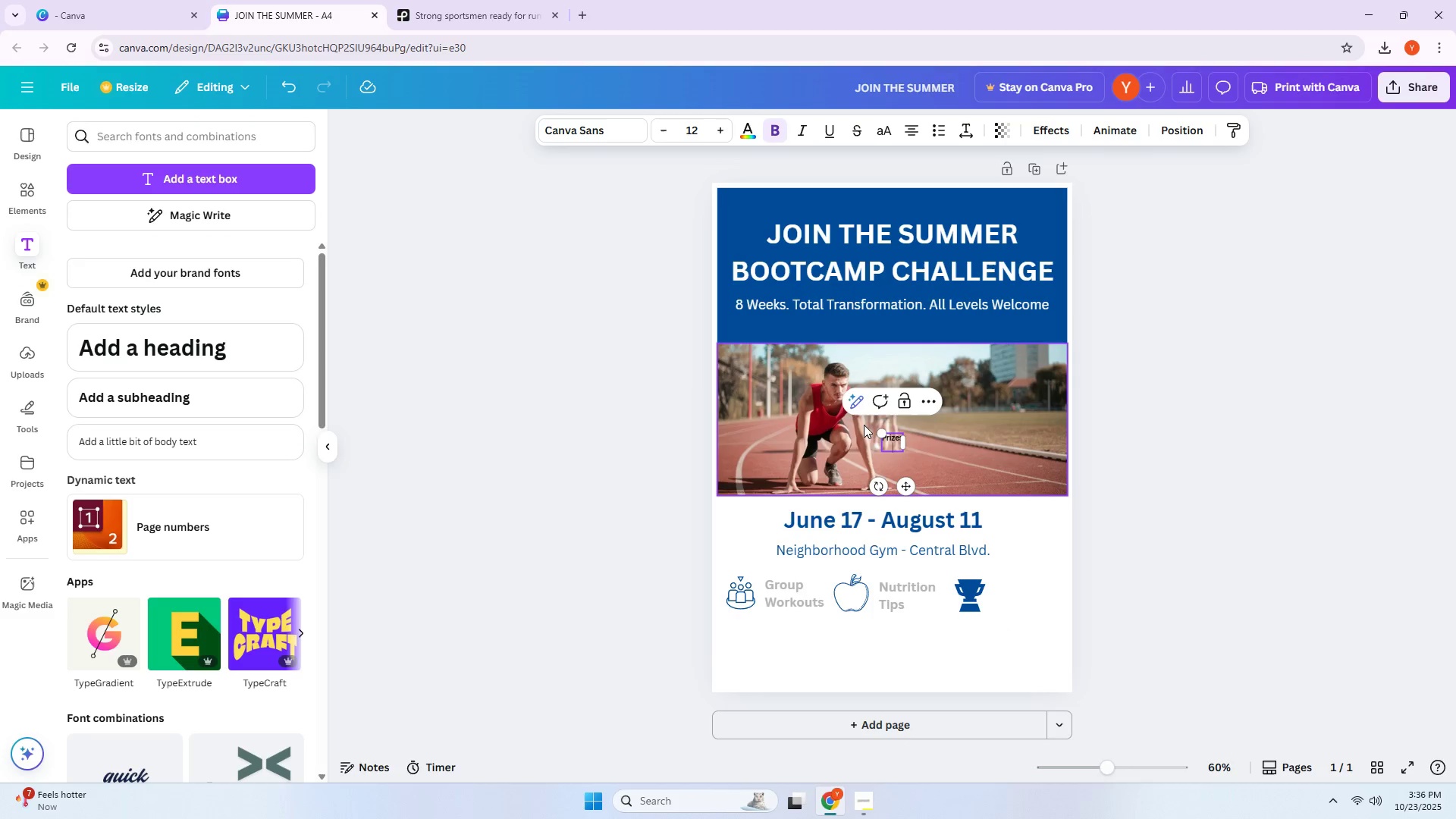 
key(Shift+F)
 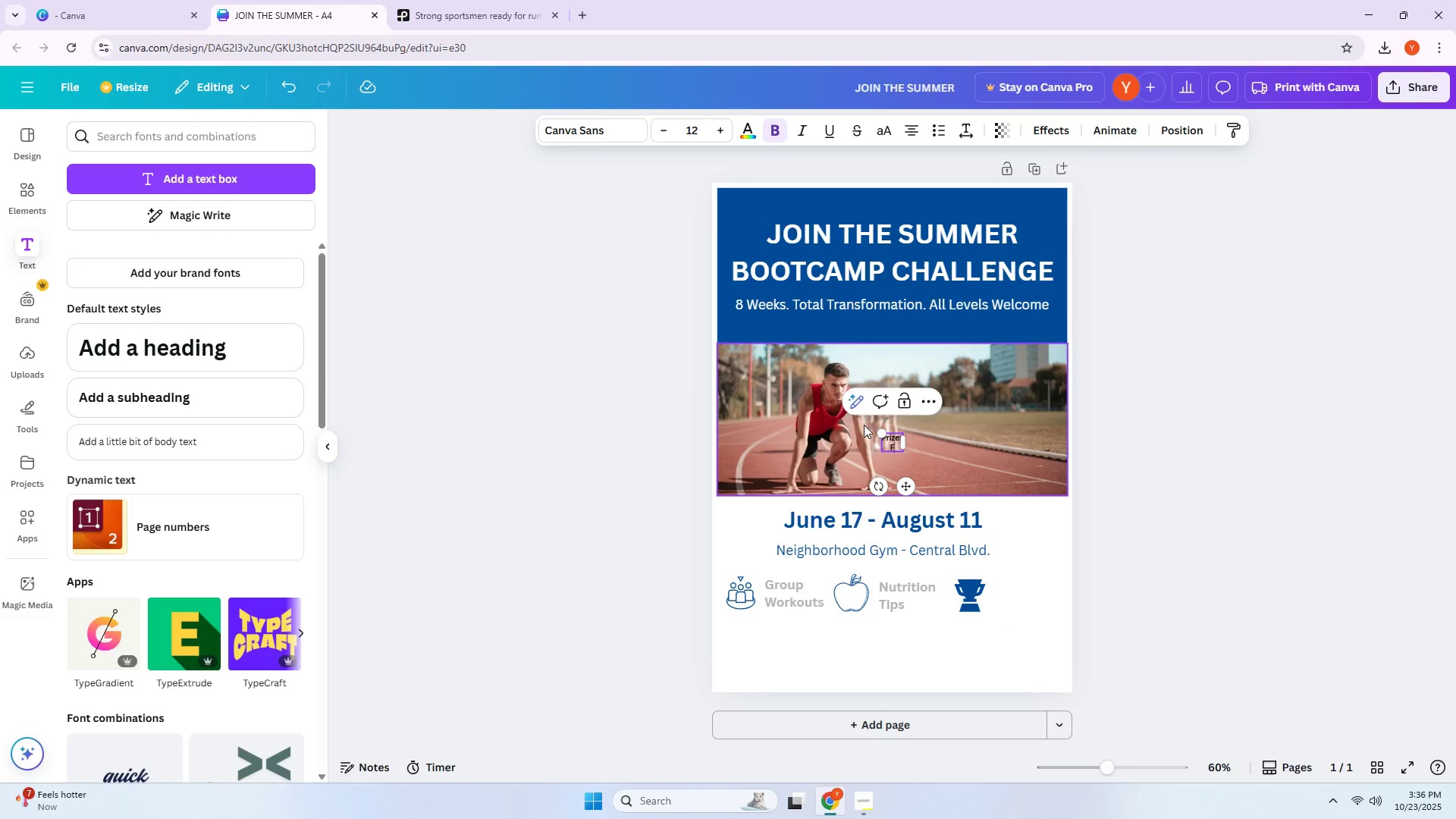 
key(Backspace)
 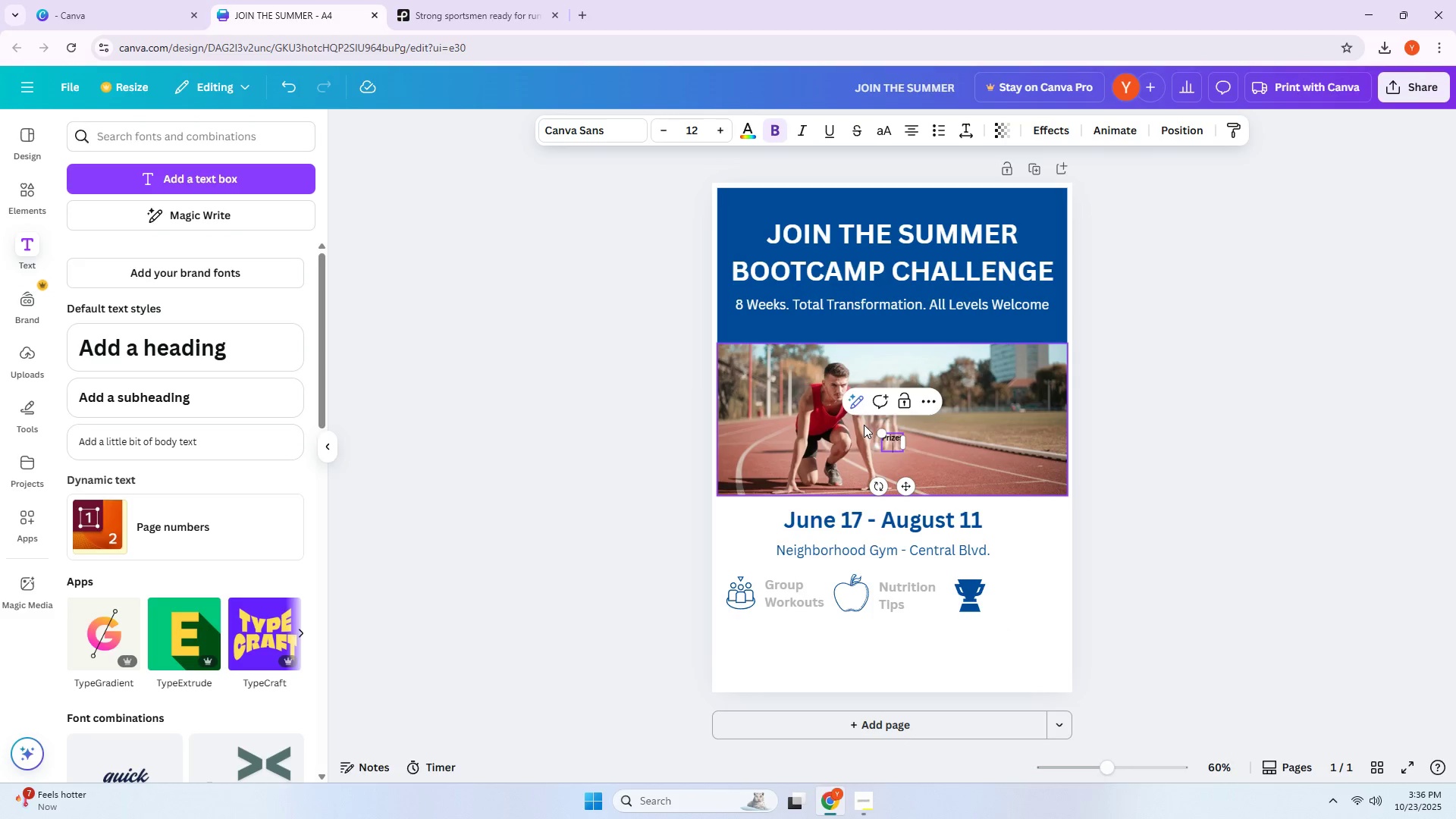 
key(Control+Z)
 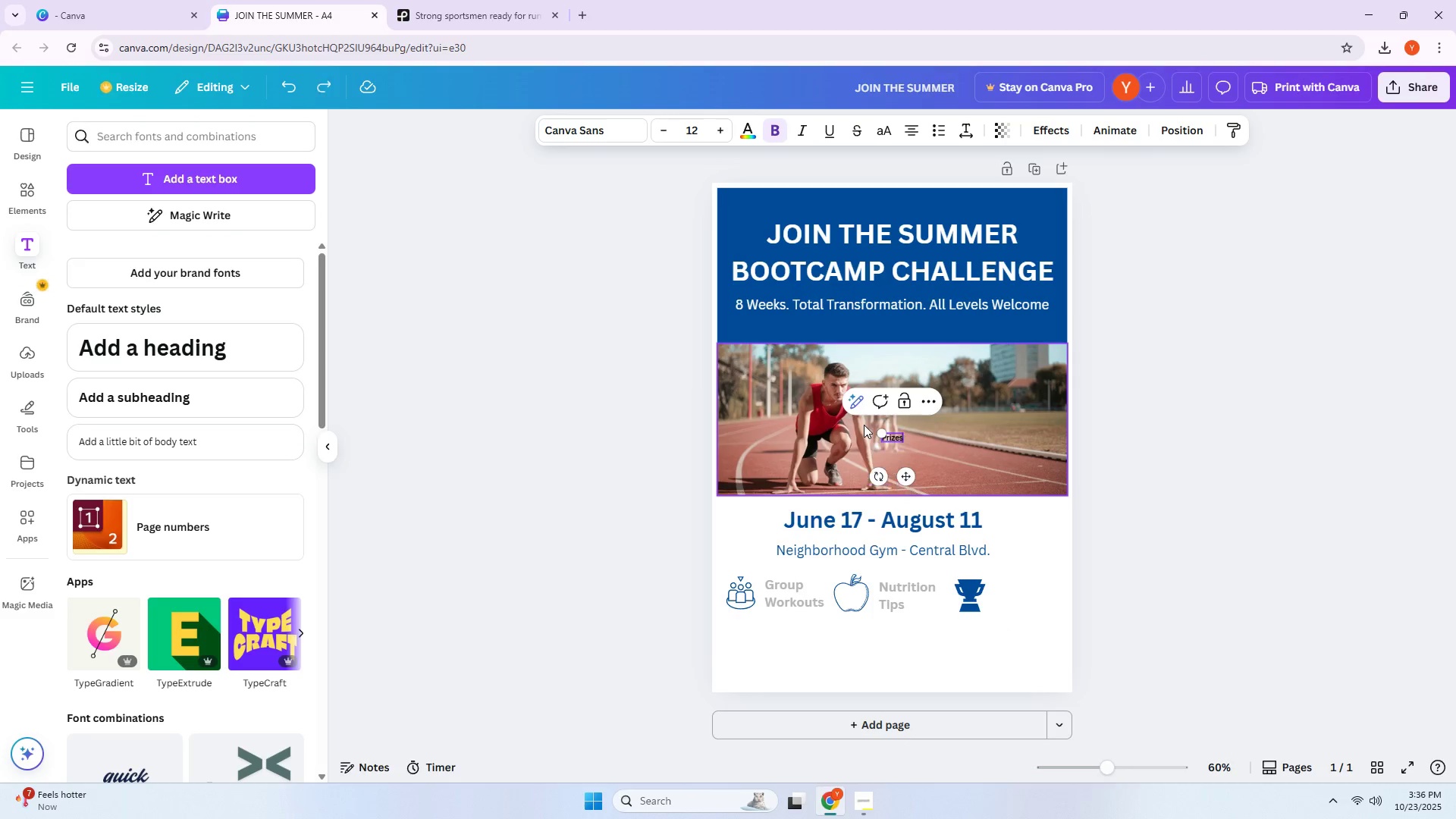 
key(Control+Z)
 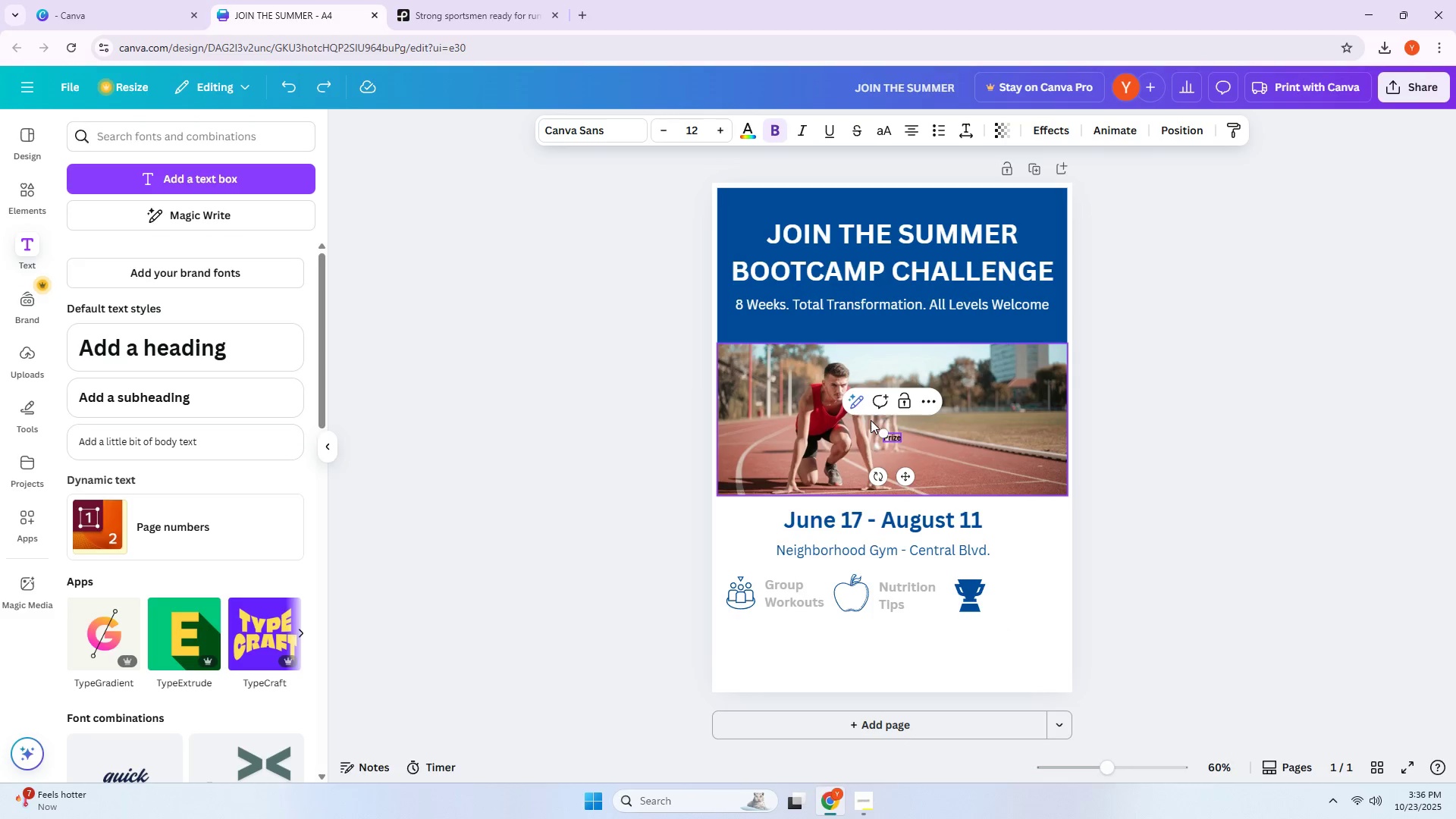 
key(Control+Z)
 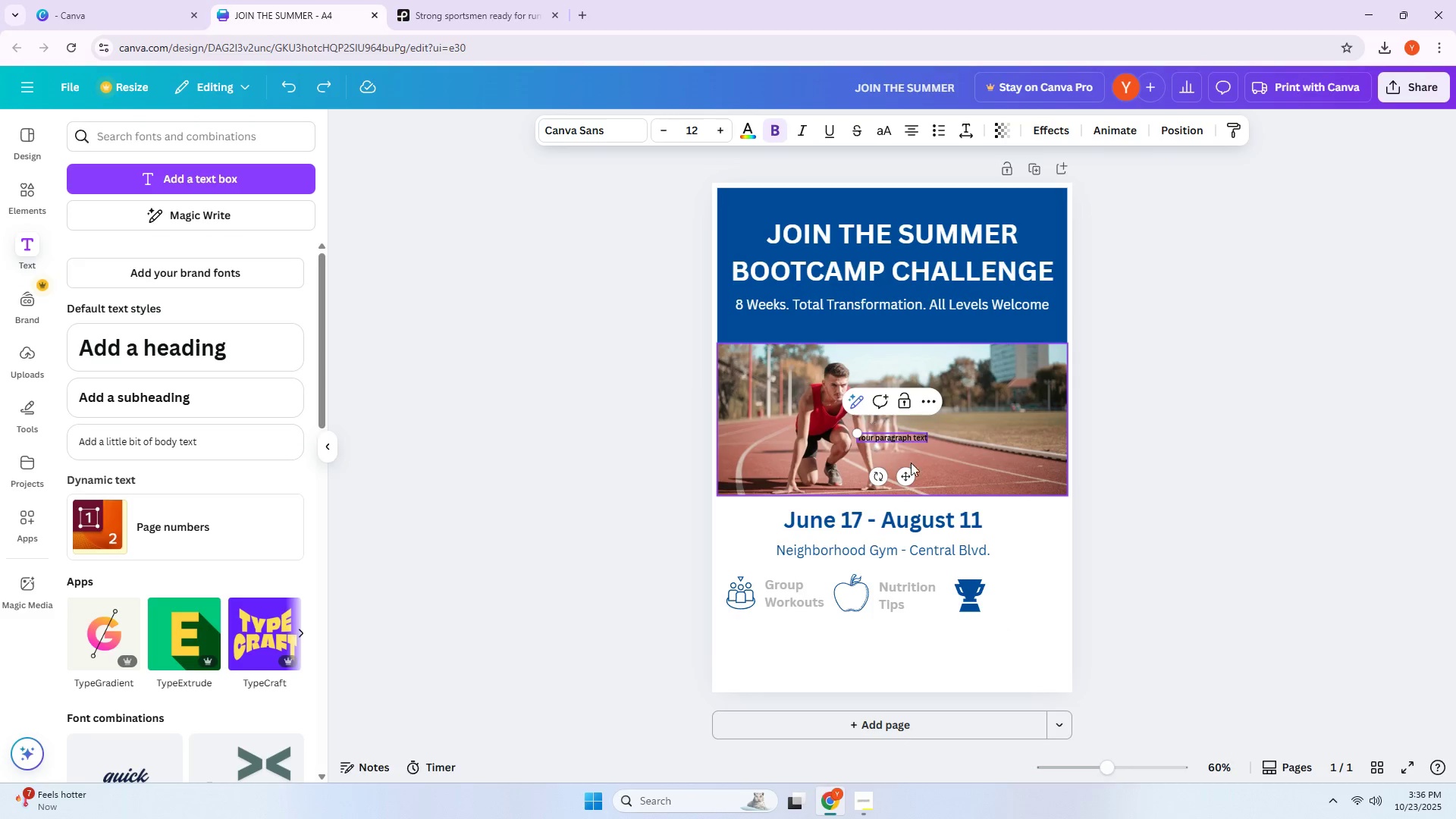 
key(Control+Z)
 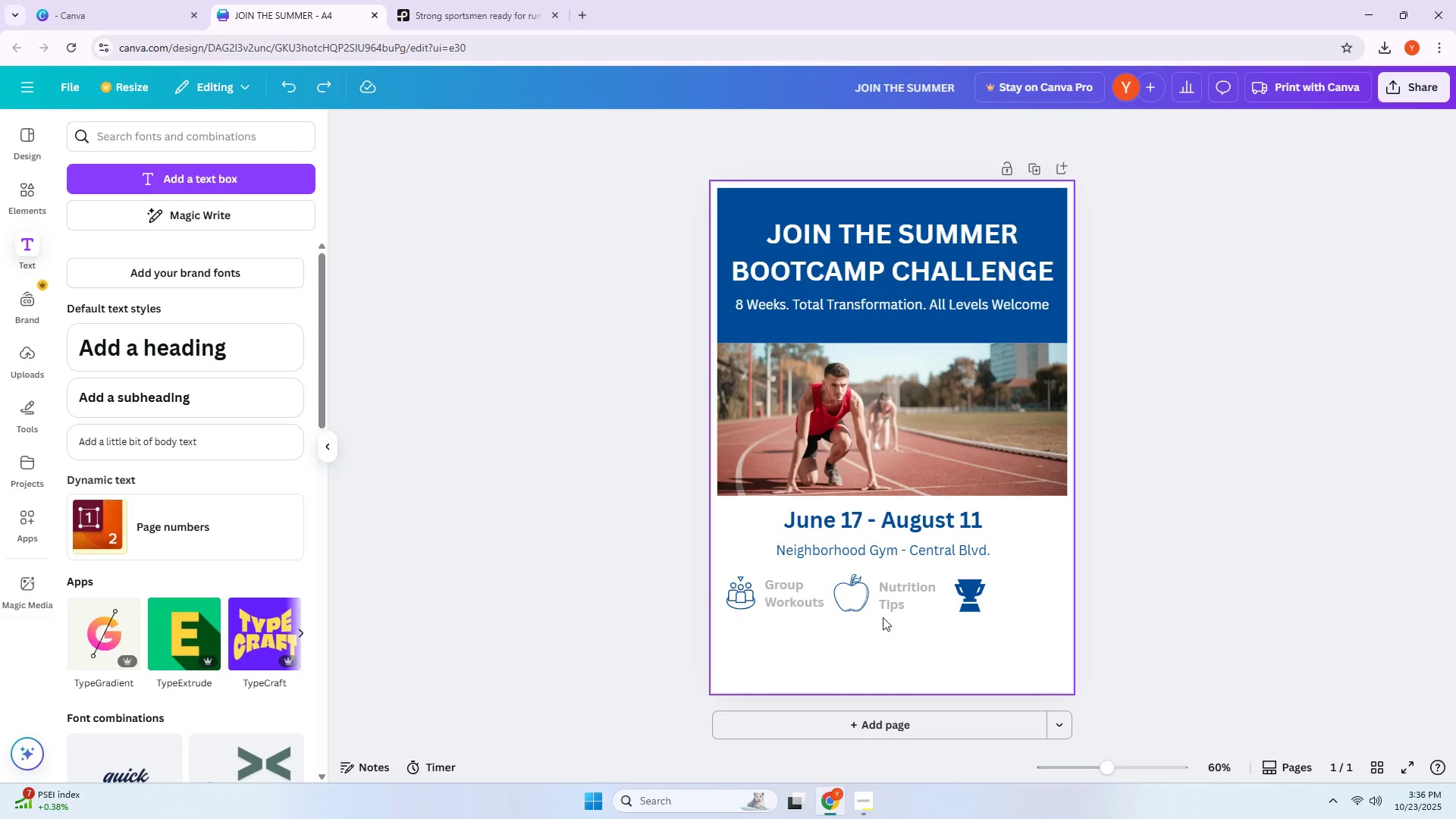 
left_click_drag(start_coordinate=[889, 602], to_coordinate=[1006, 600])
 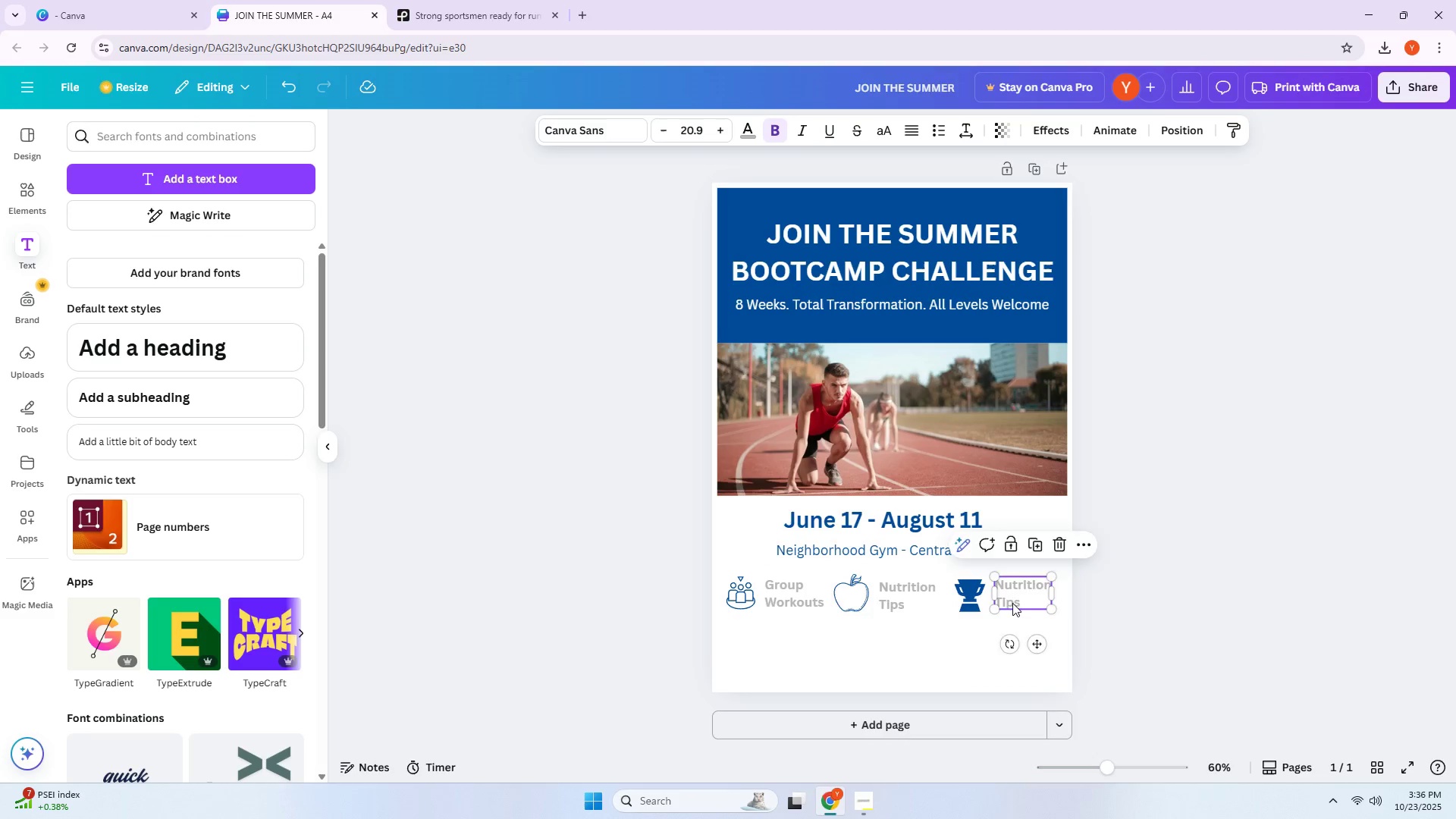 
hold_key(key=AltLeft, duration=1.52)
 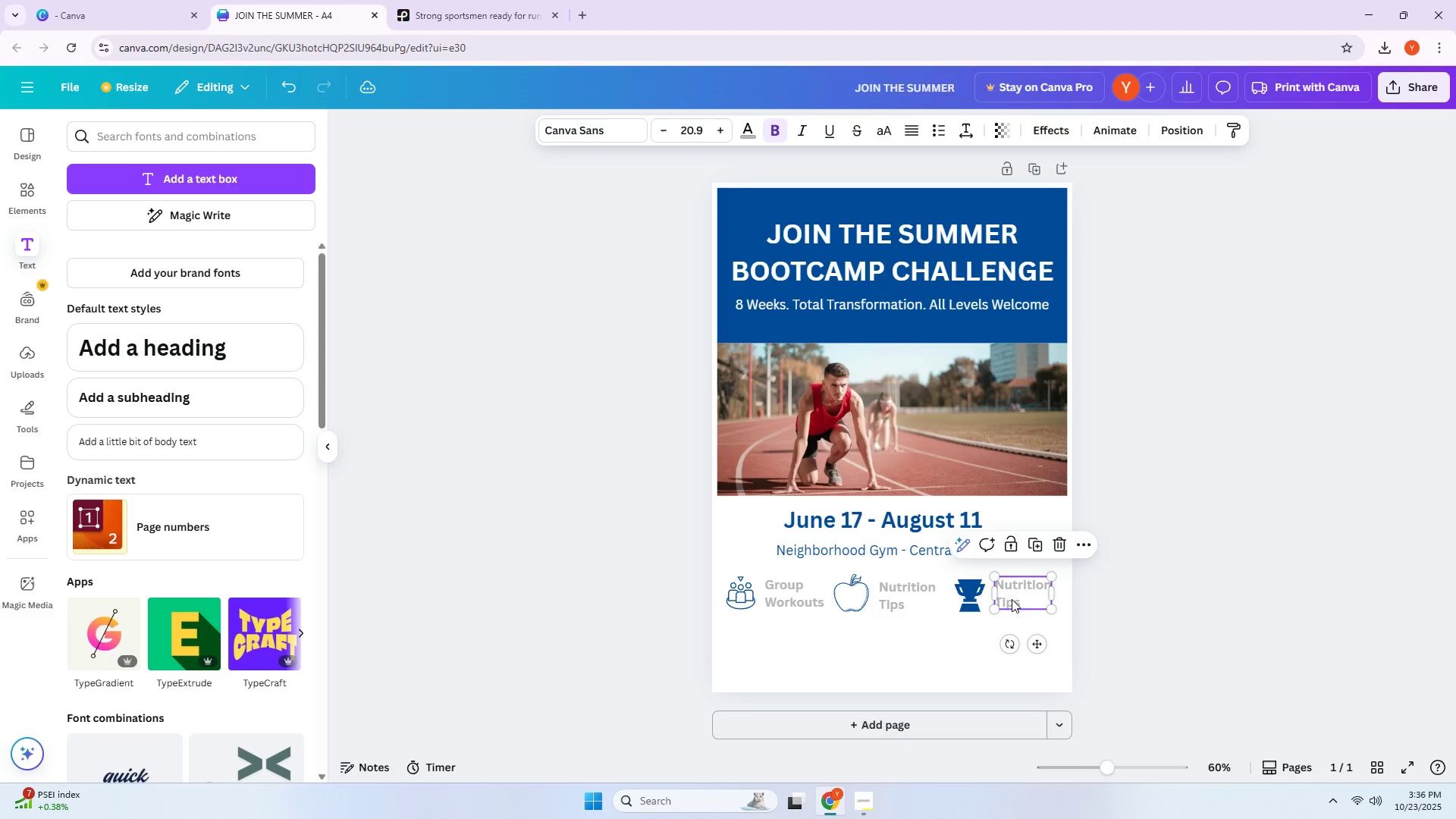 
hold_key(key=AltLeft, duration=1.09)
left_click_drag(start_coordinate=[1012, 599], to_coordinate=[1012, 603])
 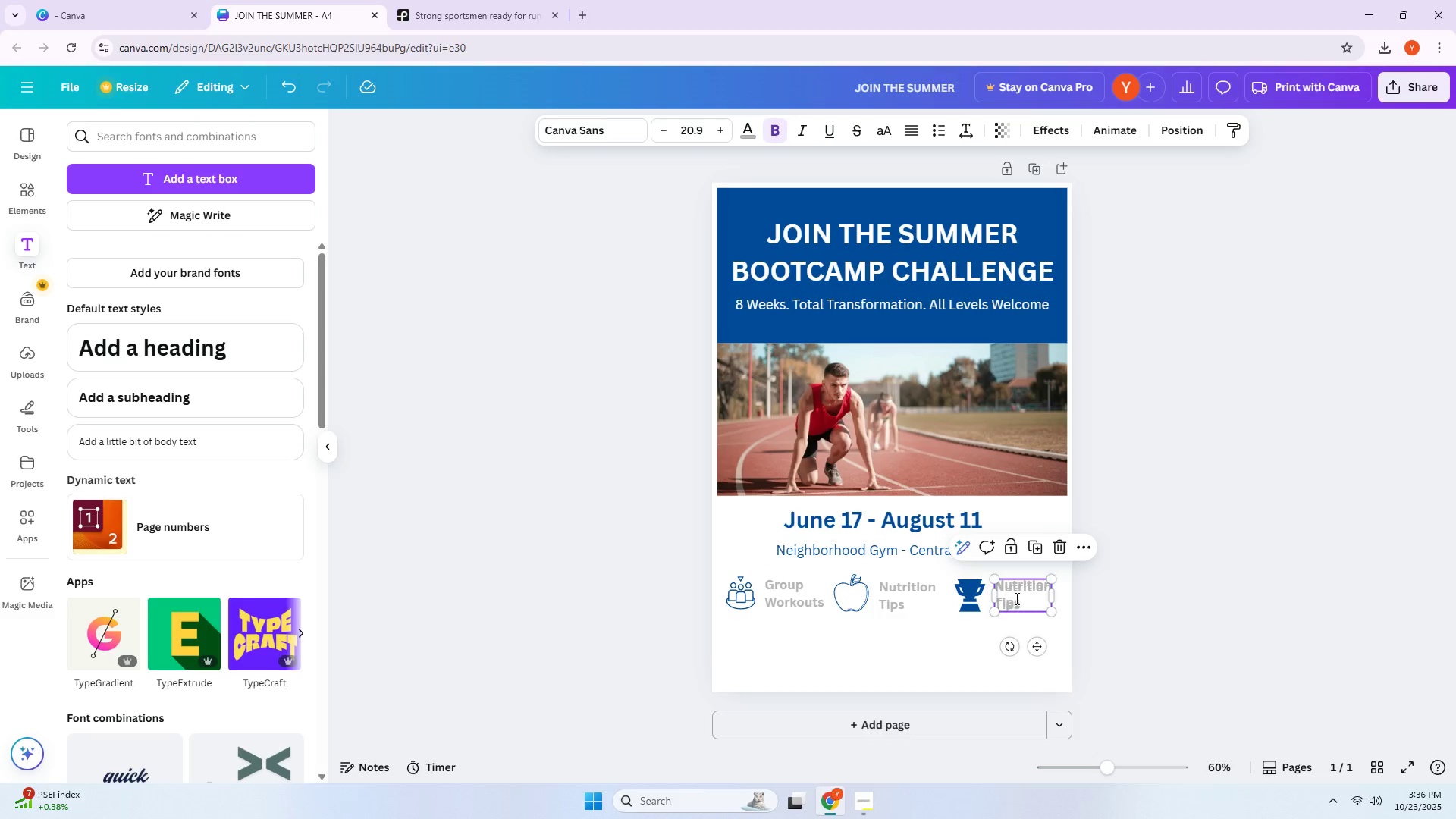 
double_click([1015, 598])
 